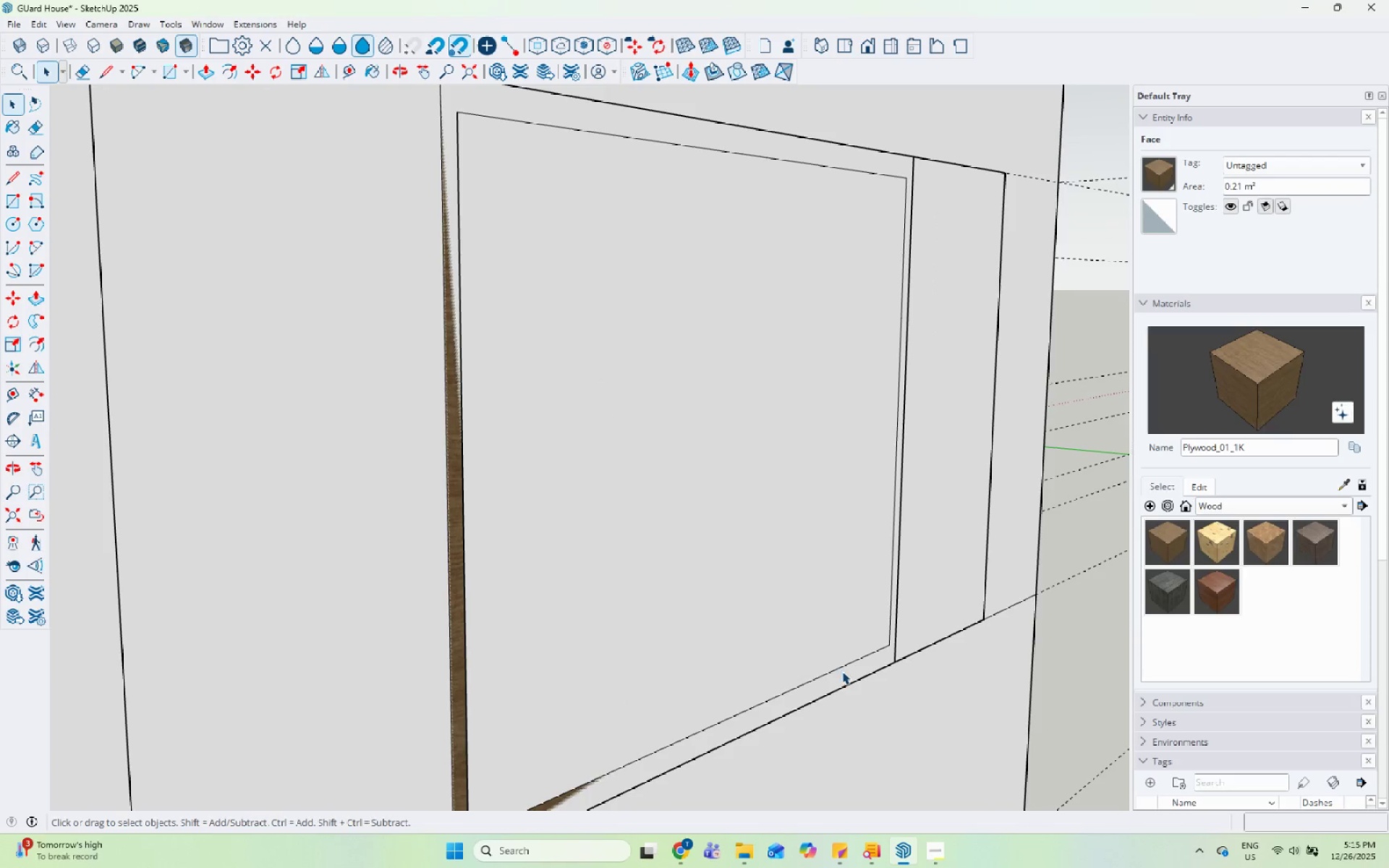 
left_click([842, 671])
 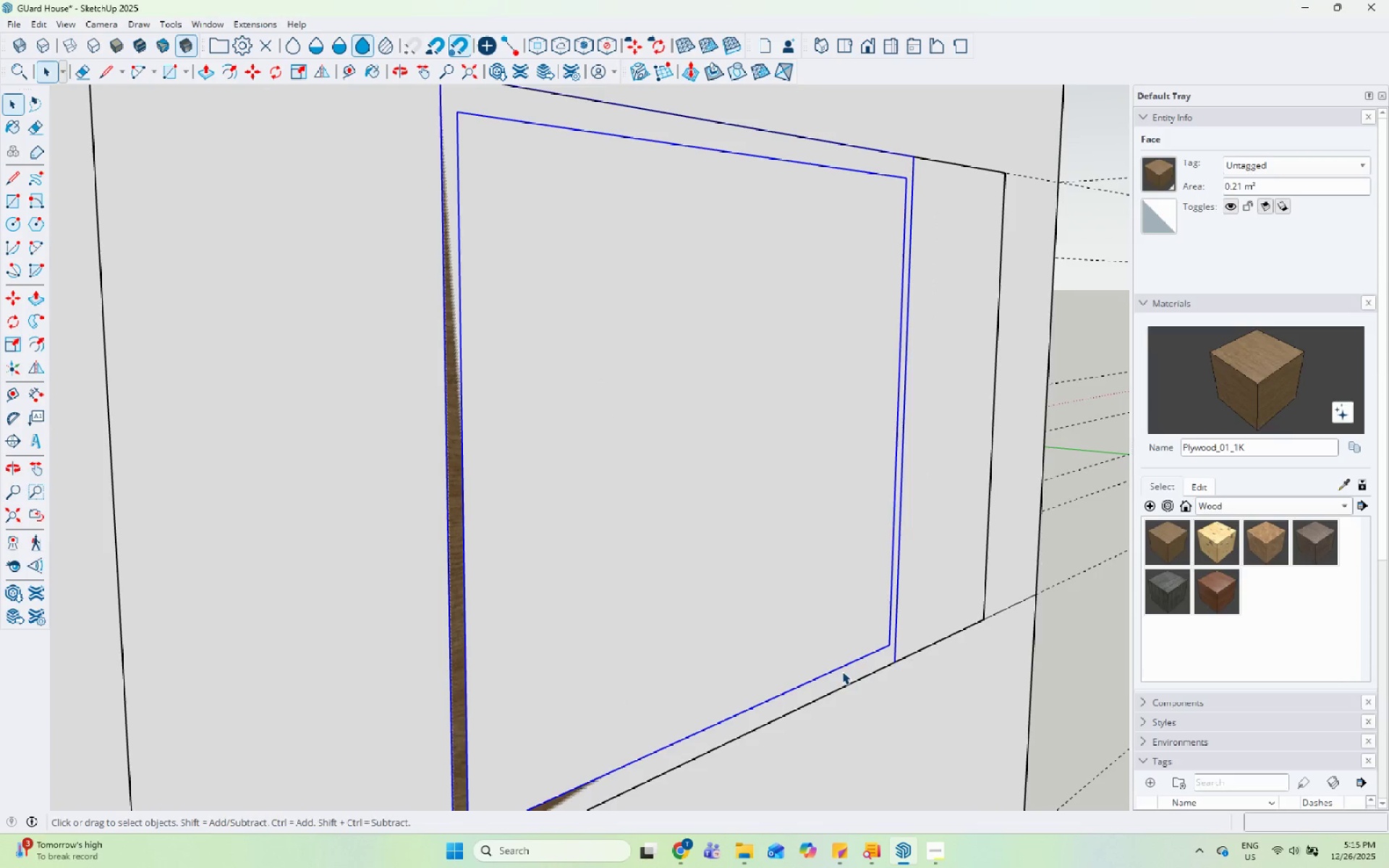 
right_click([842, 671])
 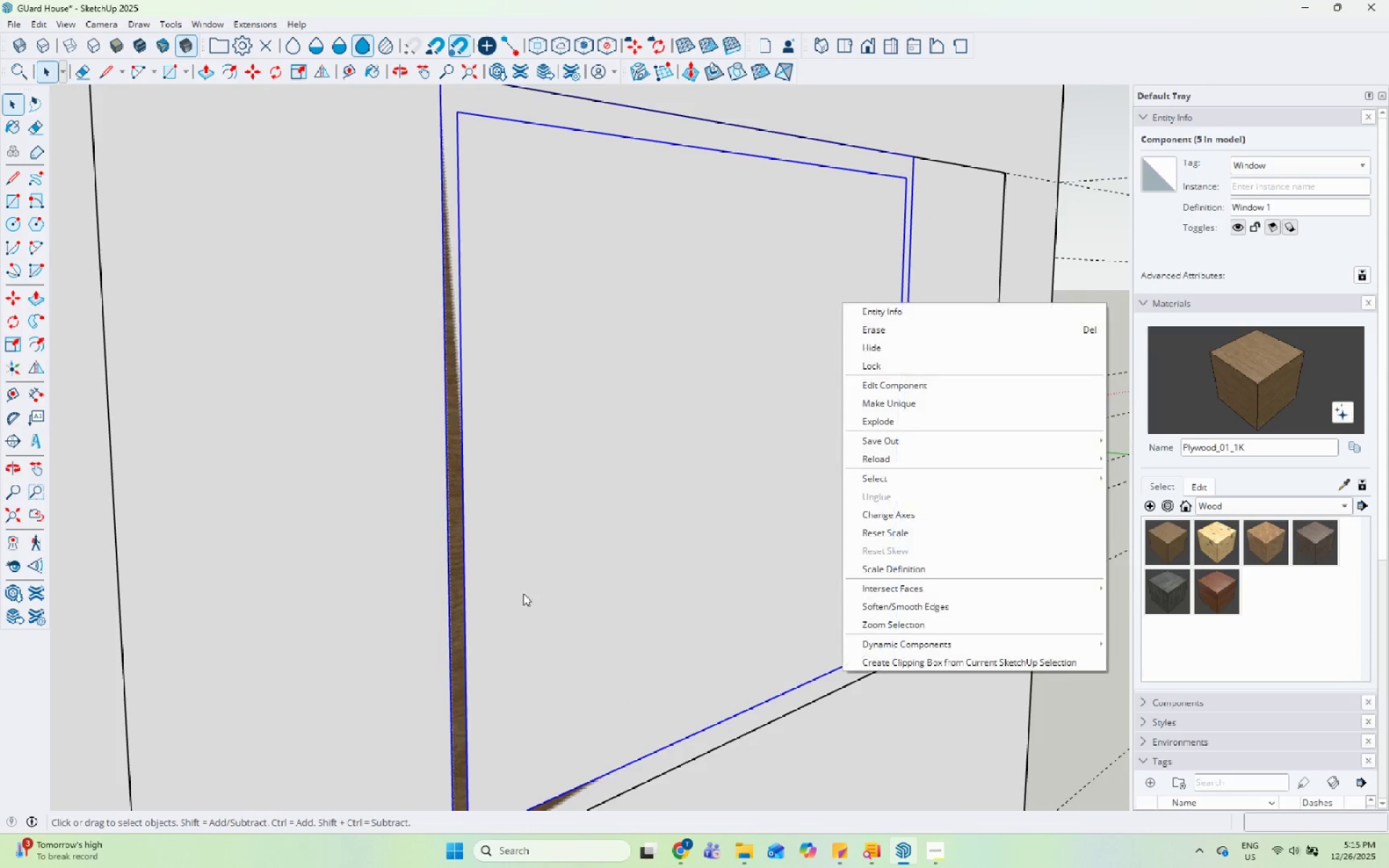 
key(Escape)
 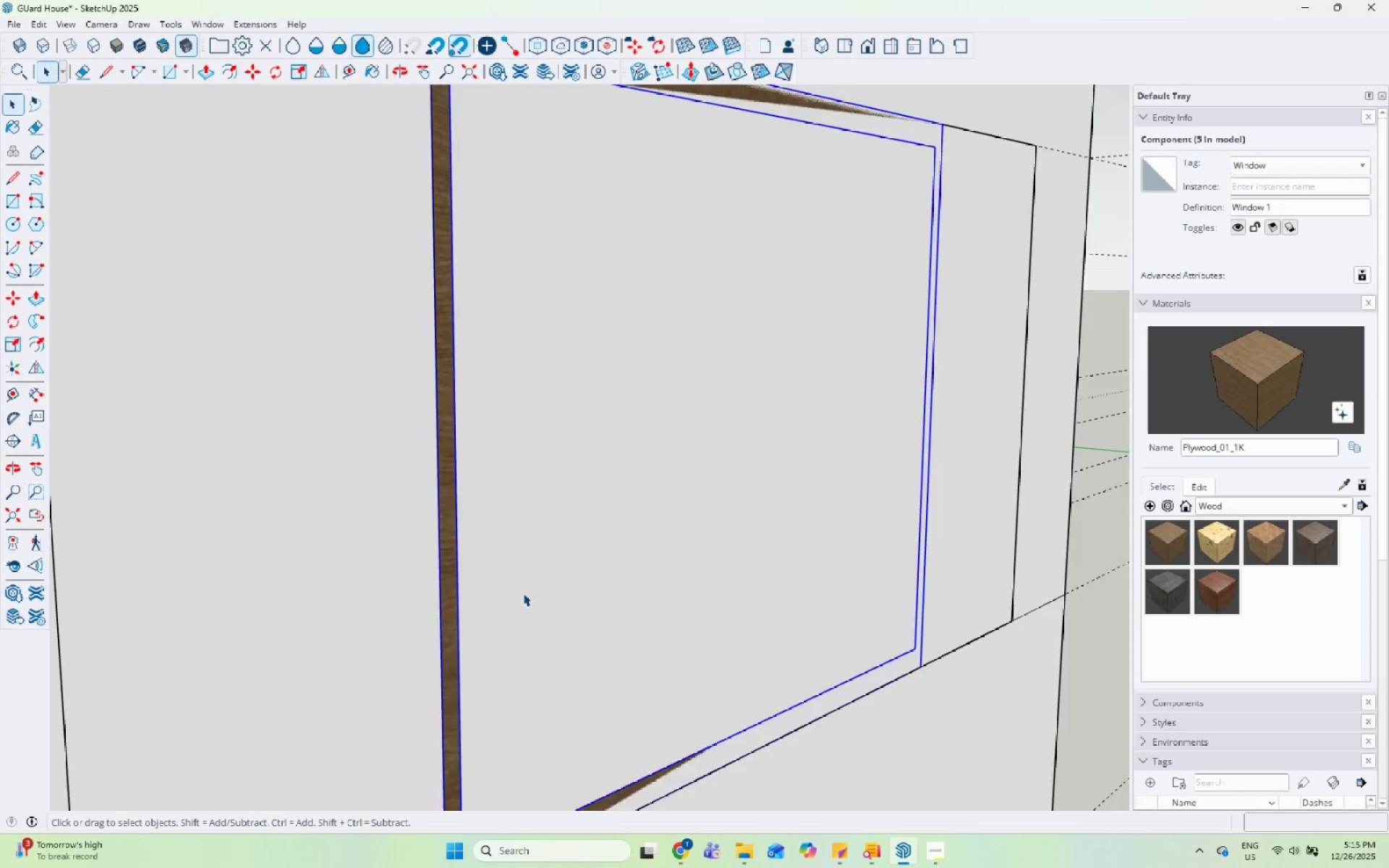 
left_click([417, 490])
 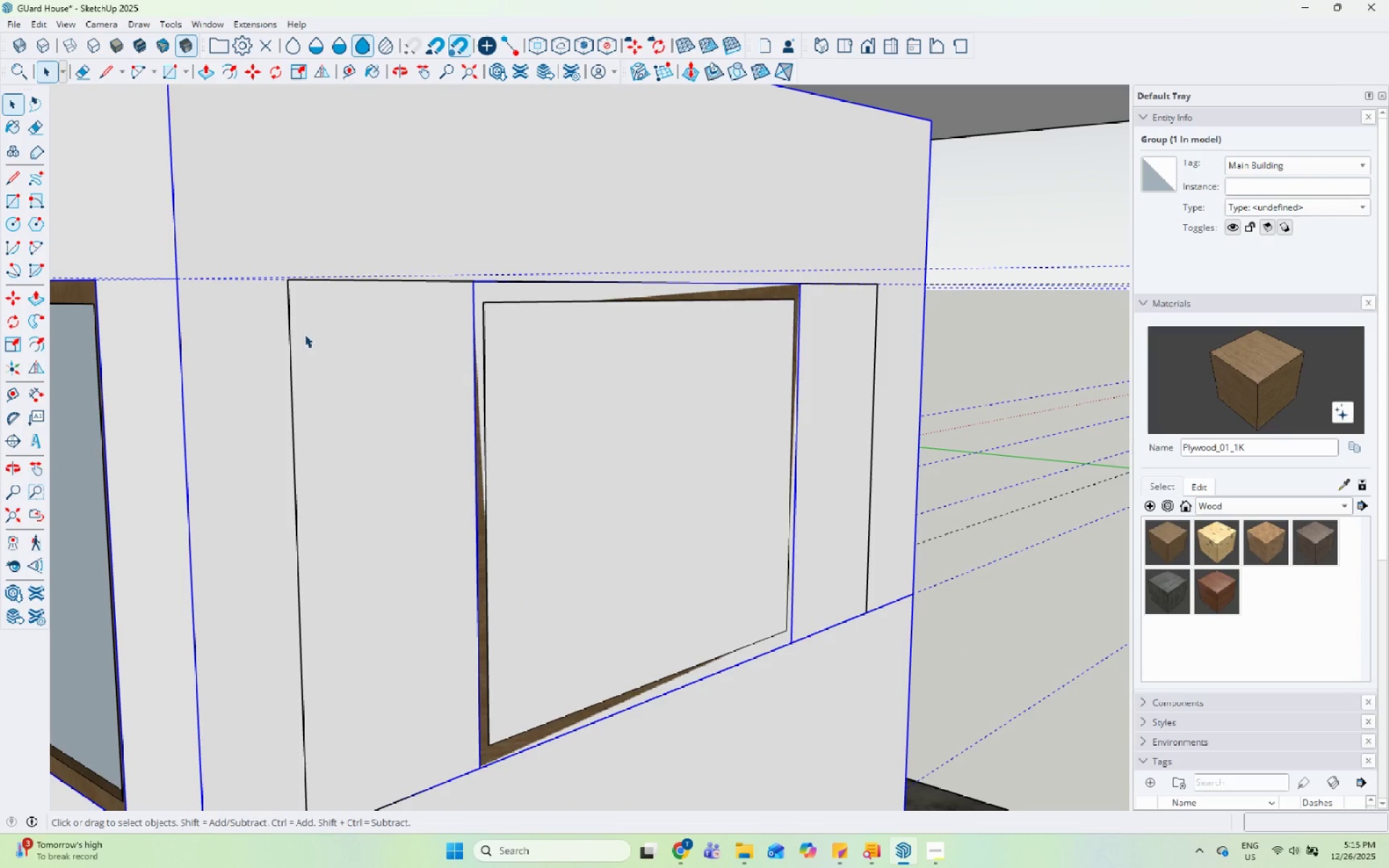 
scroll: coordinate [523, 593], scroll_direction: down, amount: 5.0
 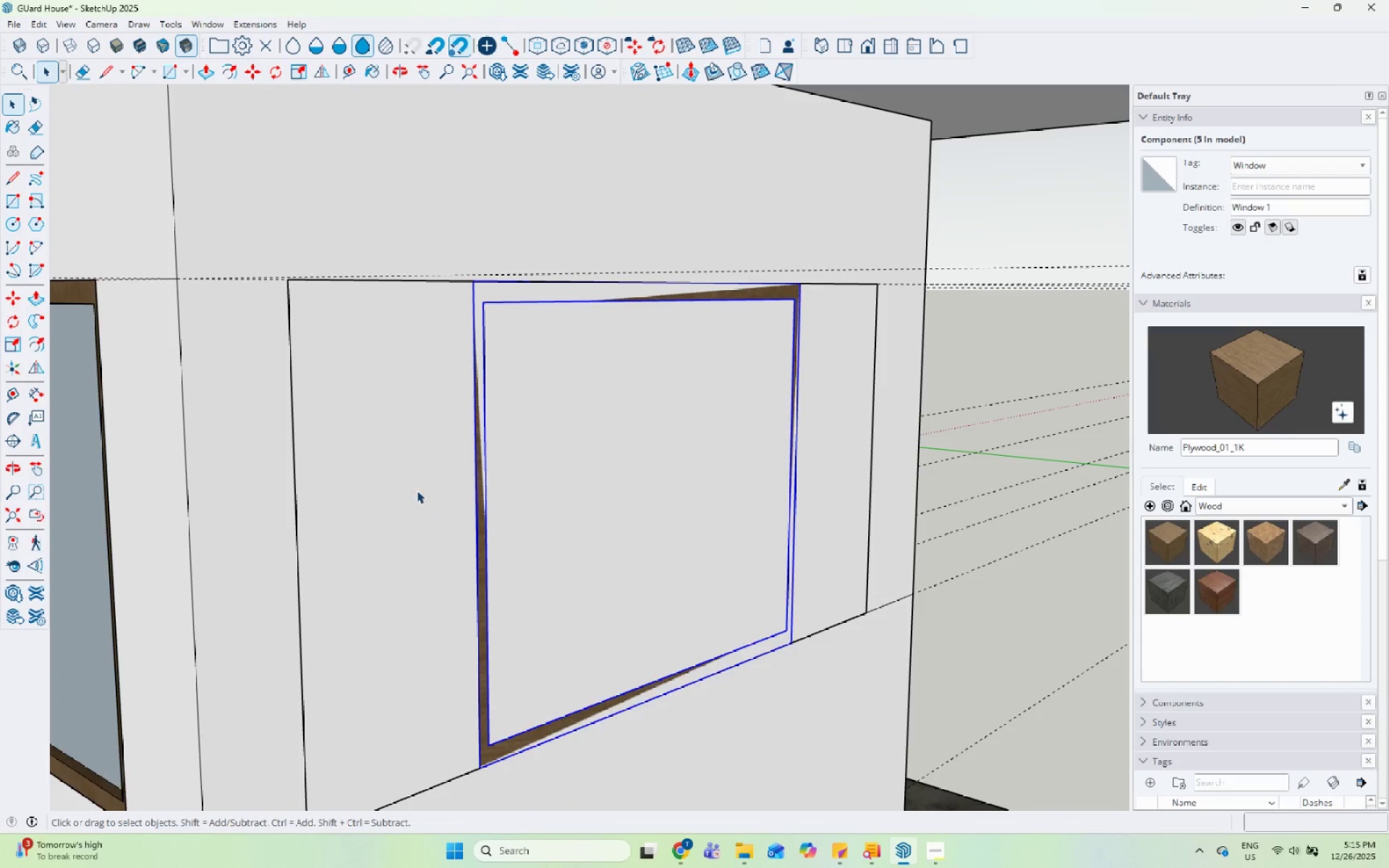 
left_click([292, 328])
 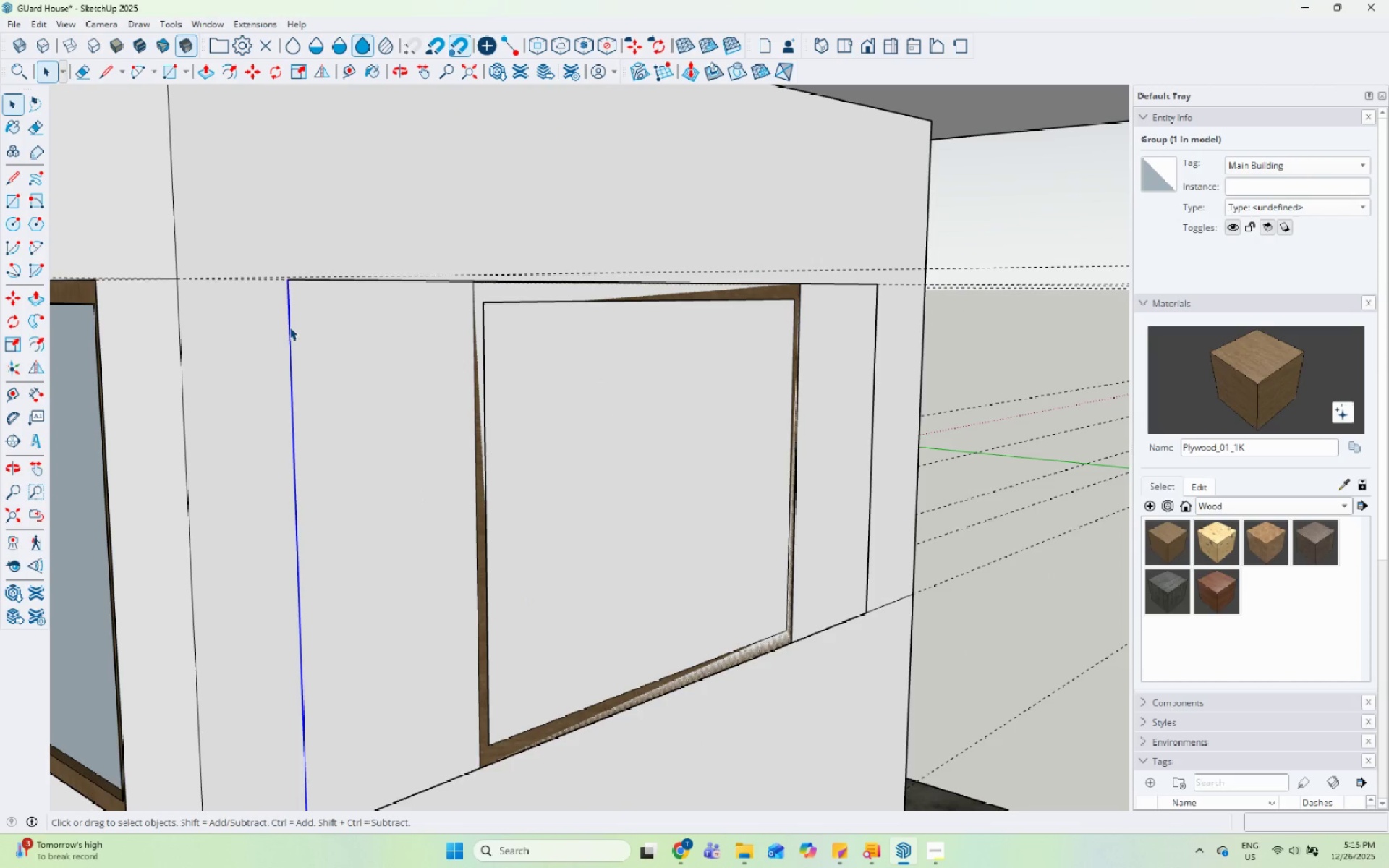 
right_click([289, 327])
 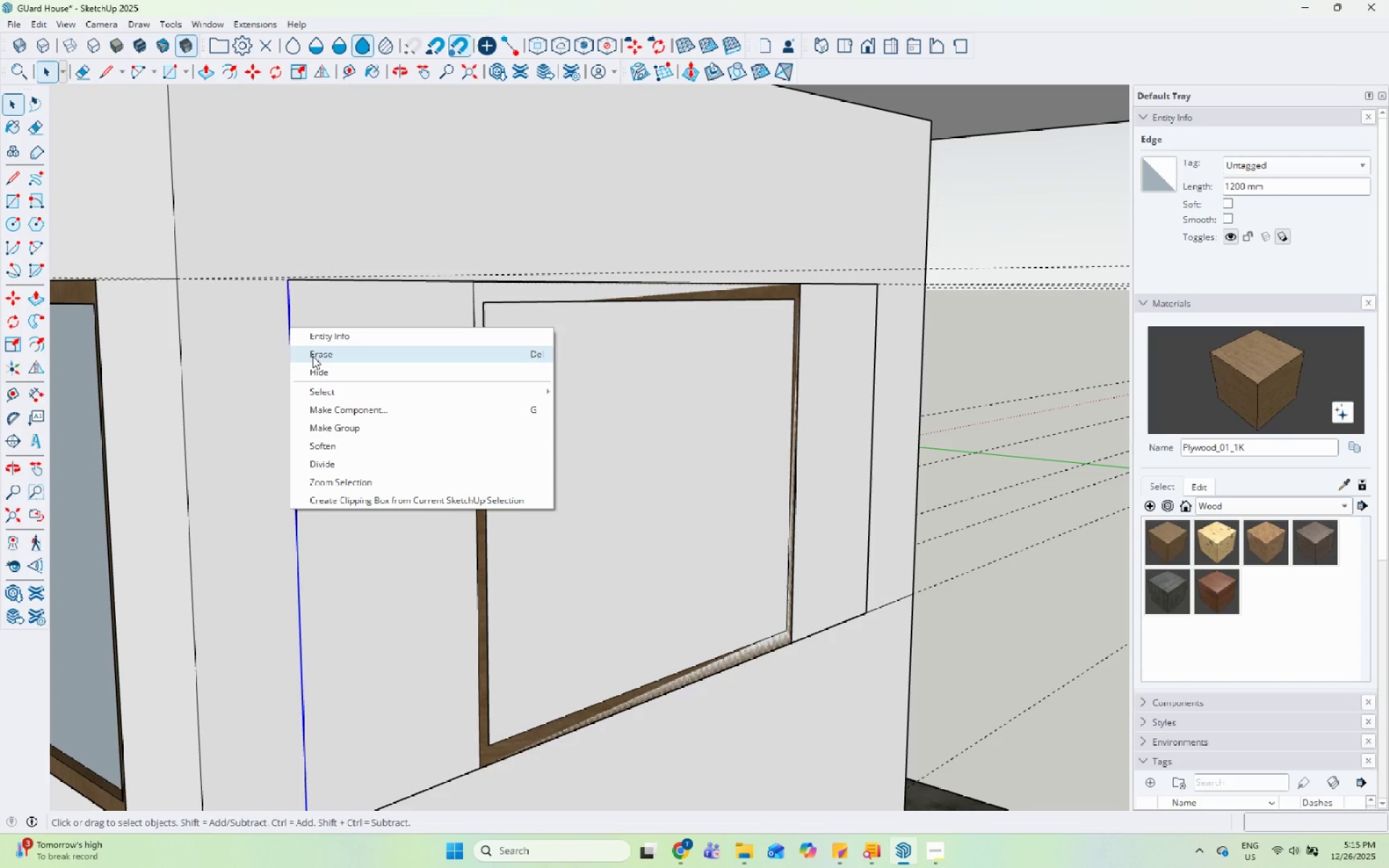 
left_click([313, 356])
 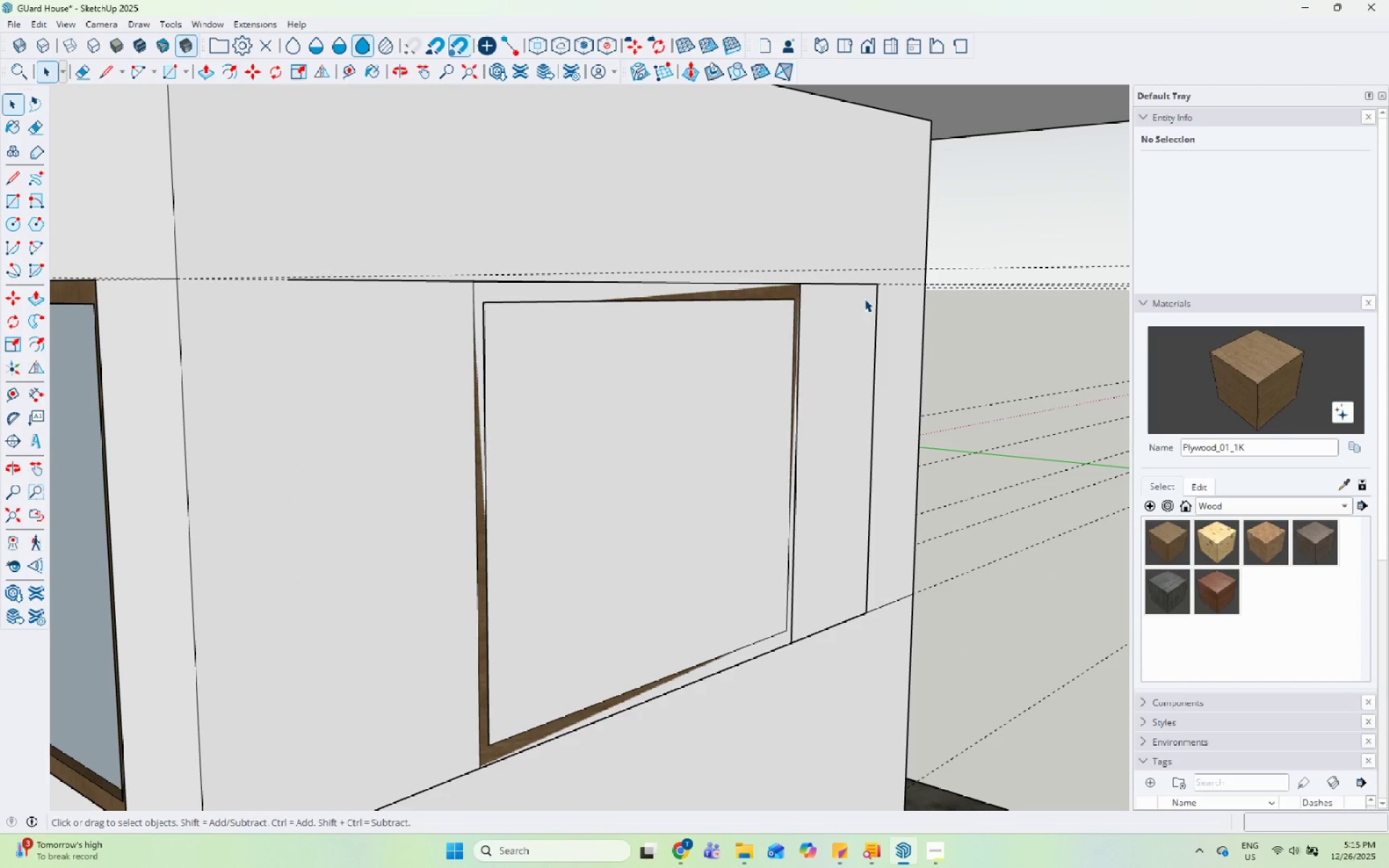 
left_click([877, 300])
 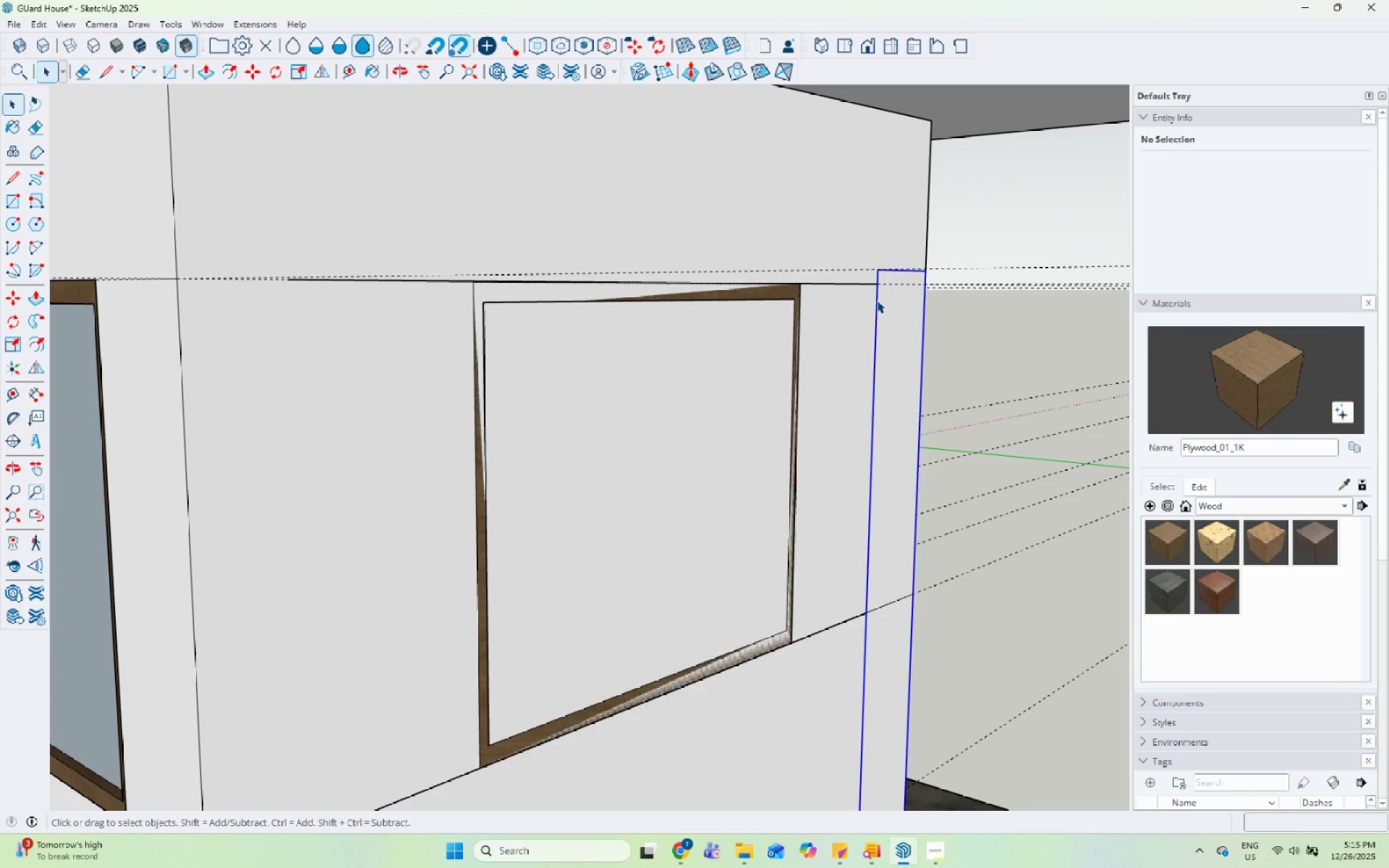 
right_click([877, 300])
 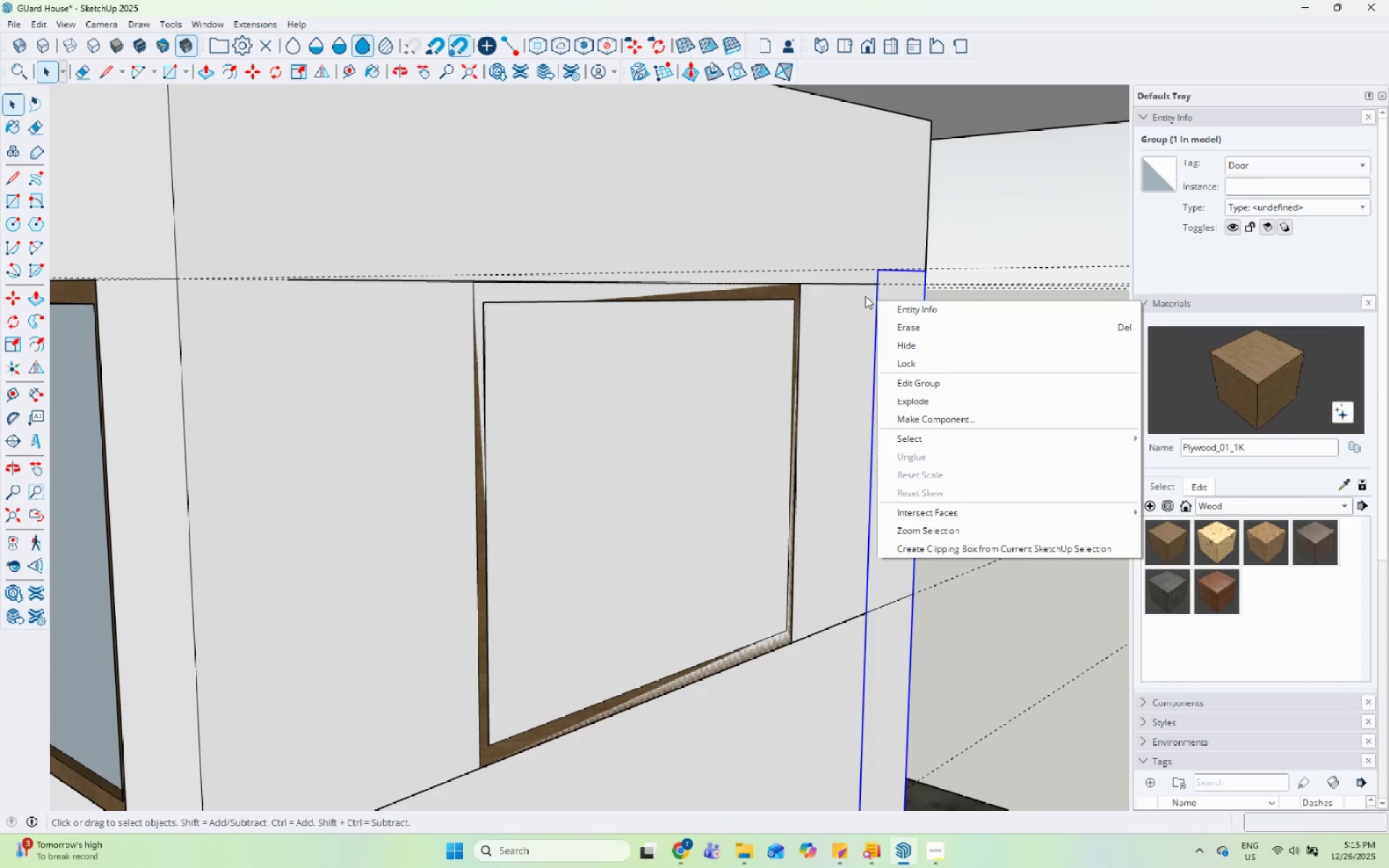 
left_click([865, 286])
 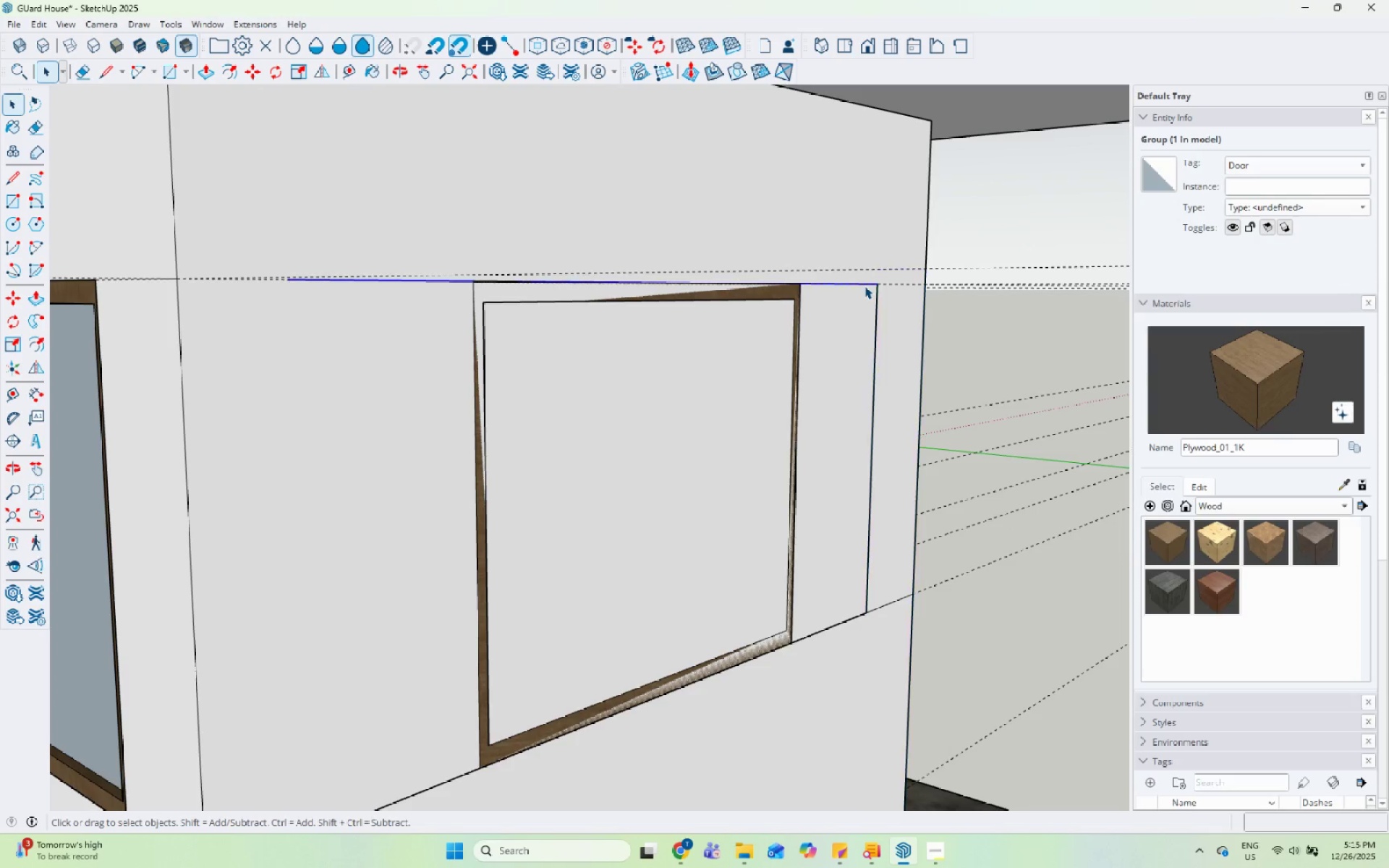 
right_click([865, 286])
 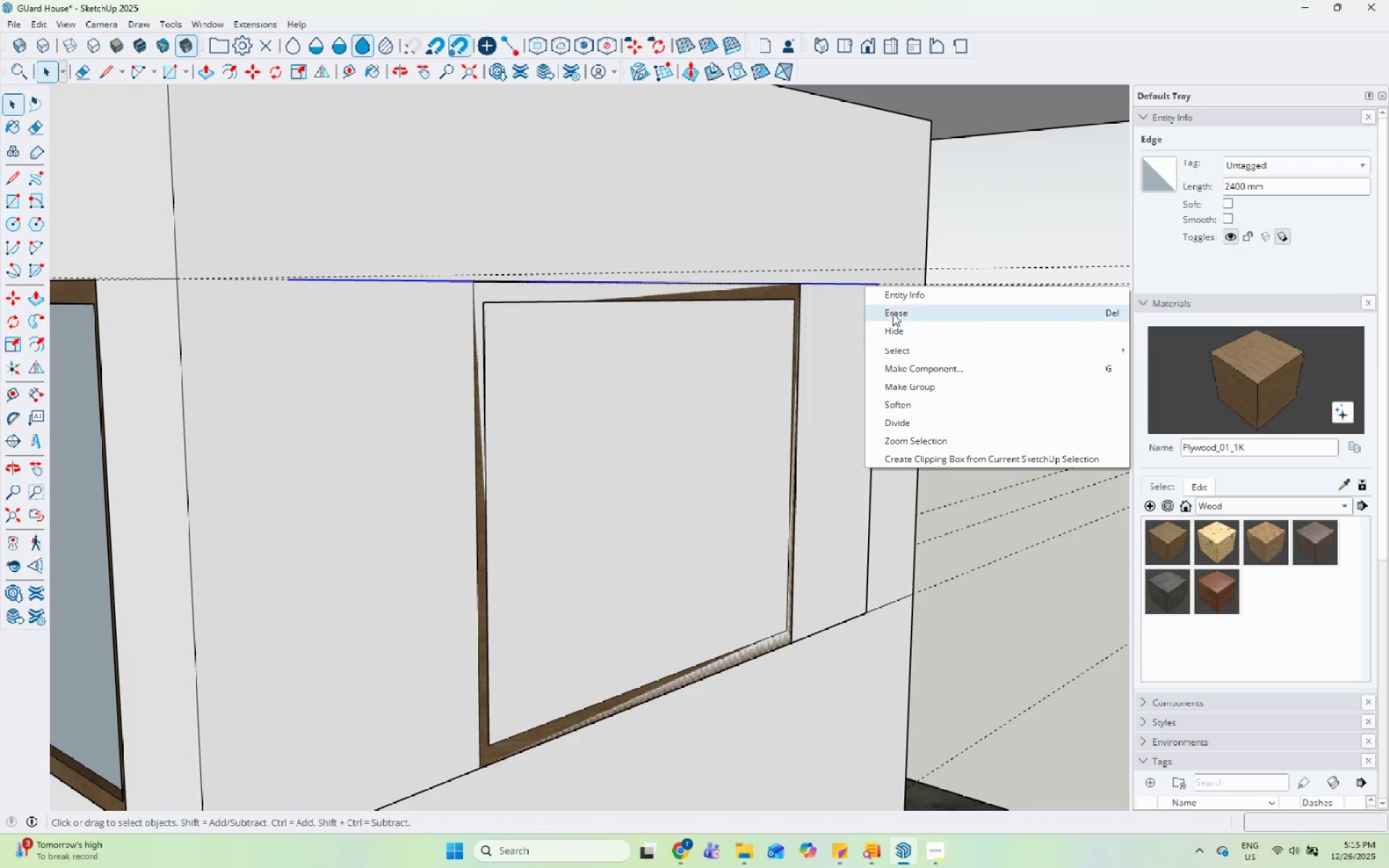 
left_click([893, 311])
 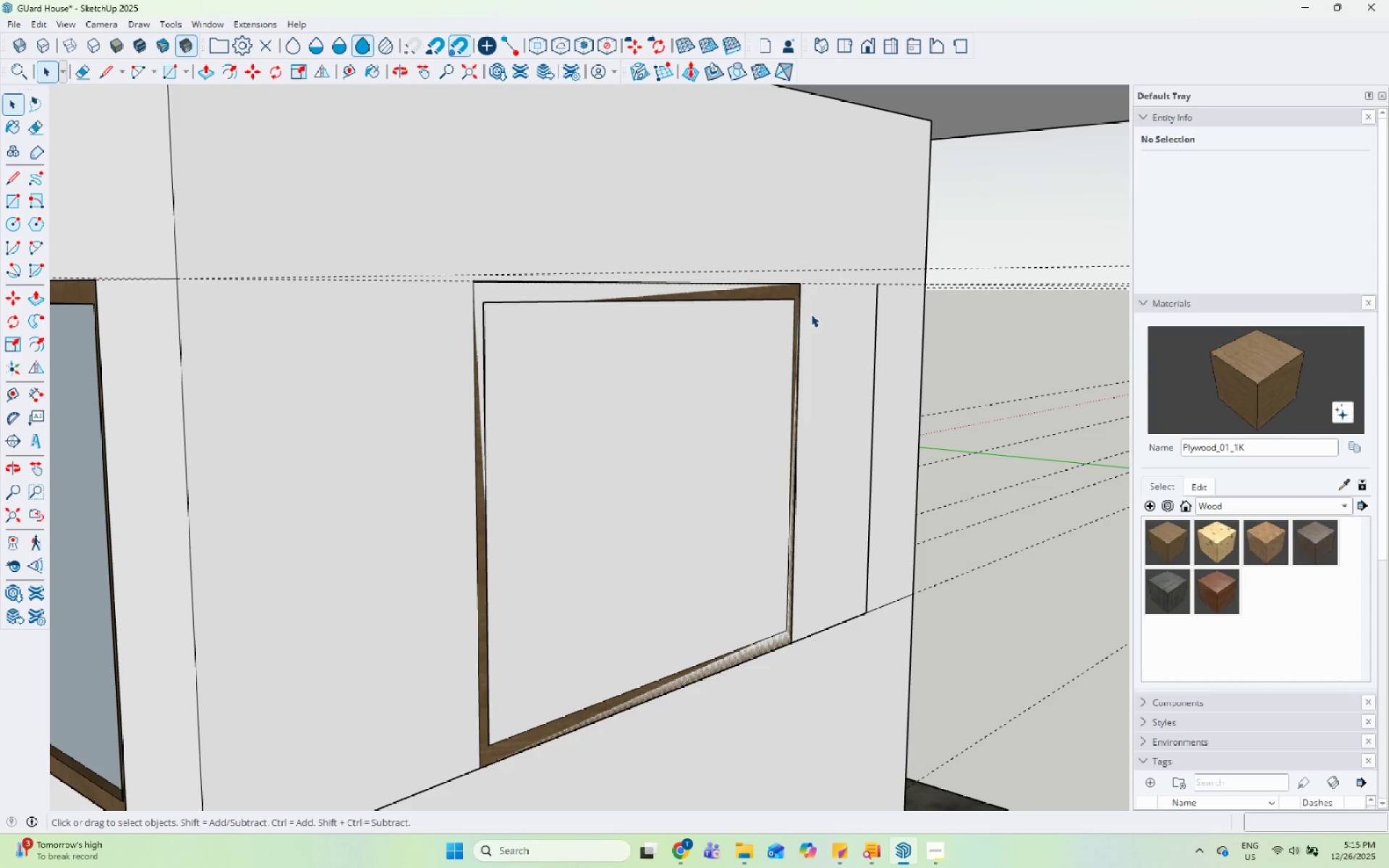 
double_click([792, 312])
 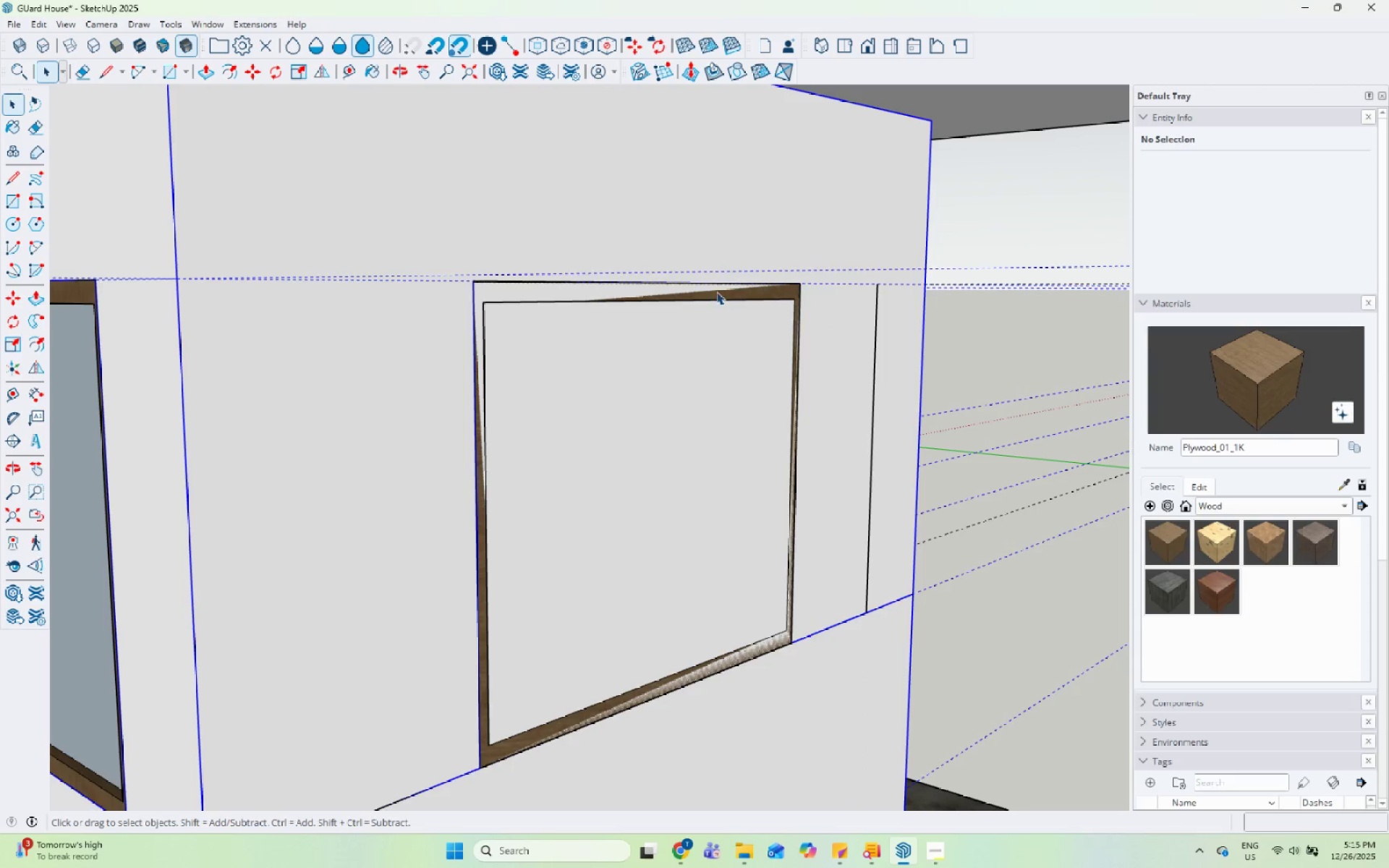 
triple_click([714, 292])
 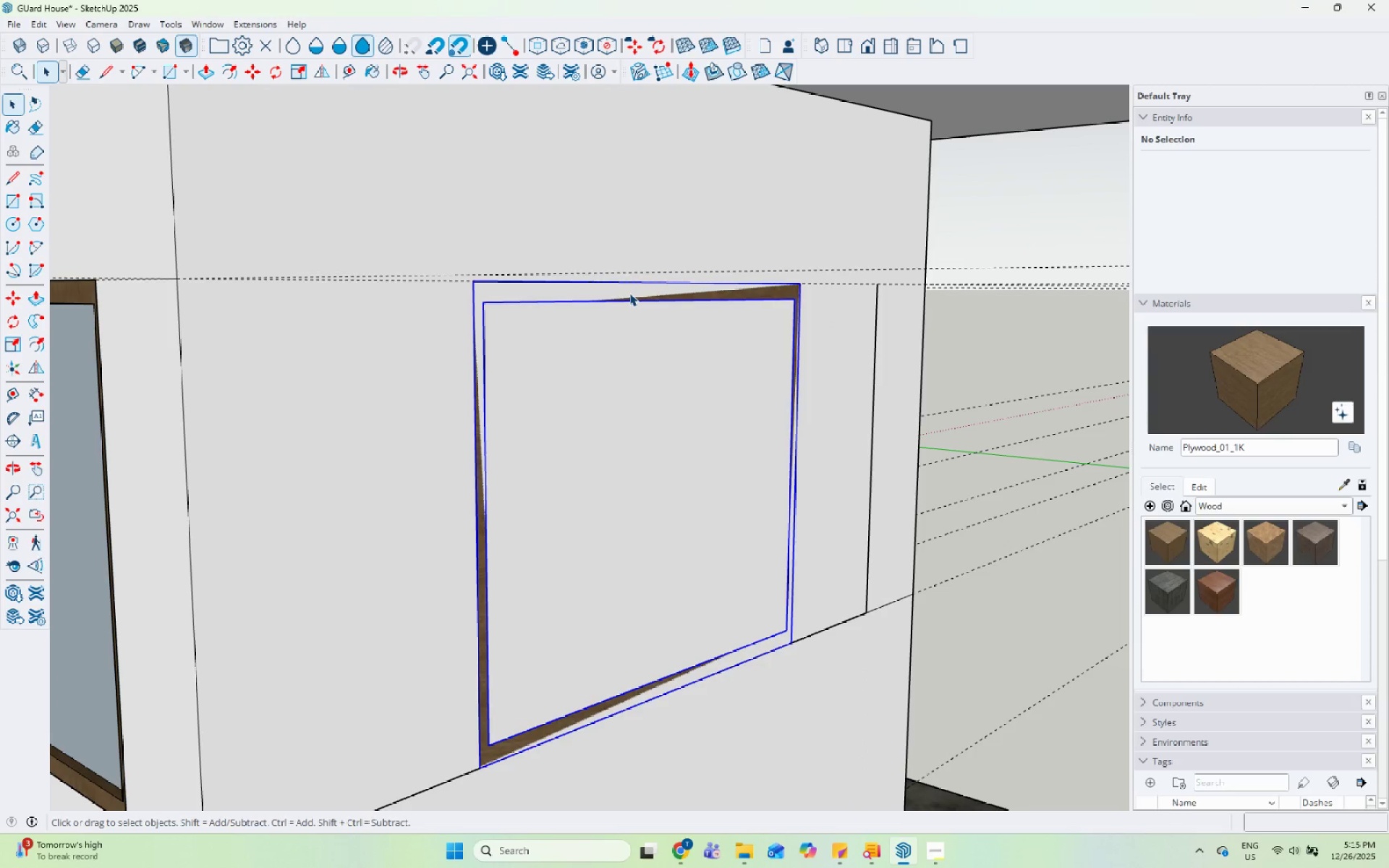 
right_click([629, 293])
 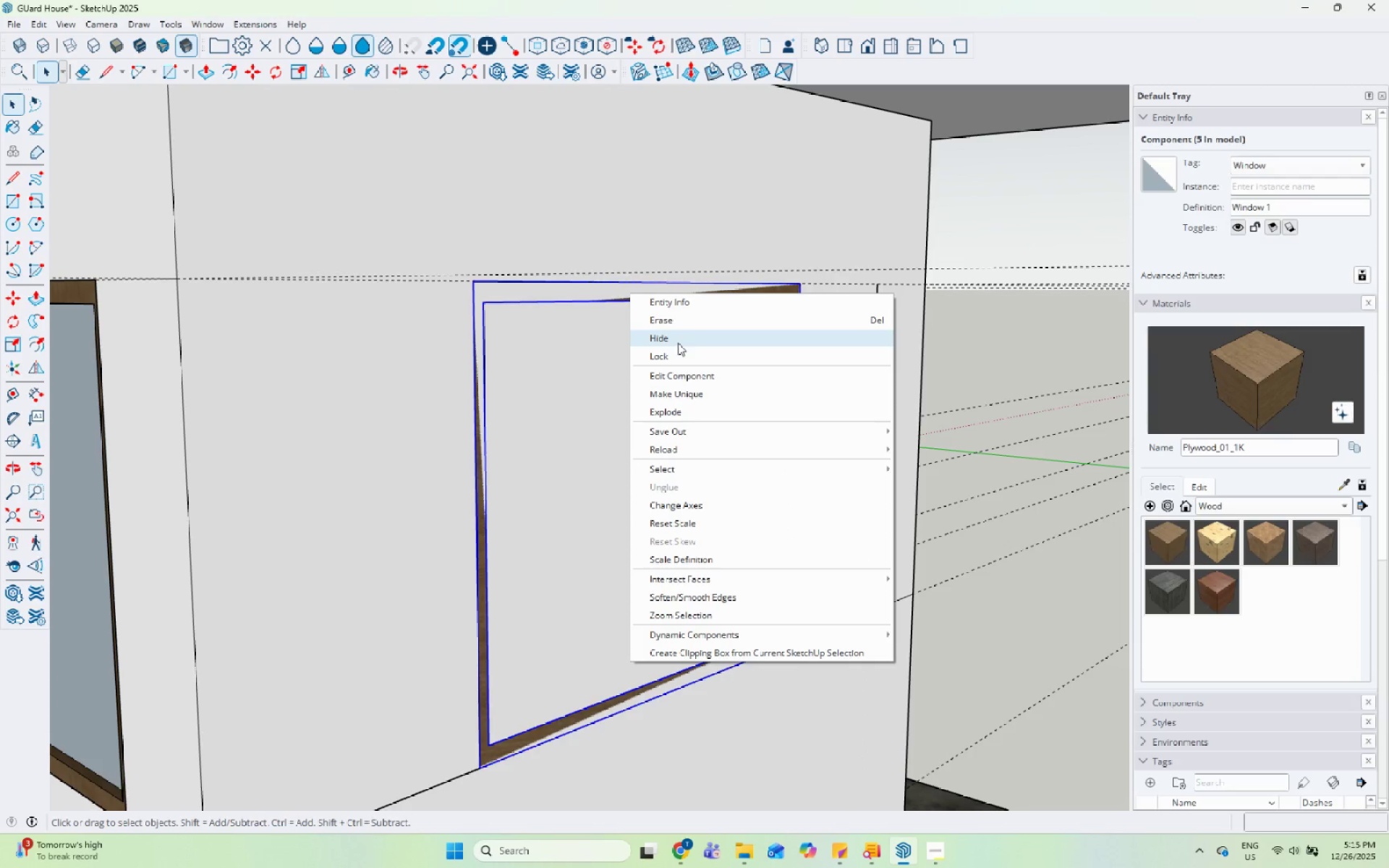 
left_click([687, 324])
 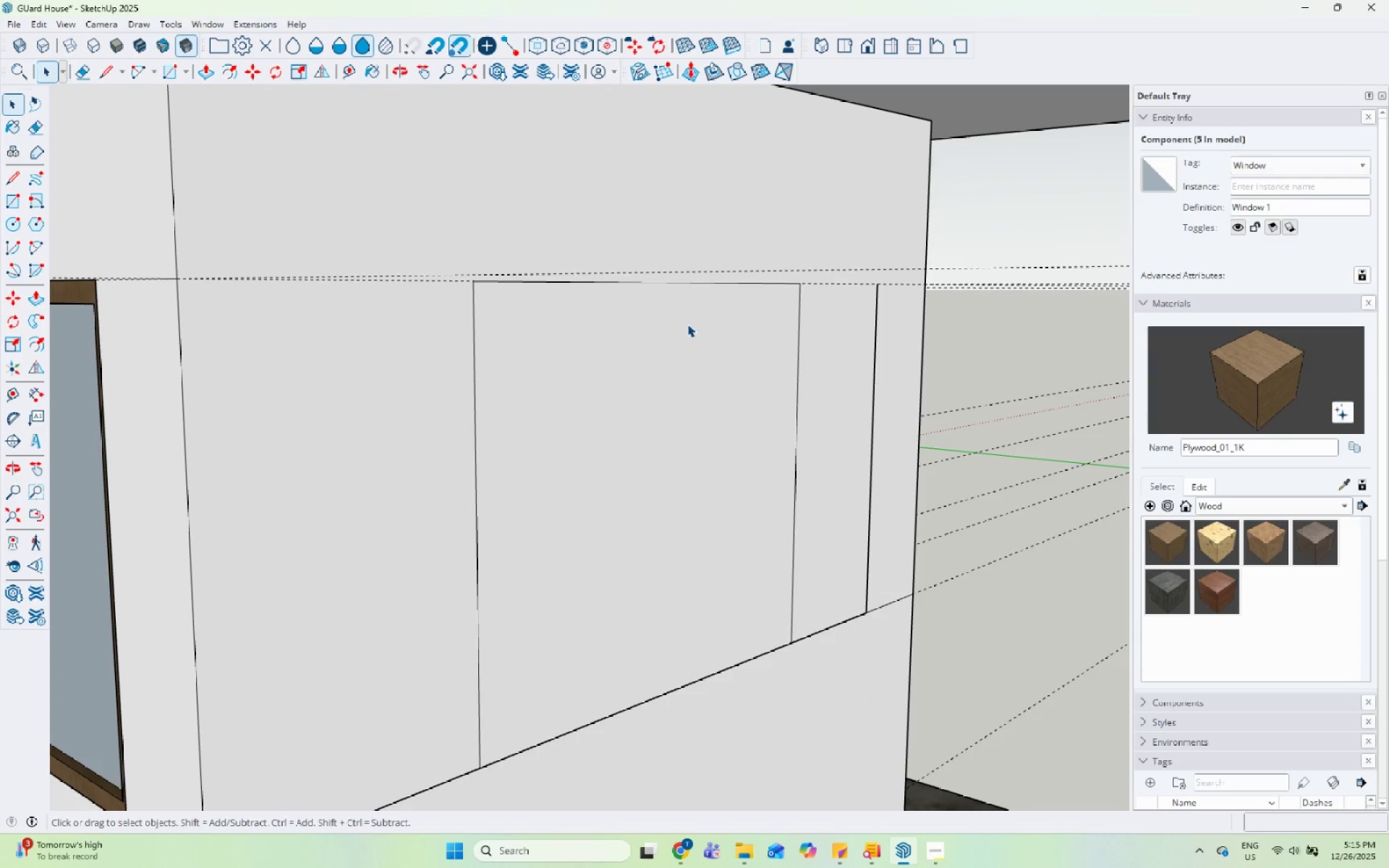 
left_click([689, 330])
 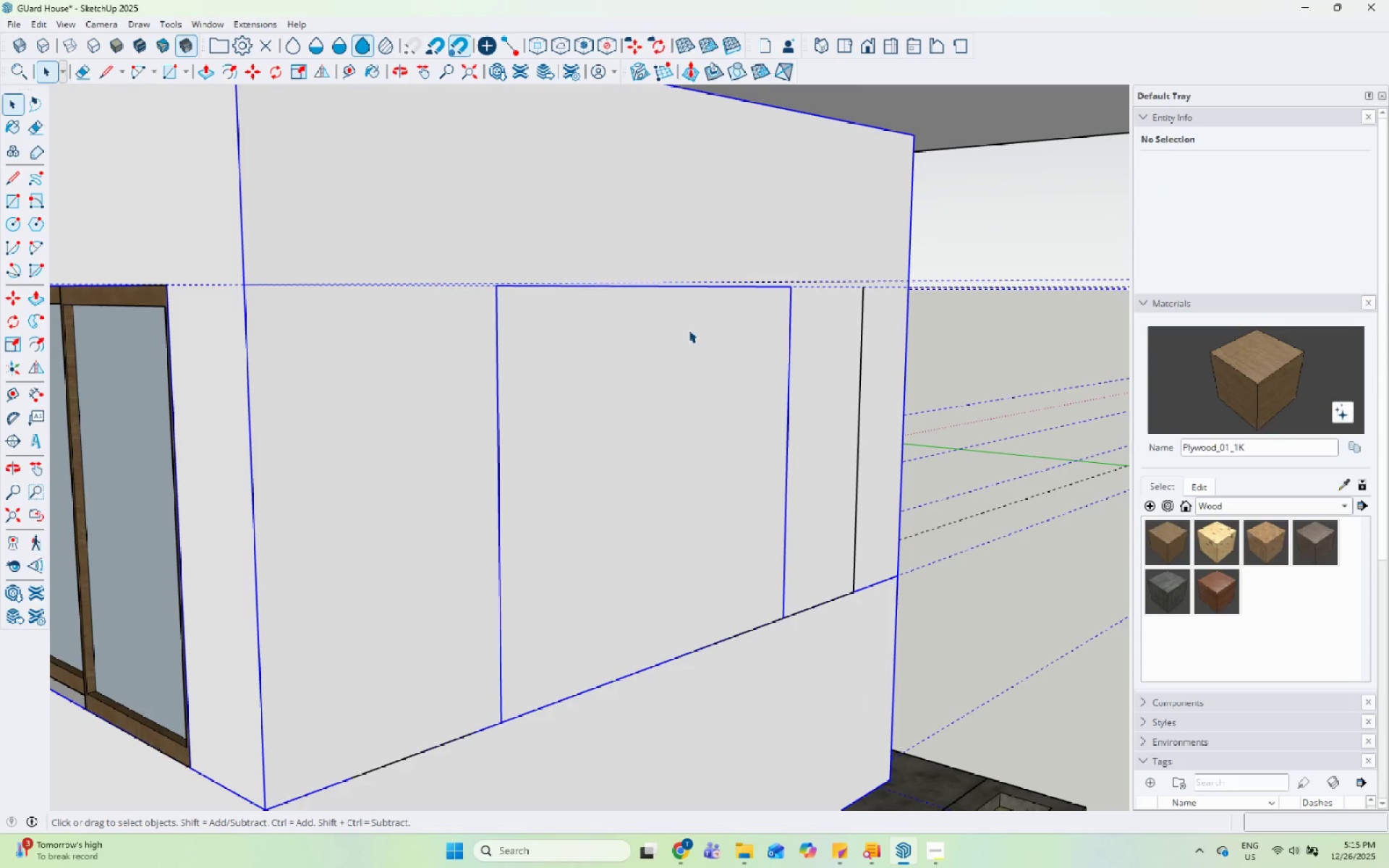 
scroll: coordinate [687, 324], scroll_direction: down, amount: 1.0
 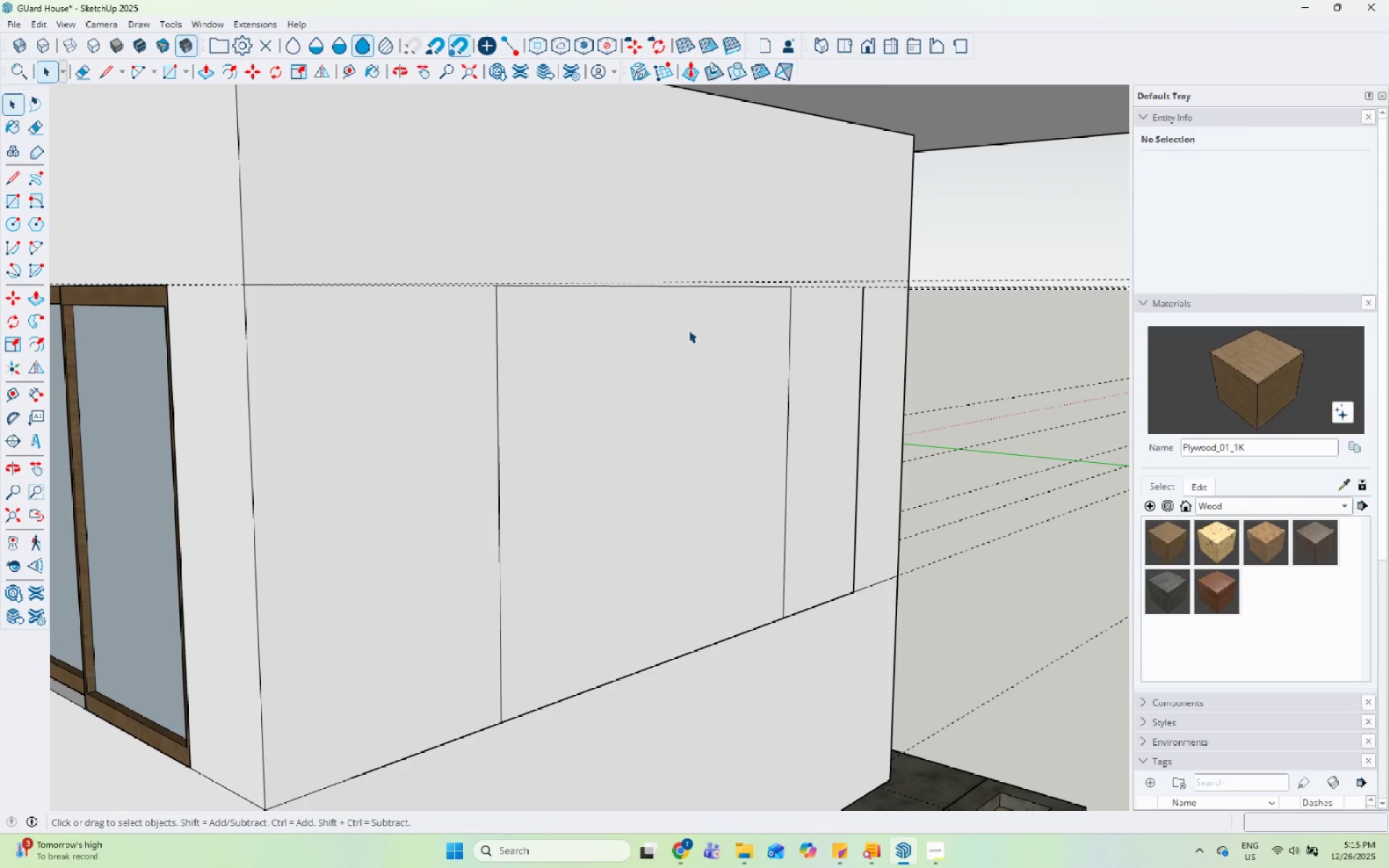 
double_click([689, 330])
 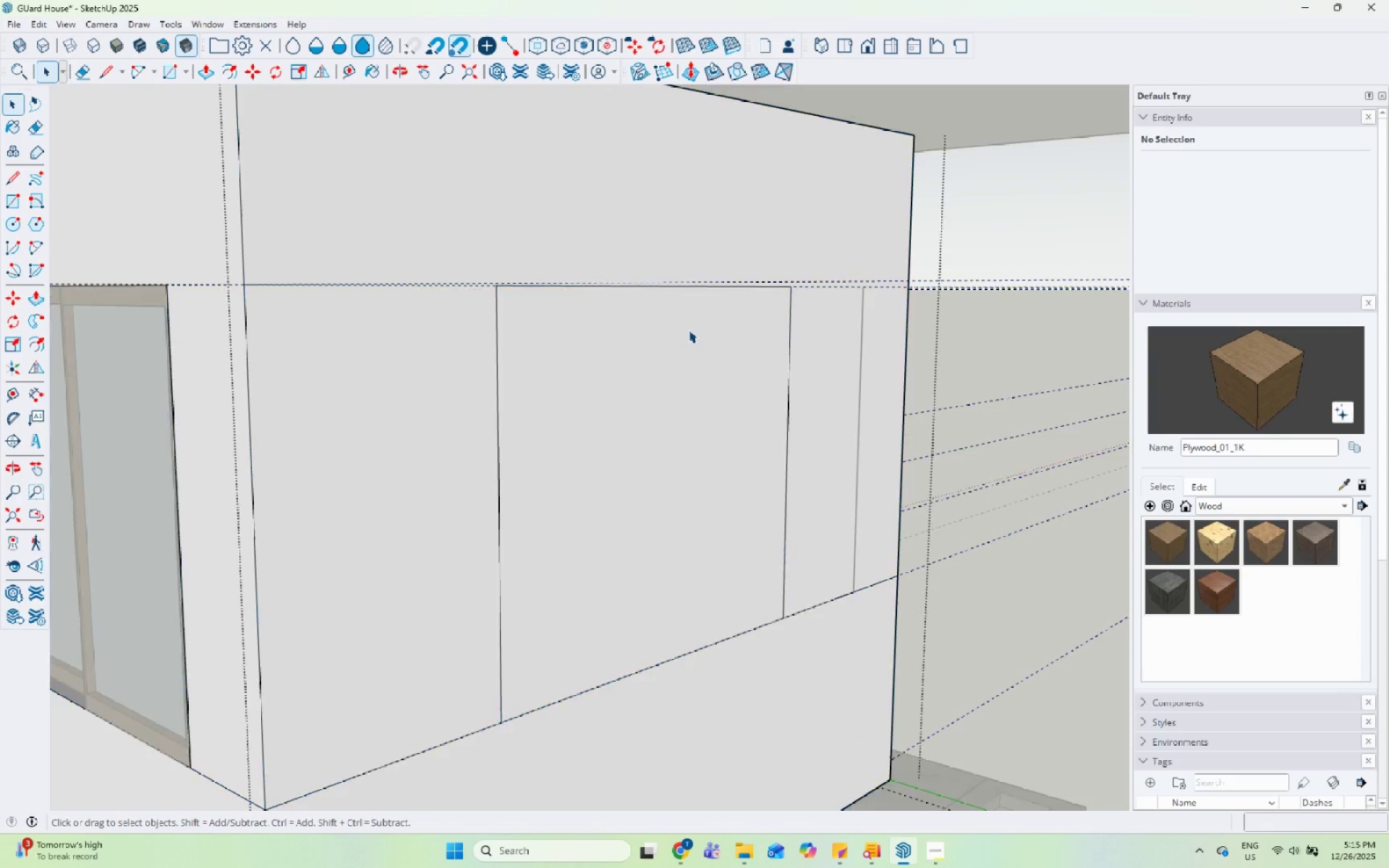 
triple_click([689, 330])
 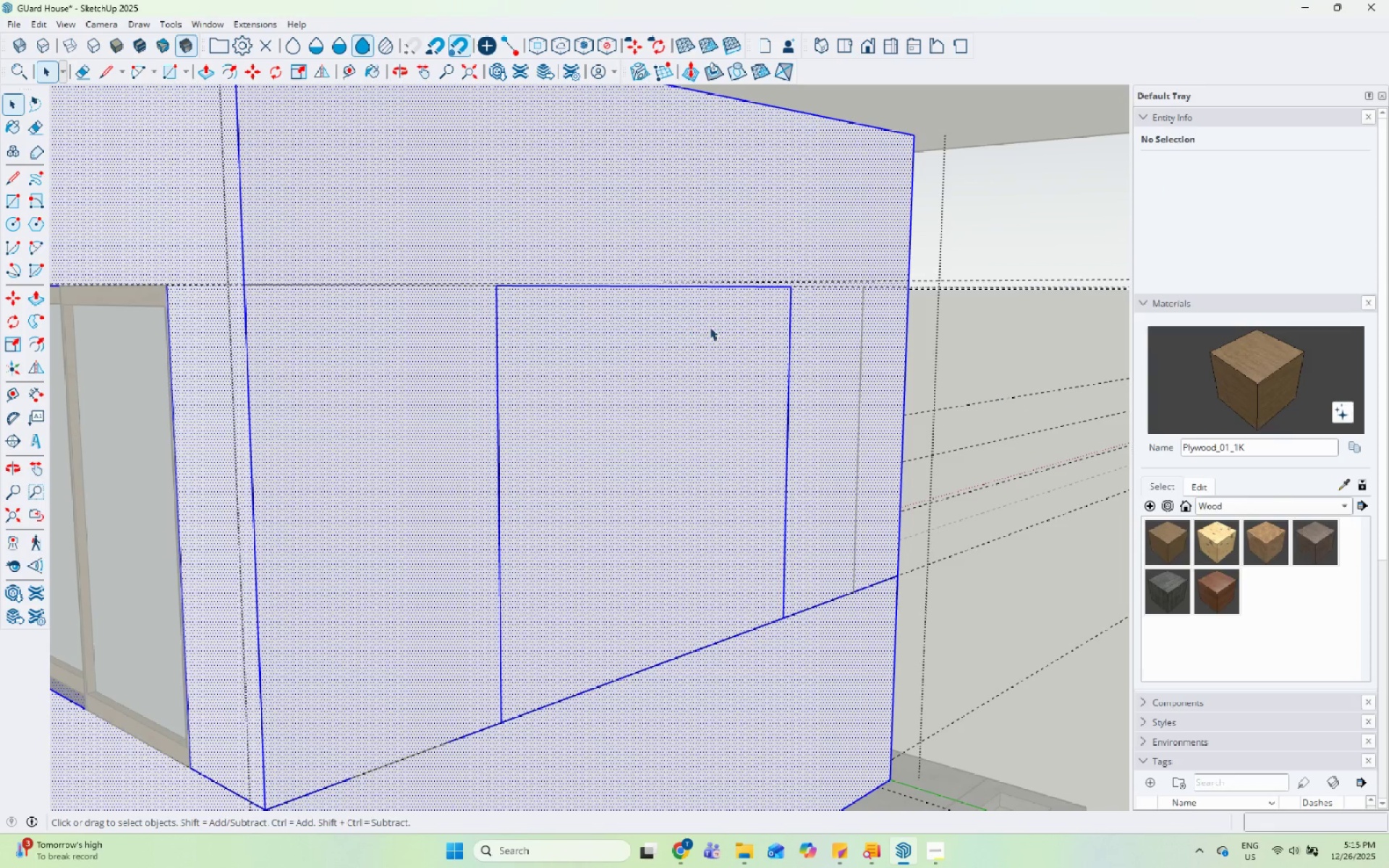 
triple_click([710, 327])
 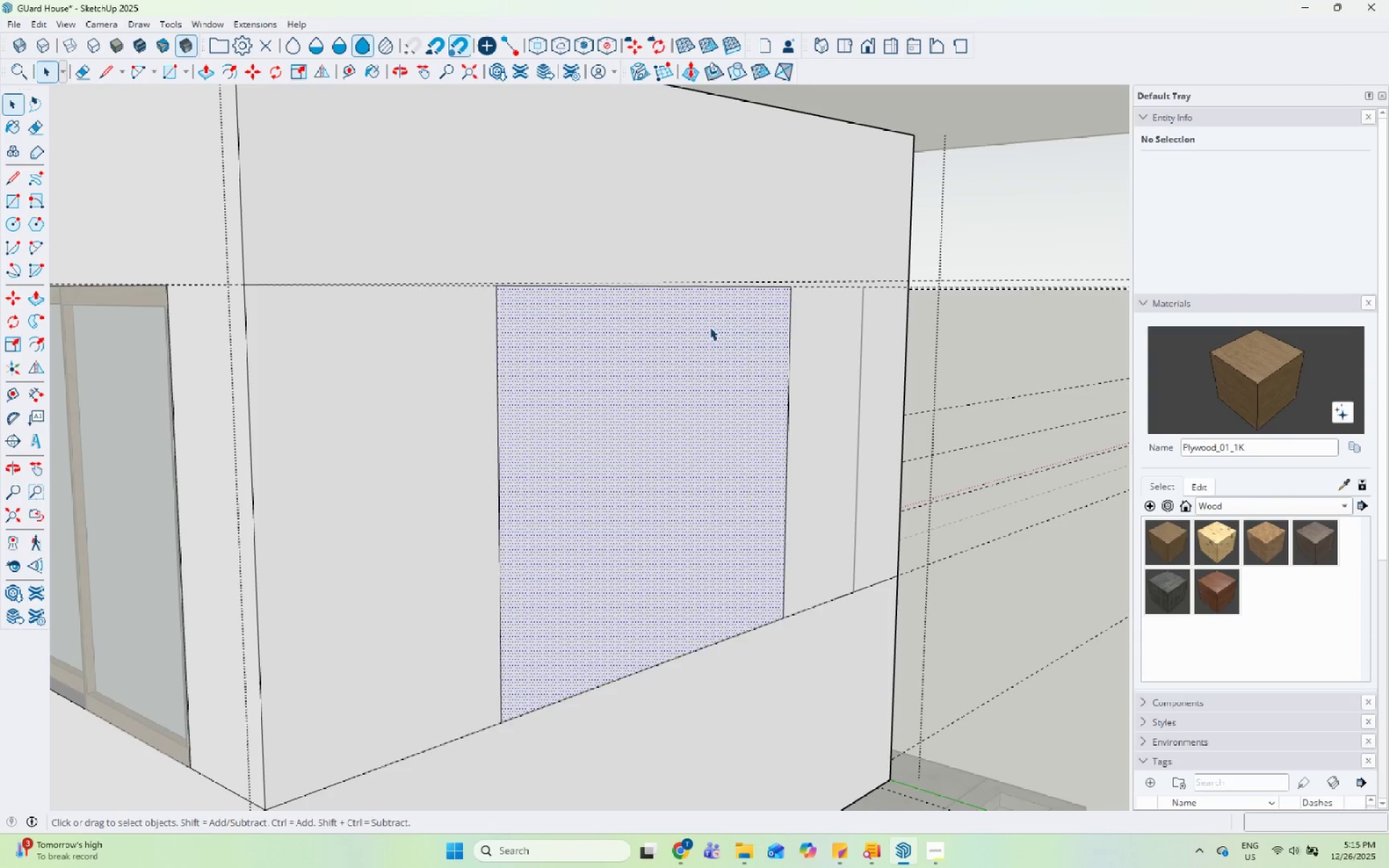 
key(Escape)
 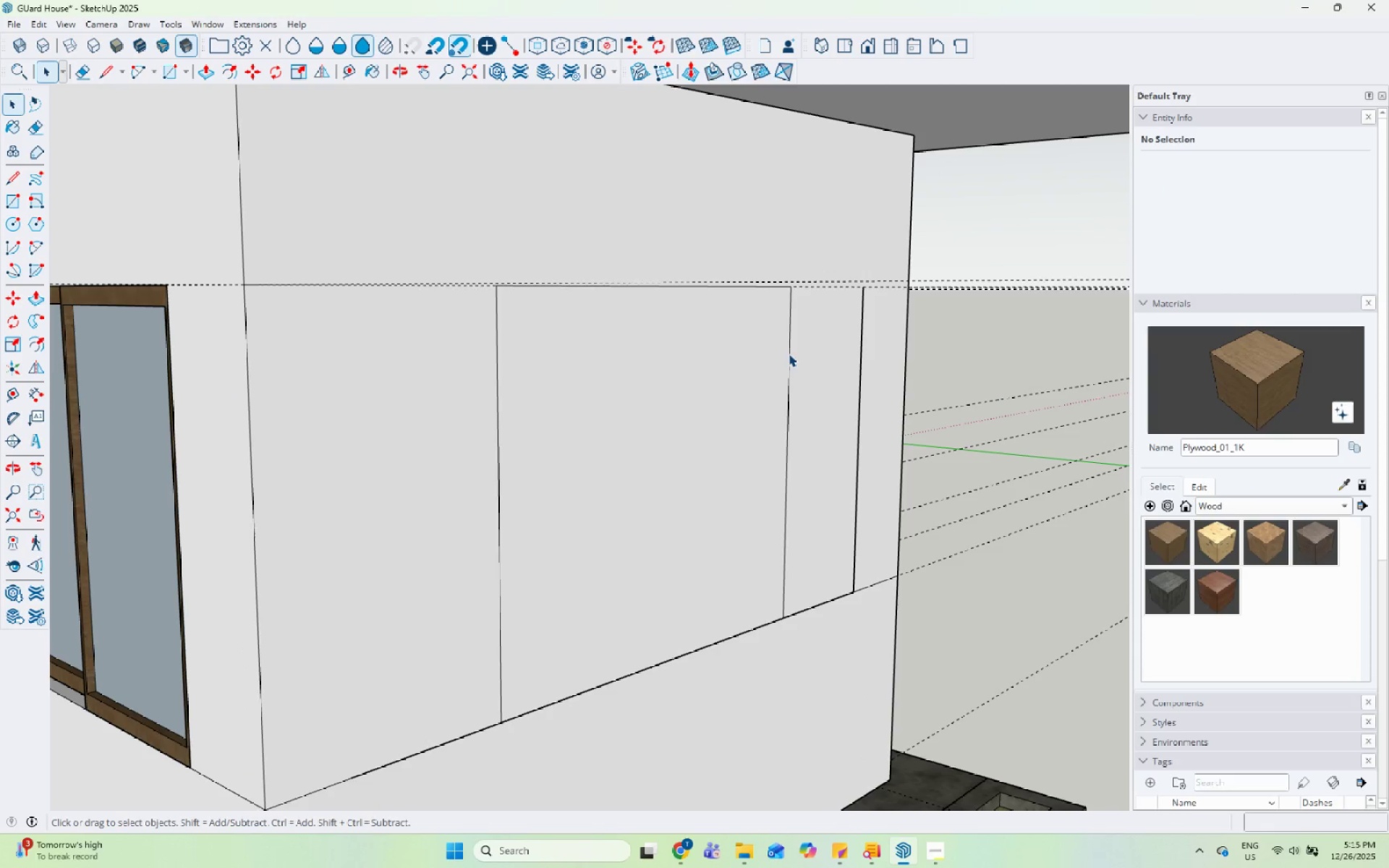 
double_click([645, 390])
 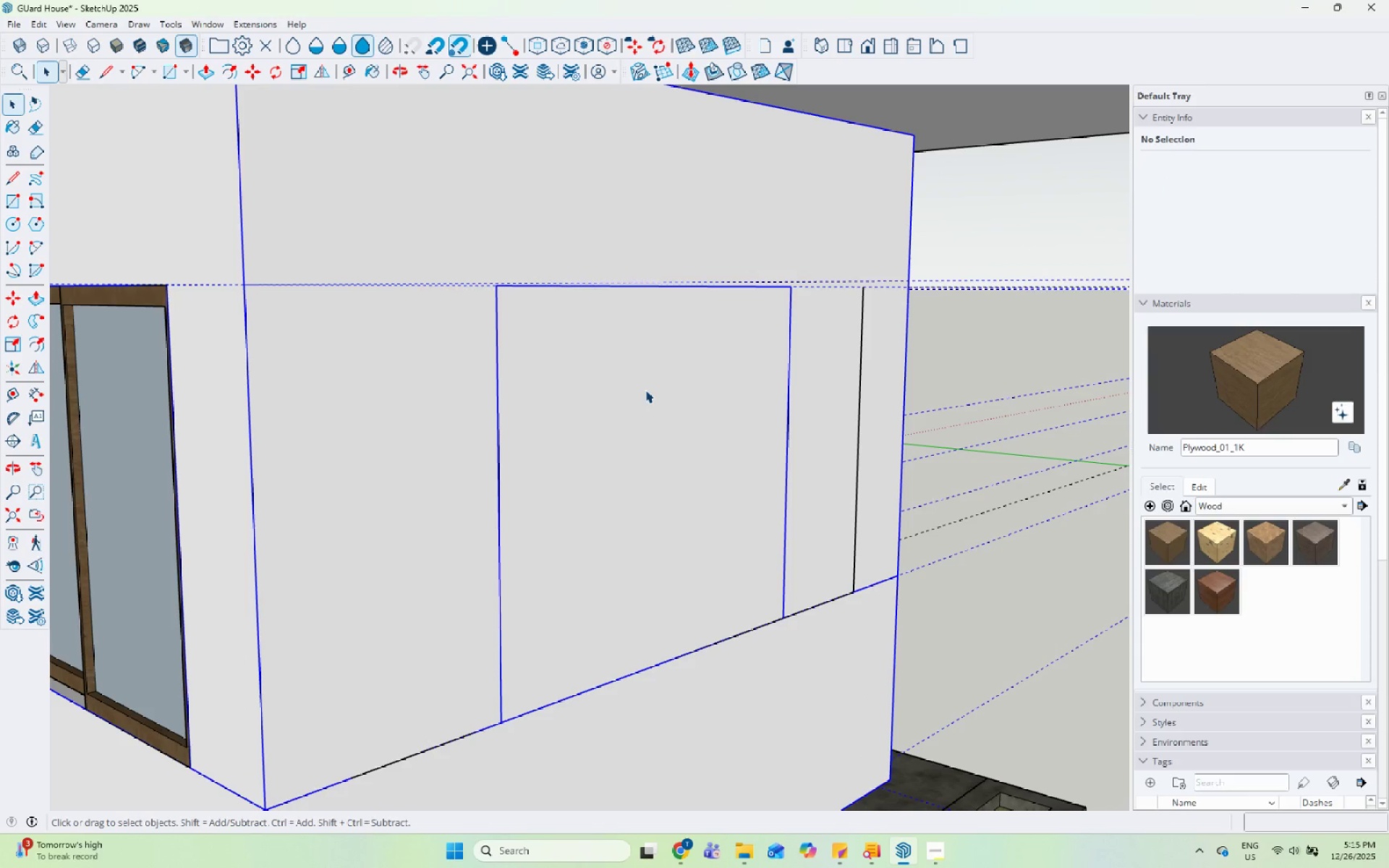 
key(Escape)
 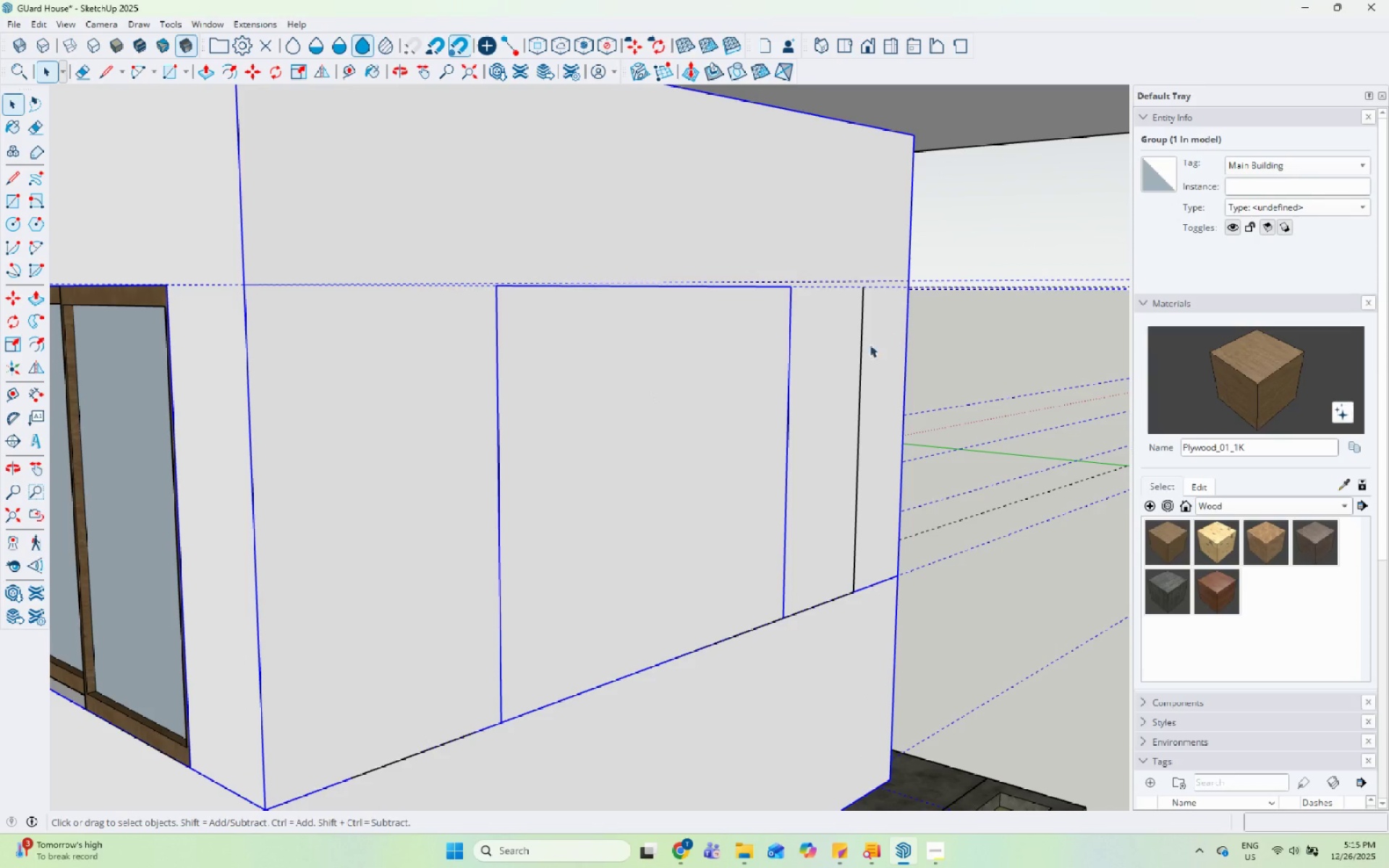 
left_click([859, 346])
 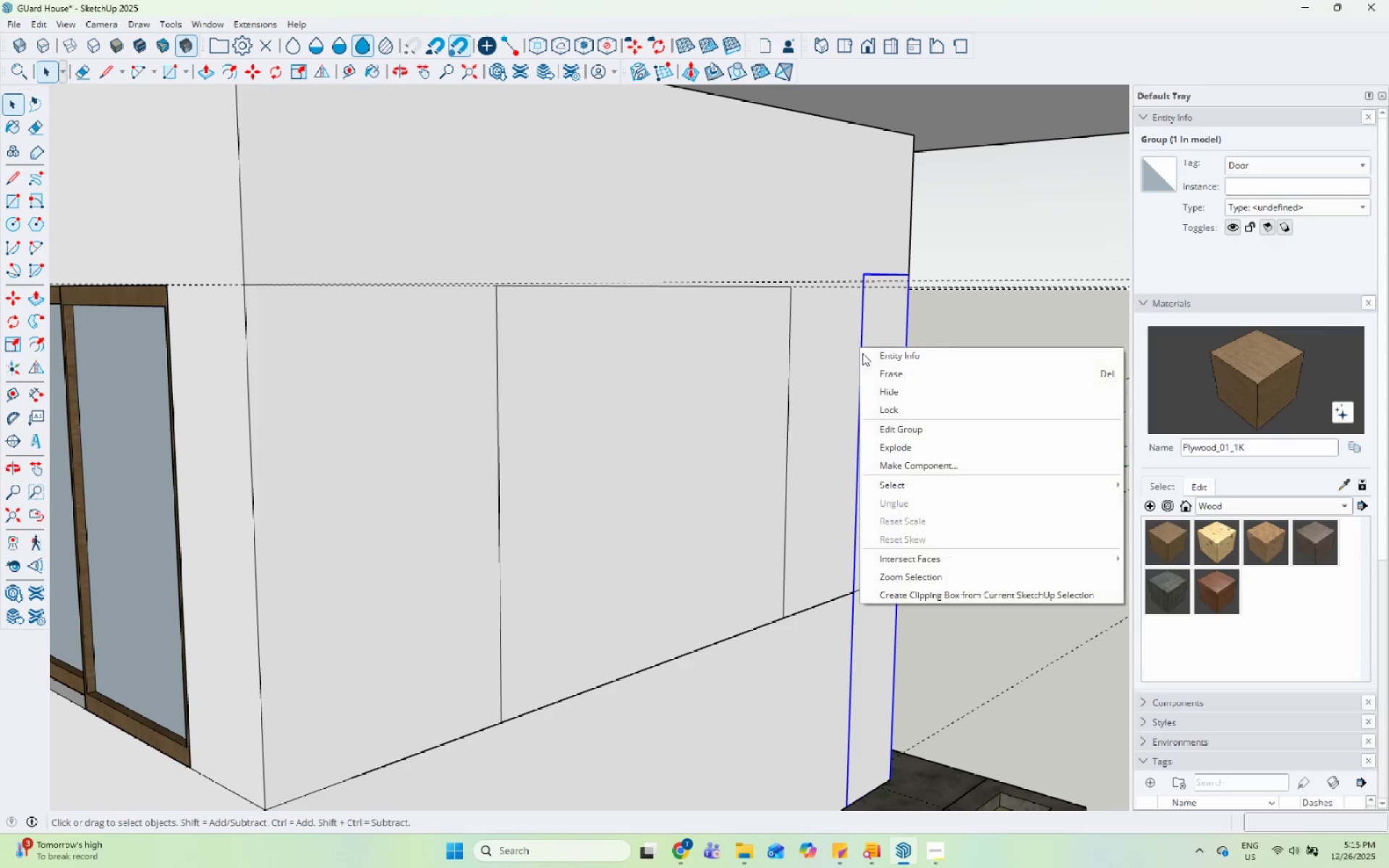 
left_click([879, 373])
 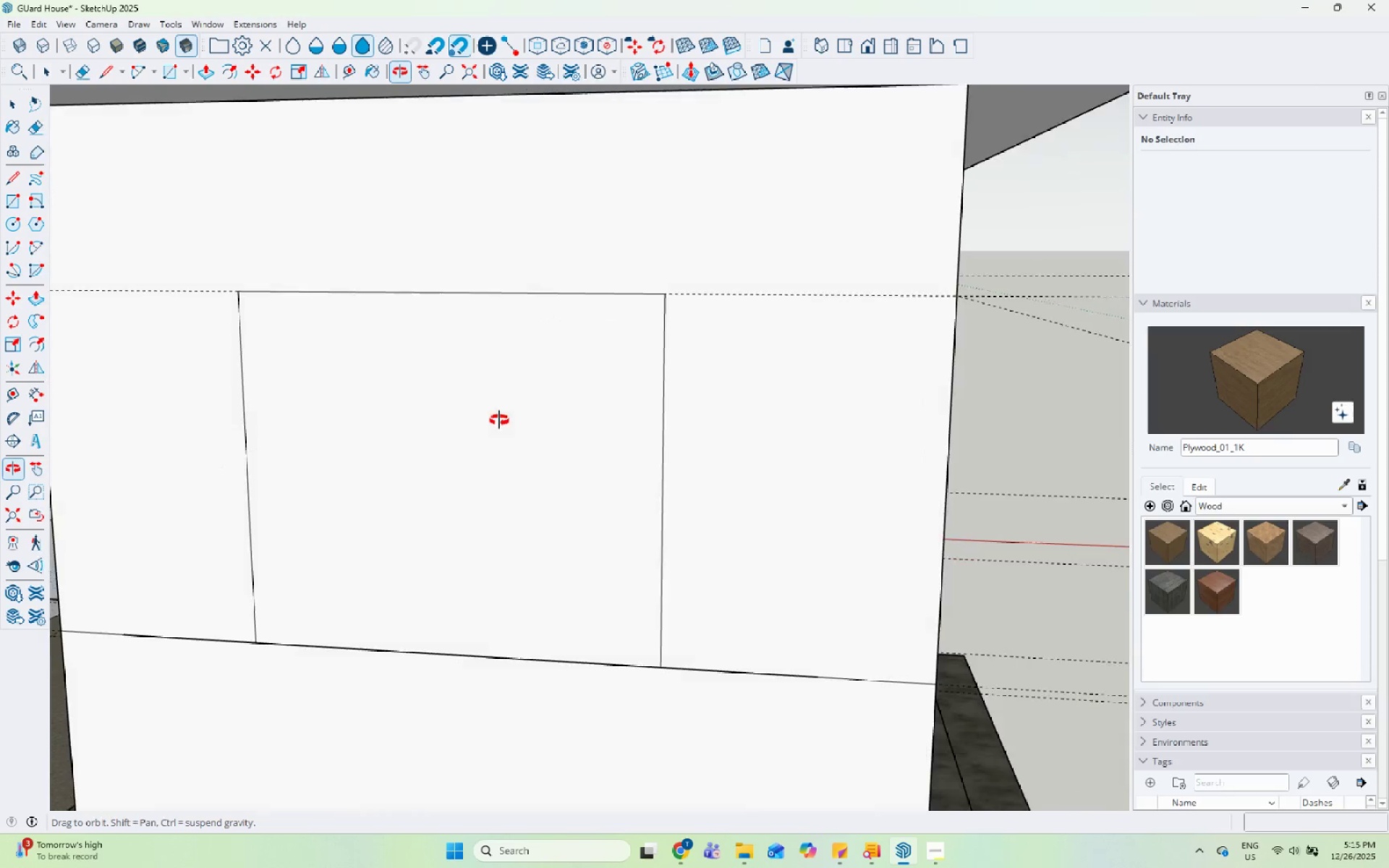 
key(Control+Z)
 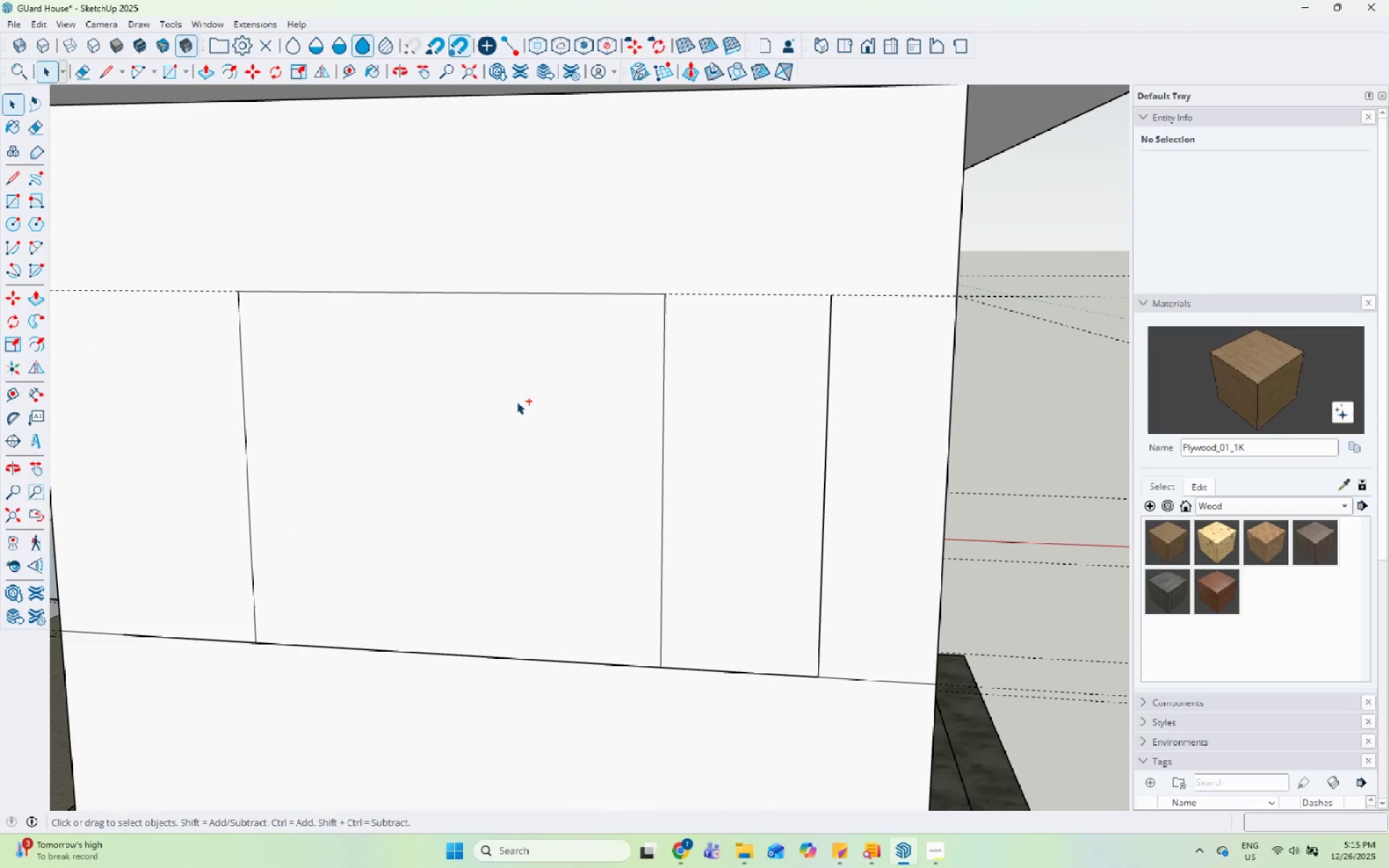 
scroll: coordinate [519, 404], scroll_direction: down, amount: 6.0
 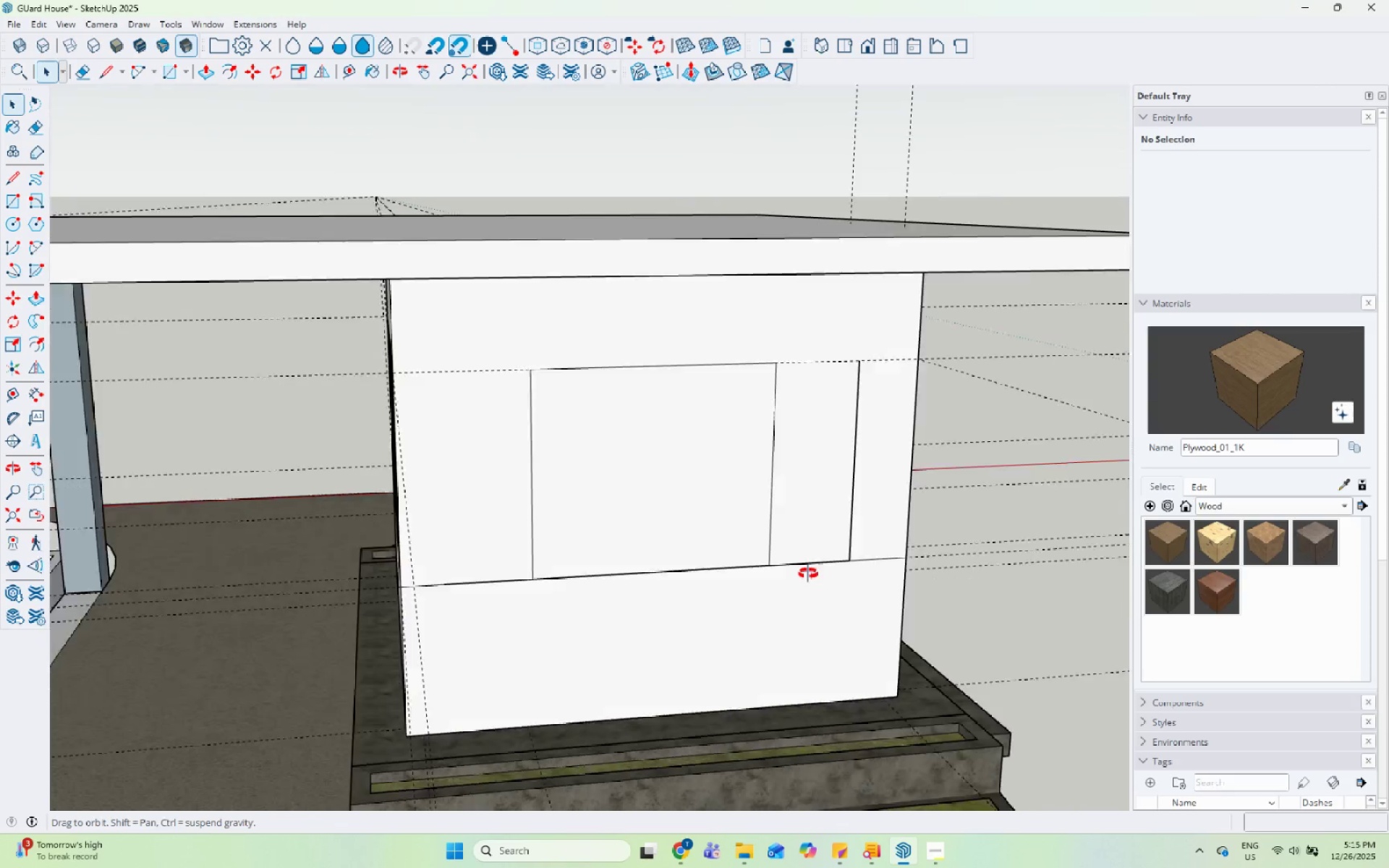 
left_click([992, 538])
 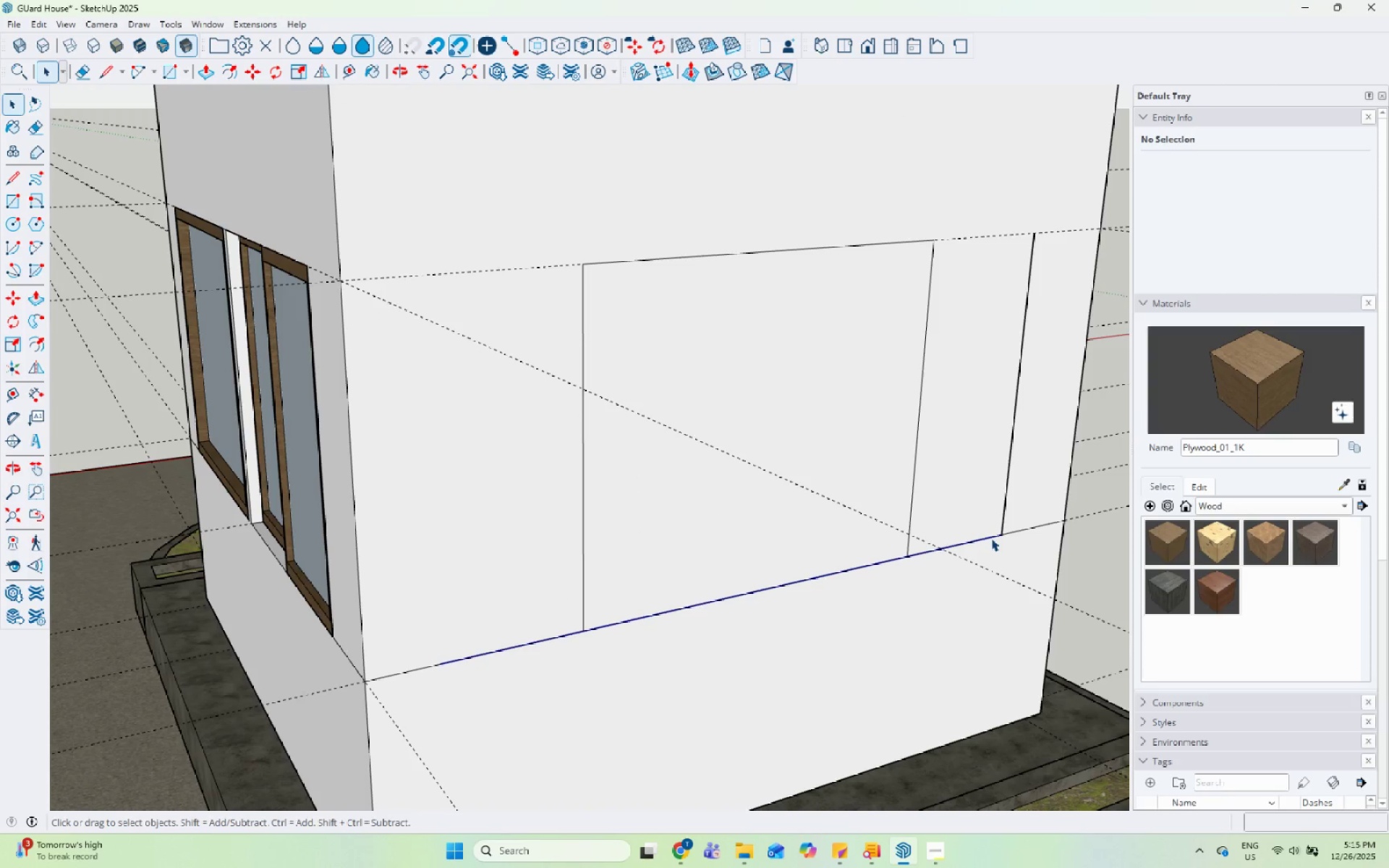 
scroll: coordinate [837, 584], scroll_direction: up, amount: 5.0
 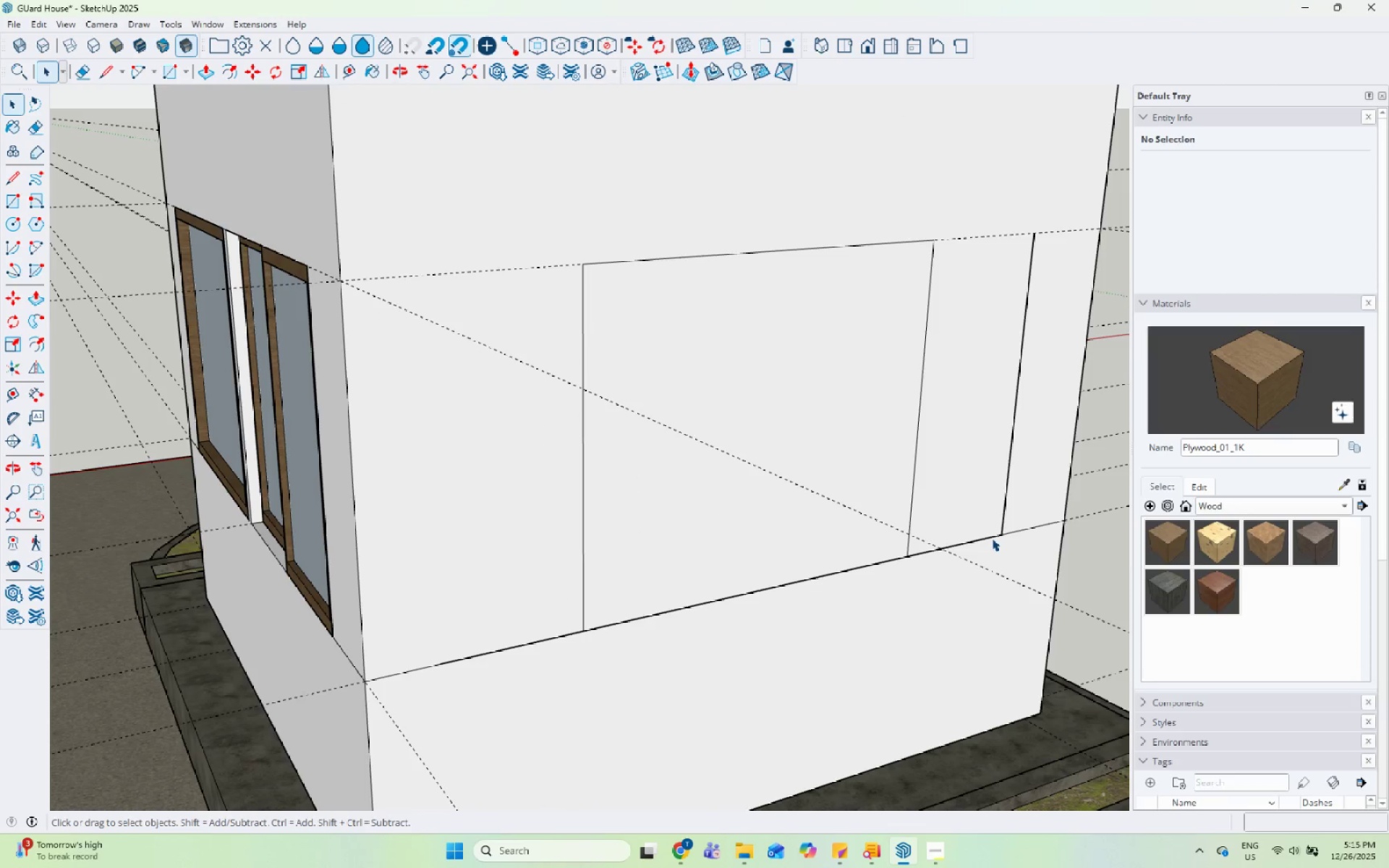 
double_click([991, 538])
 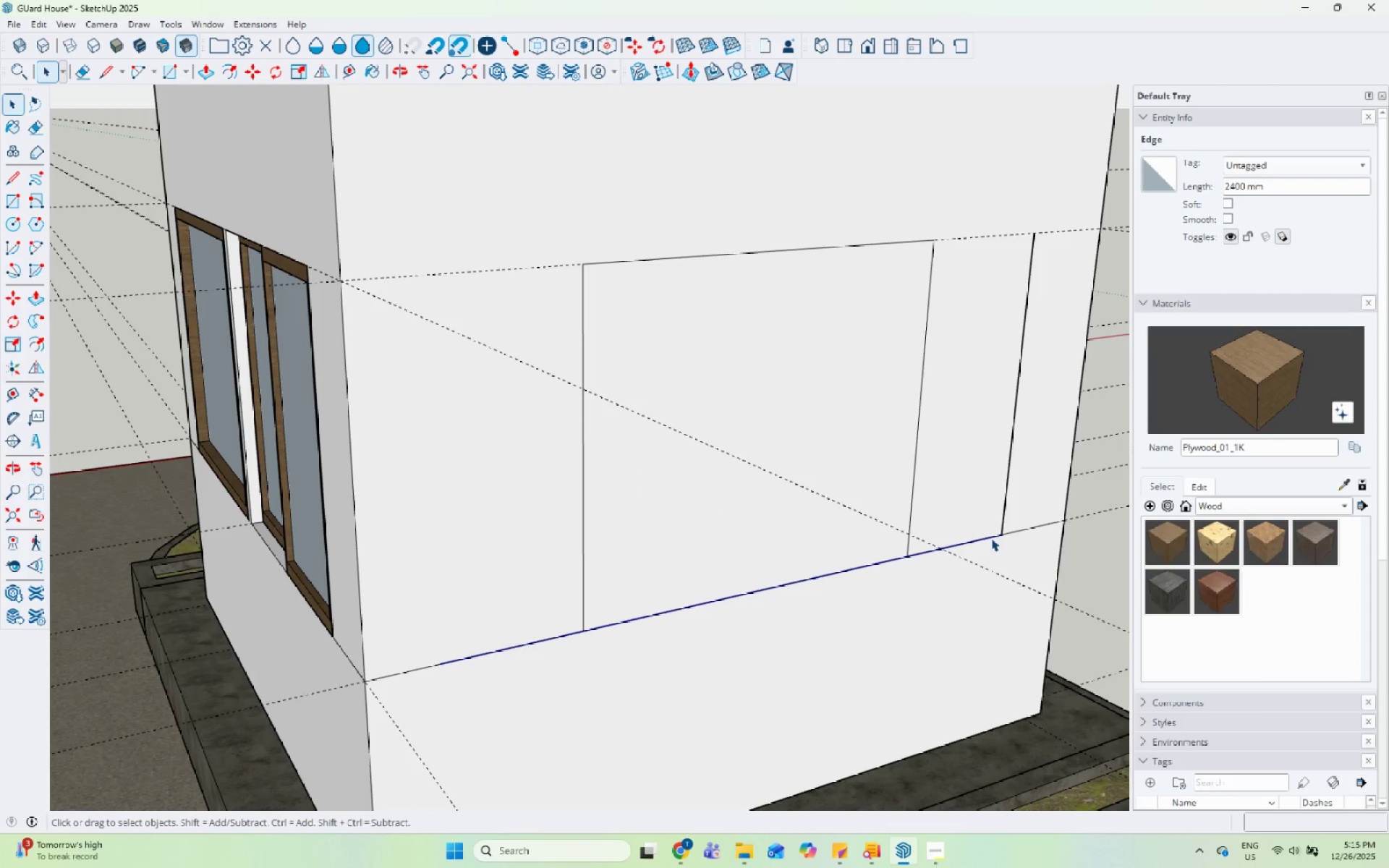 
right_click([991, 538])
 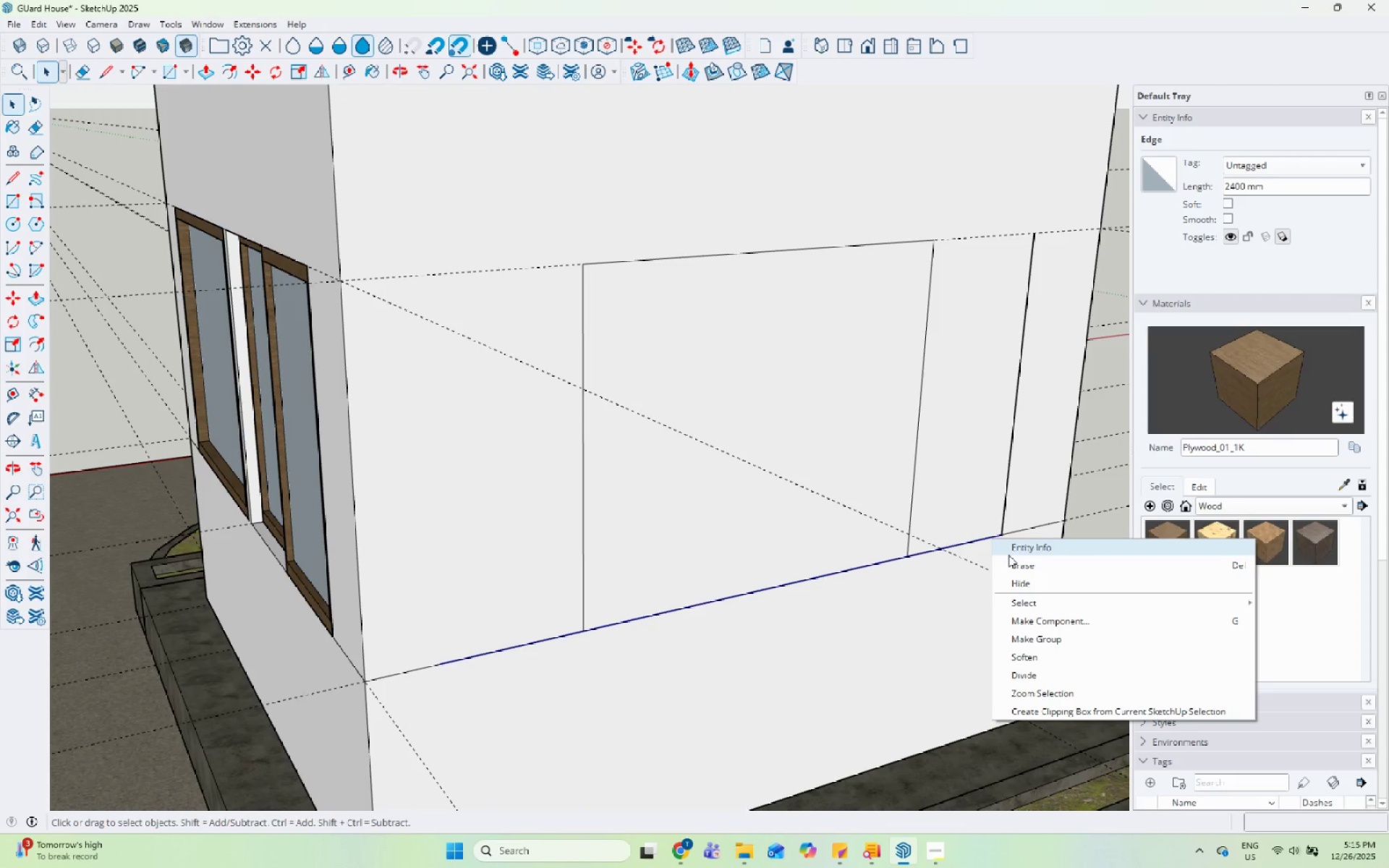 
left_click([1008, 555])
 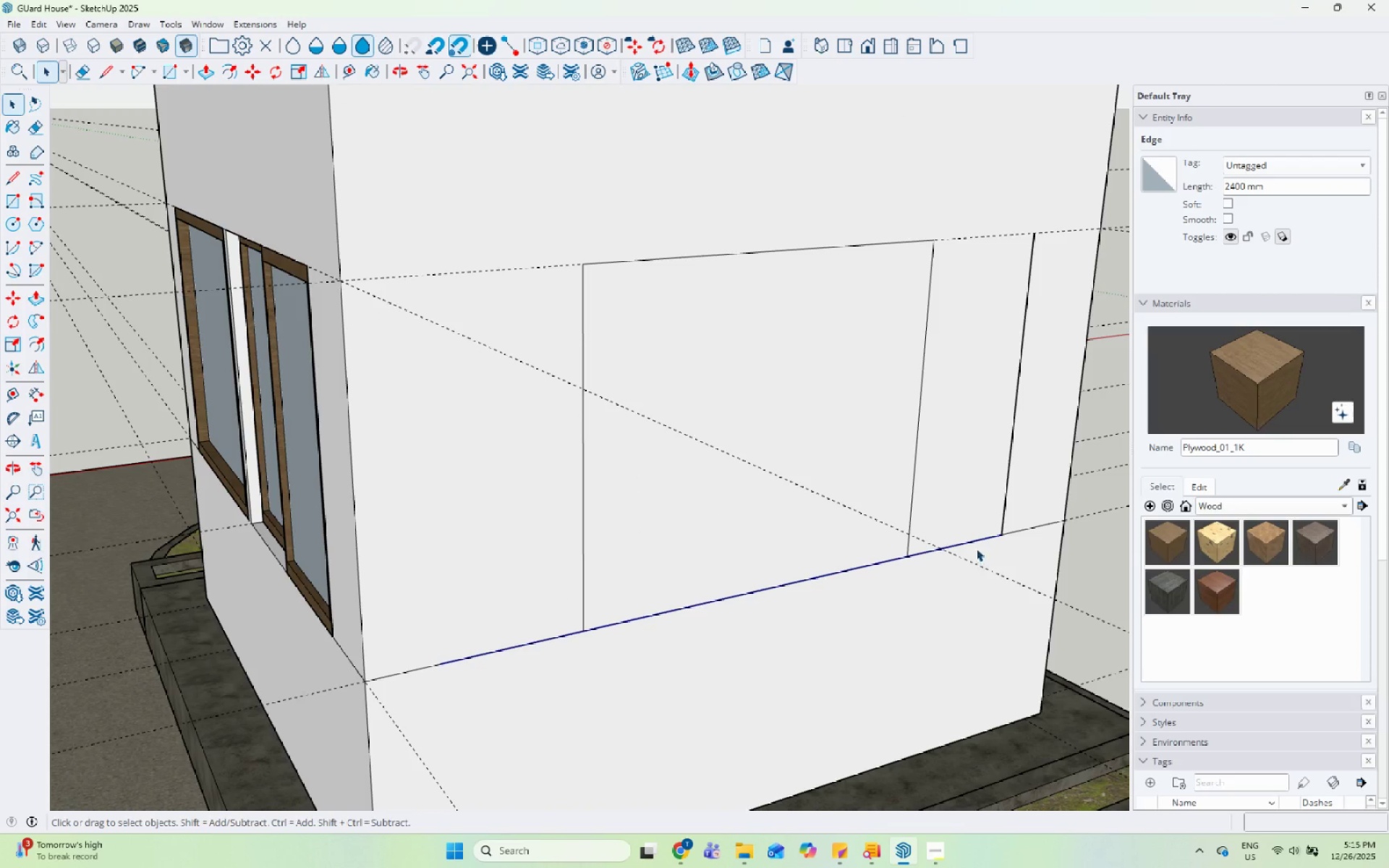 
right_click([978, 539])
 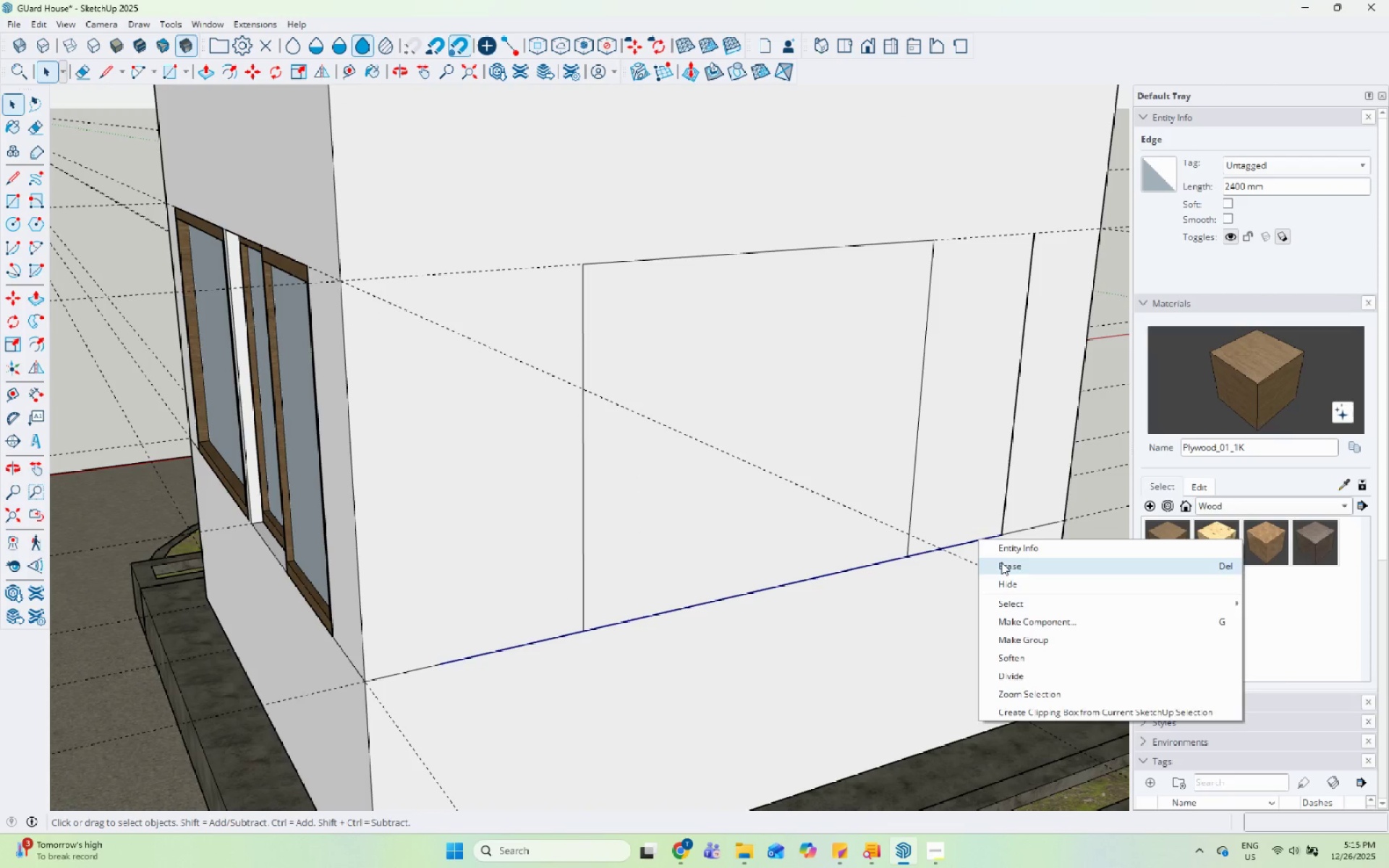 
double_click([801, 472])
 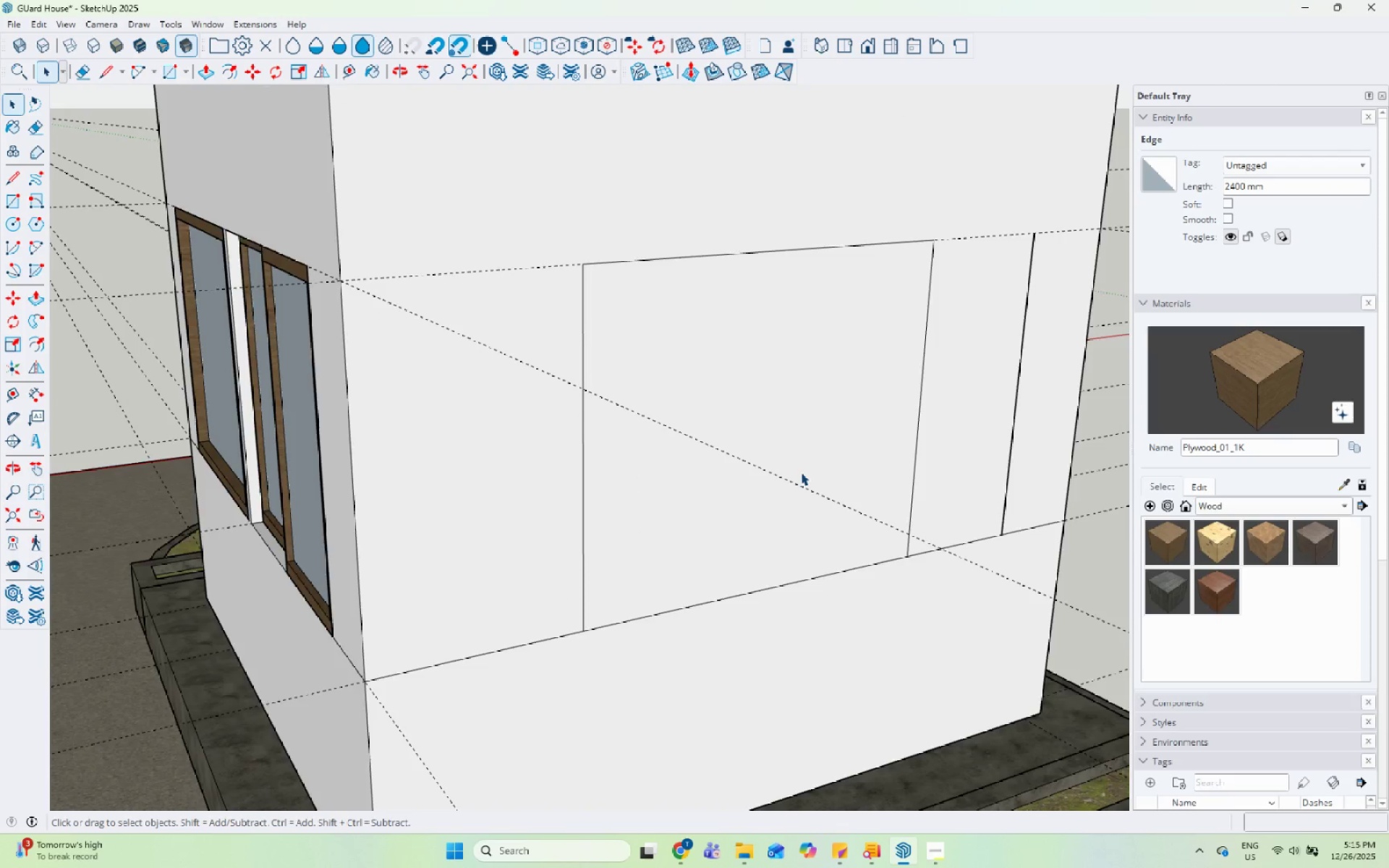 
triple_click([801, 472])
 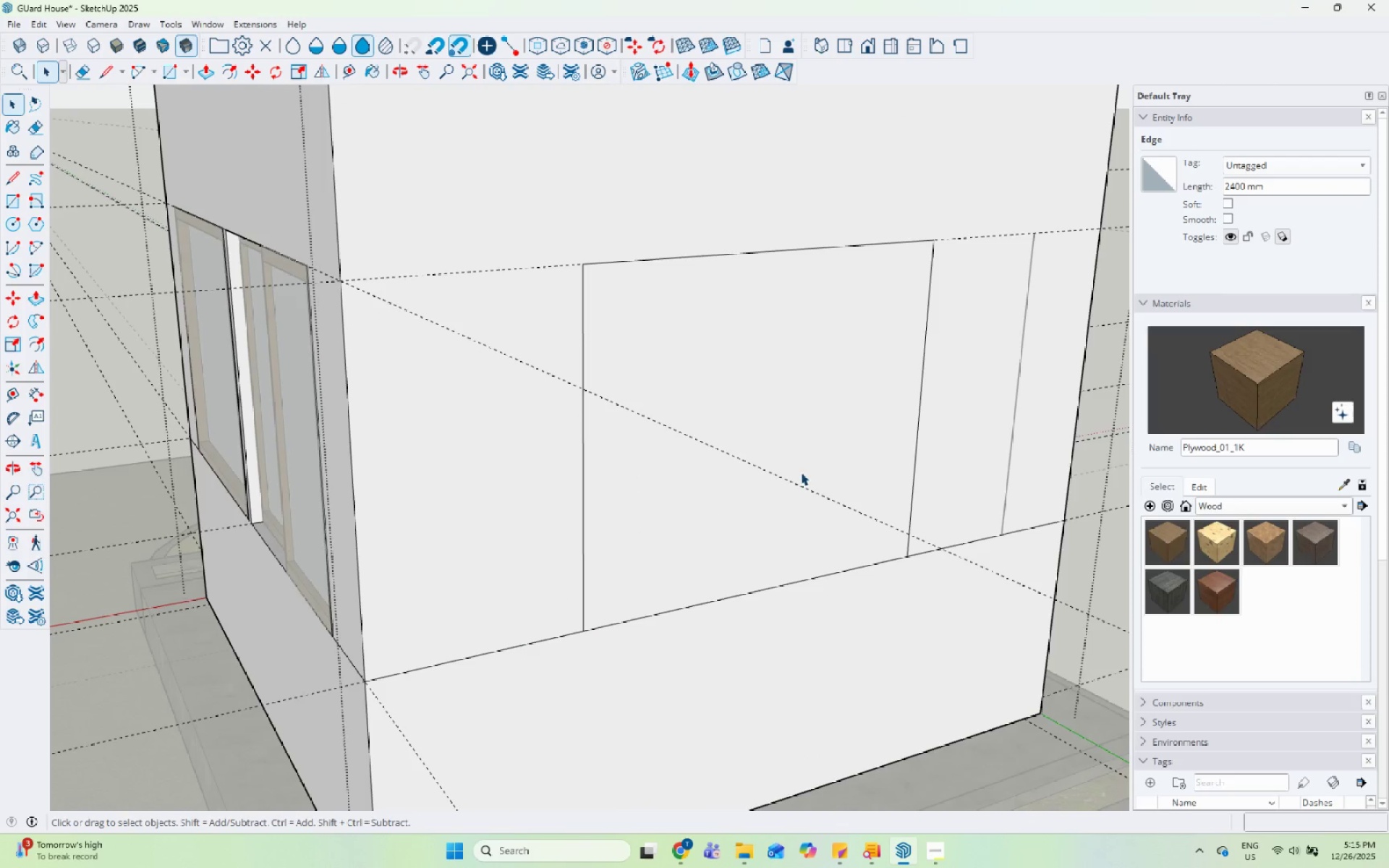 
triple_click([824, 457])
 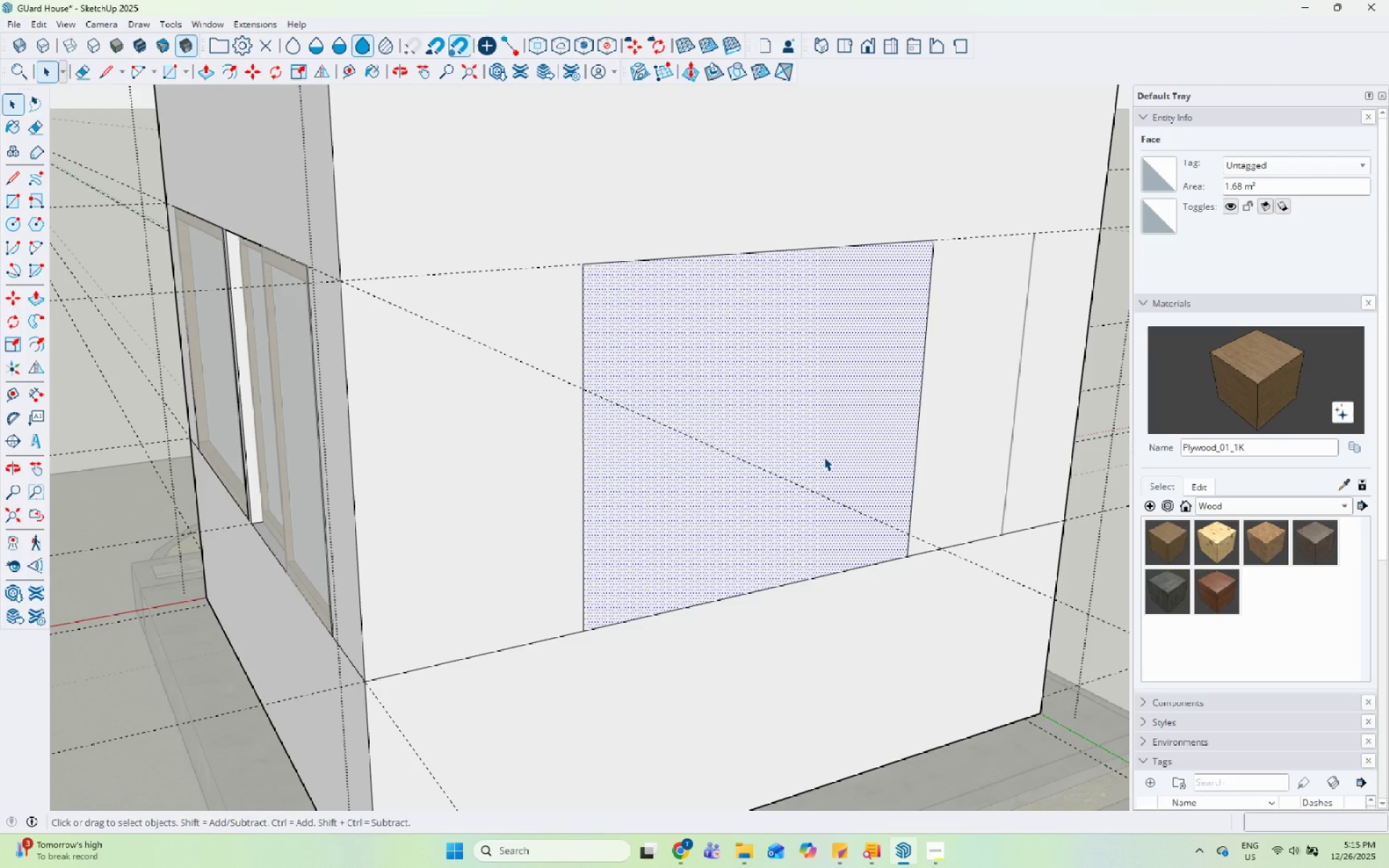 
key(P)
 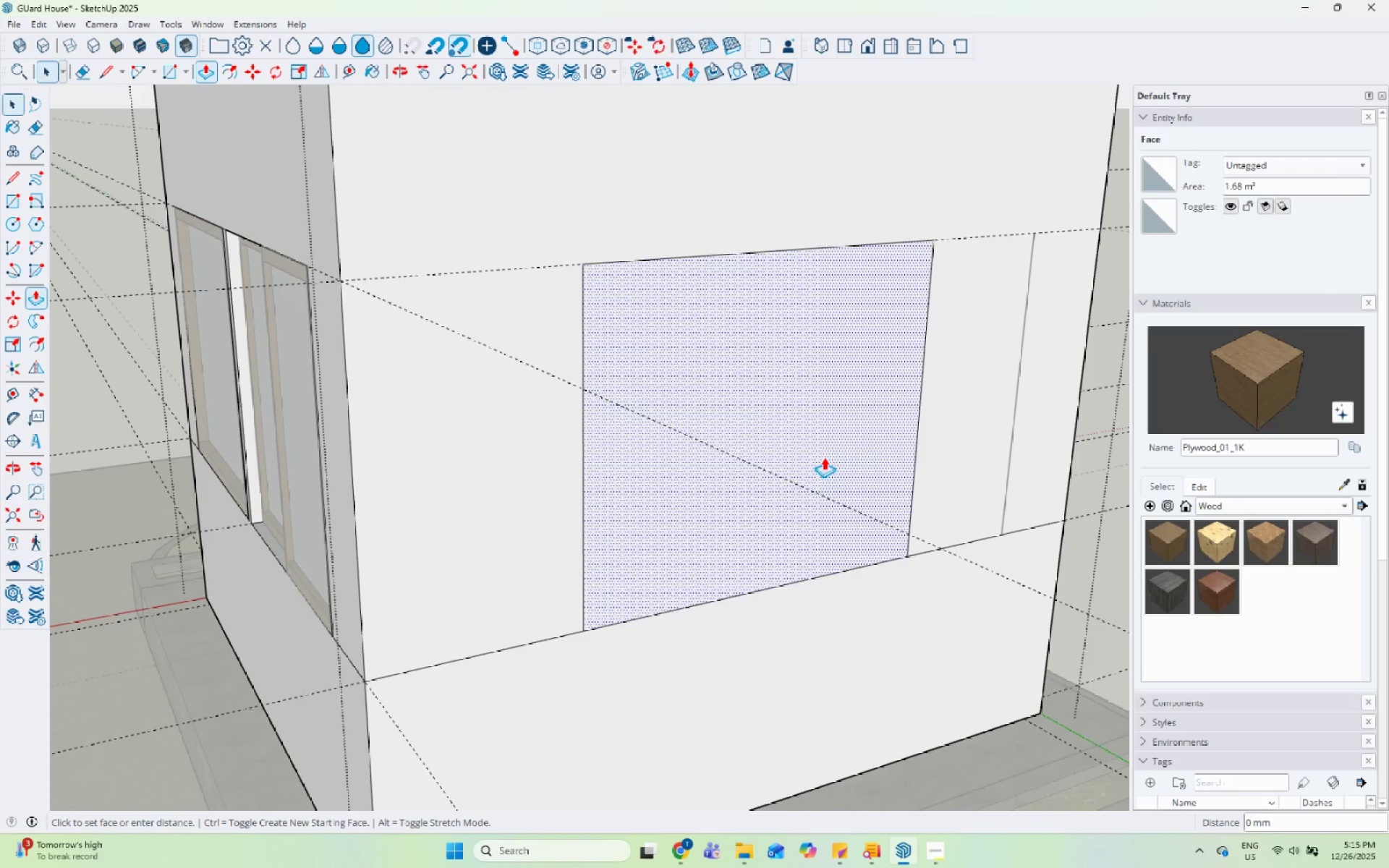 
left_click([824, 457])
 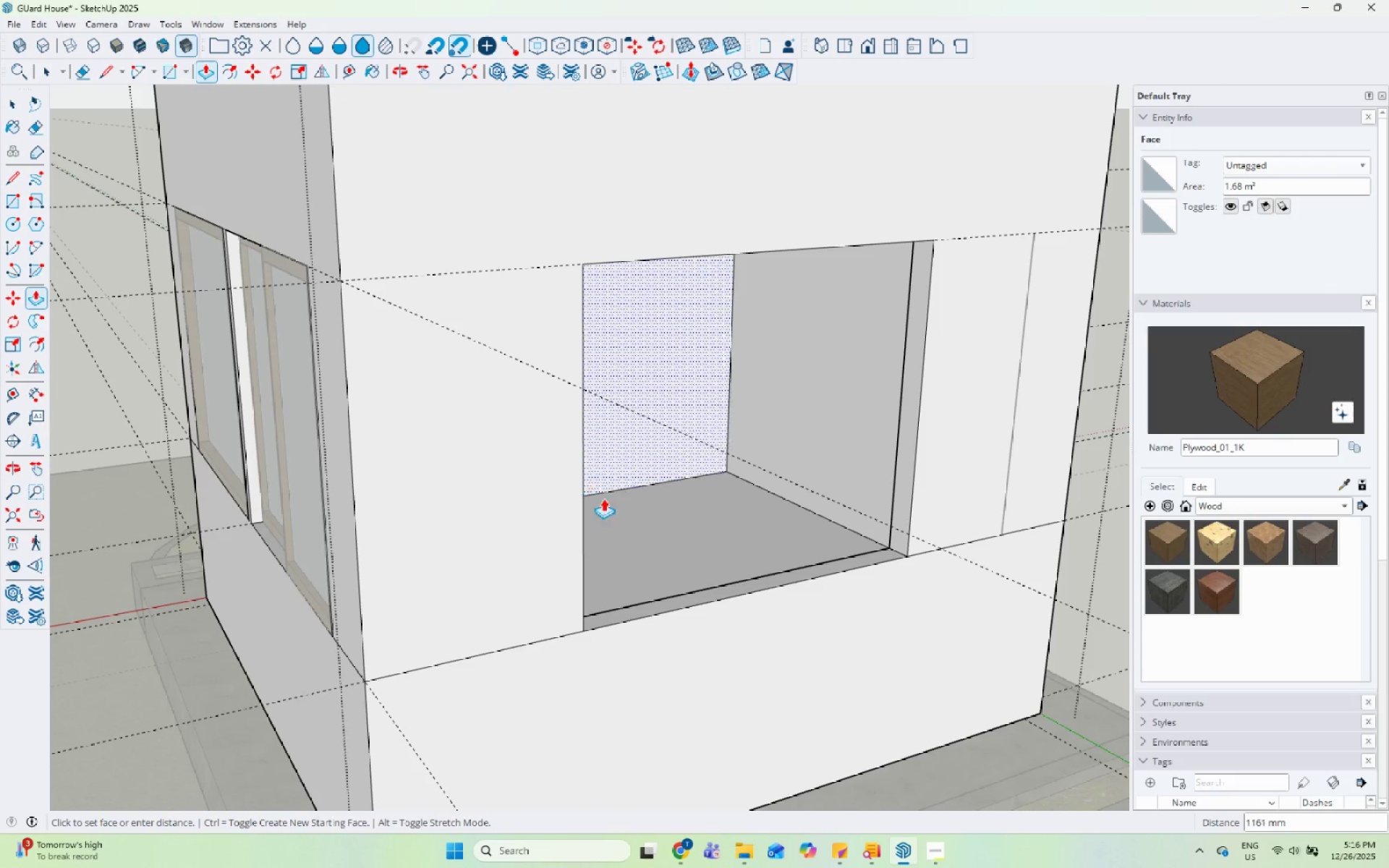 
left_click([634, 603])
 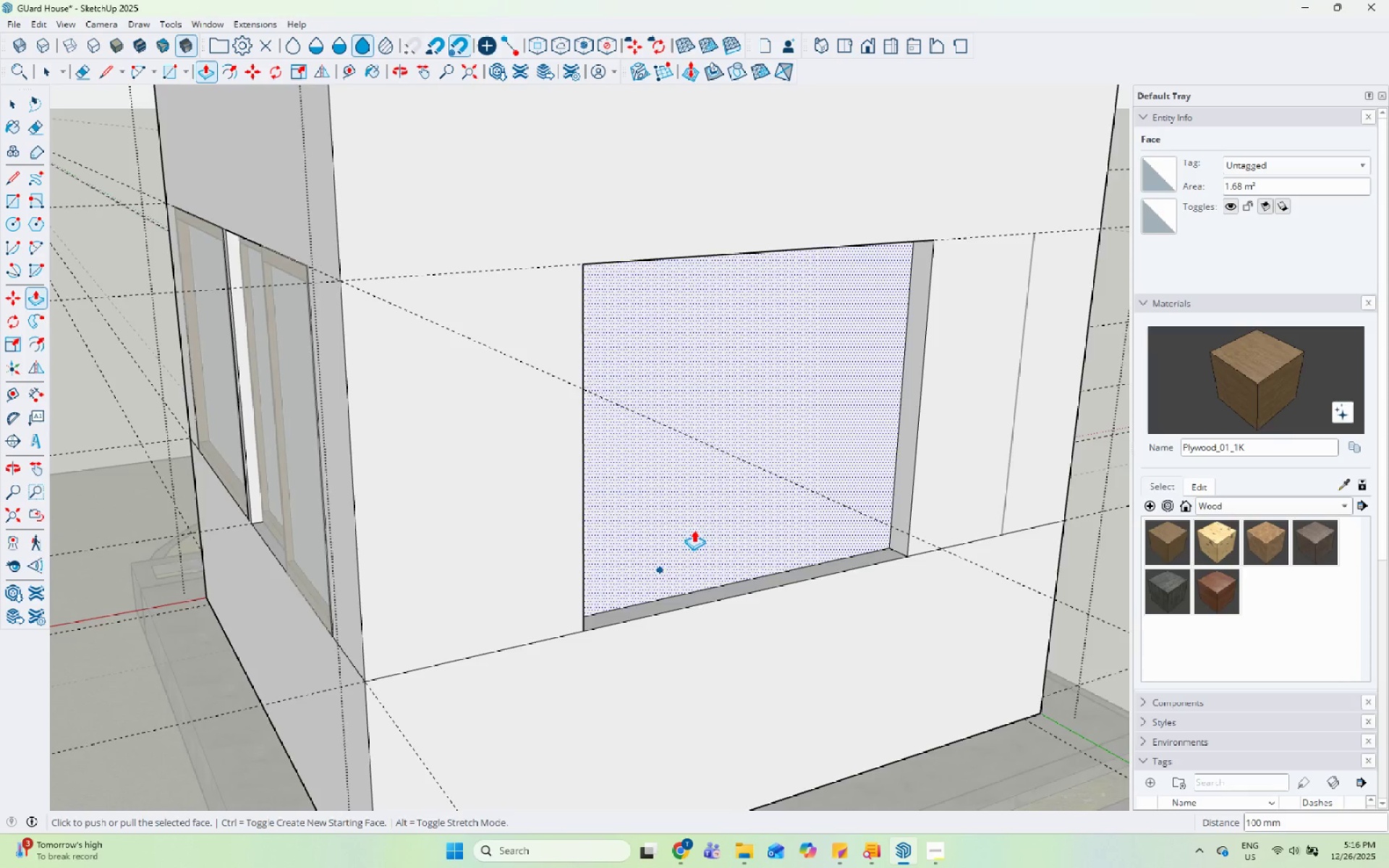 
key(Space)
 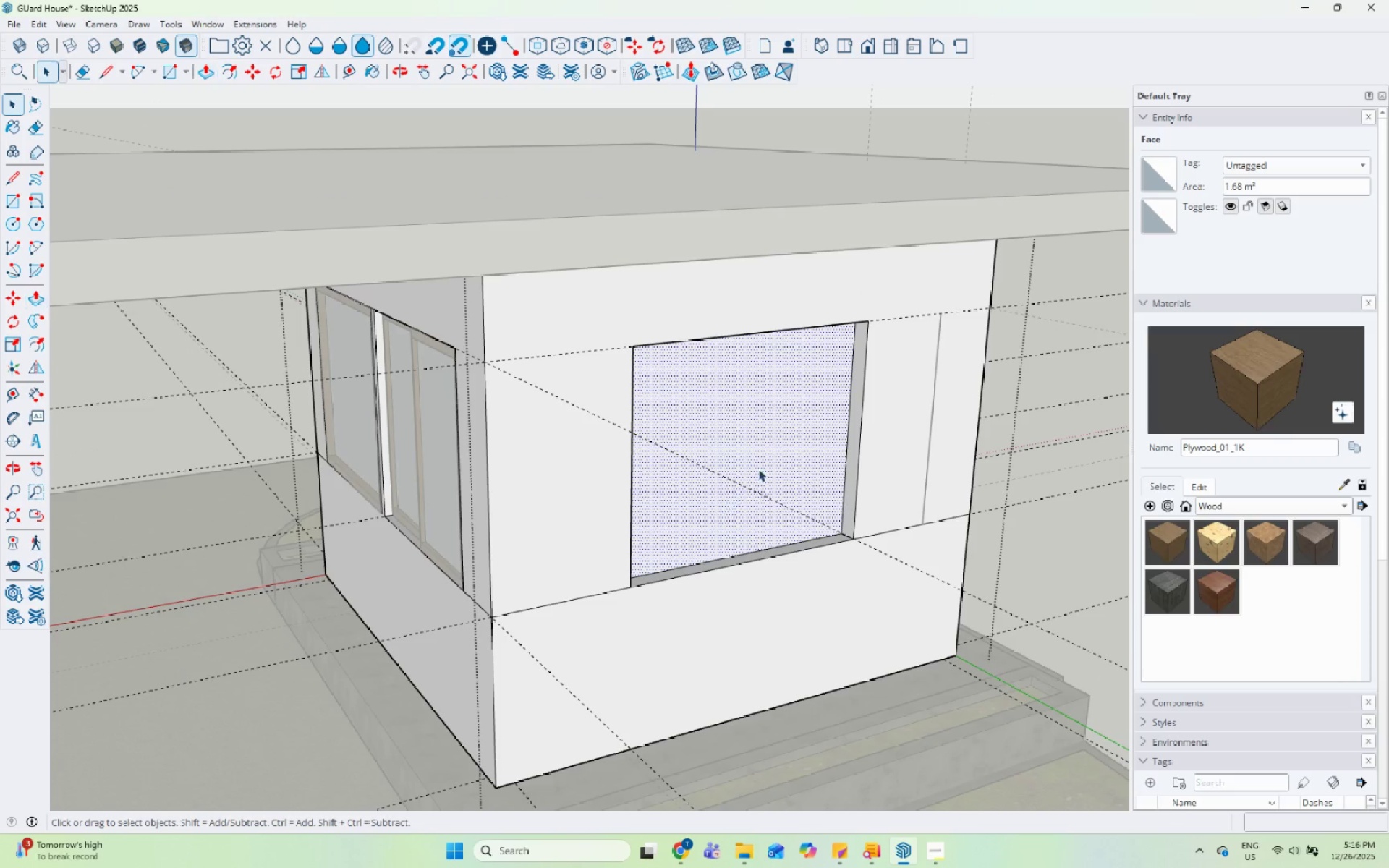 
left_click([760, 464])
 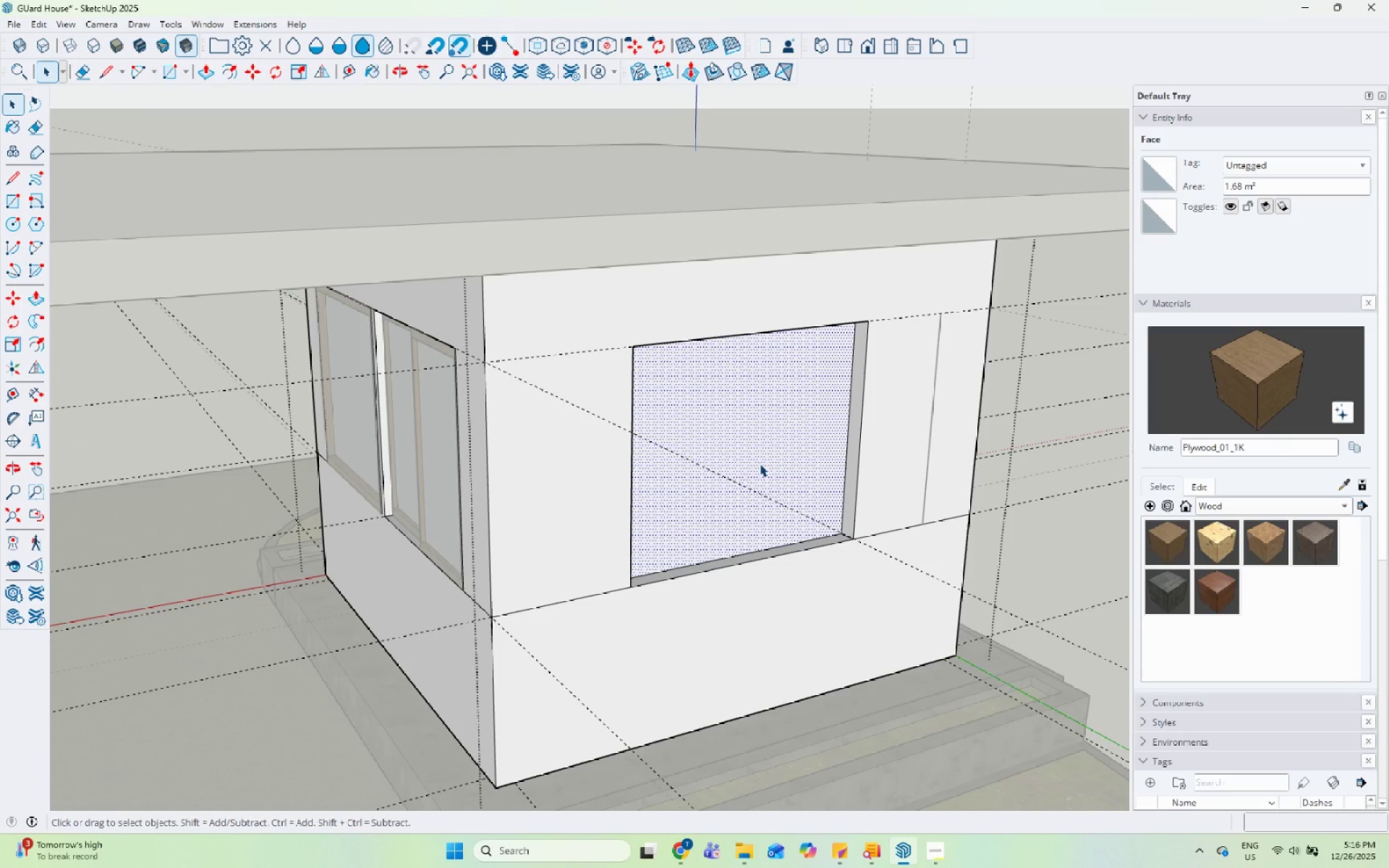 
scroll: coordinate [726, 498], scroll_direction: down, amount: 4.0
 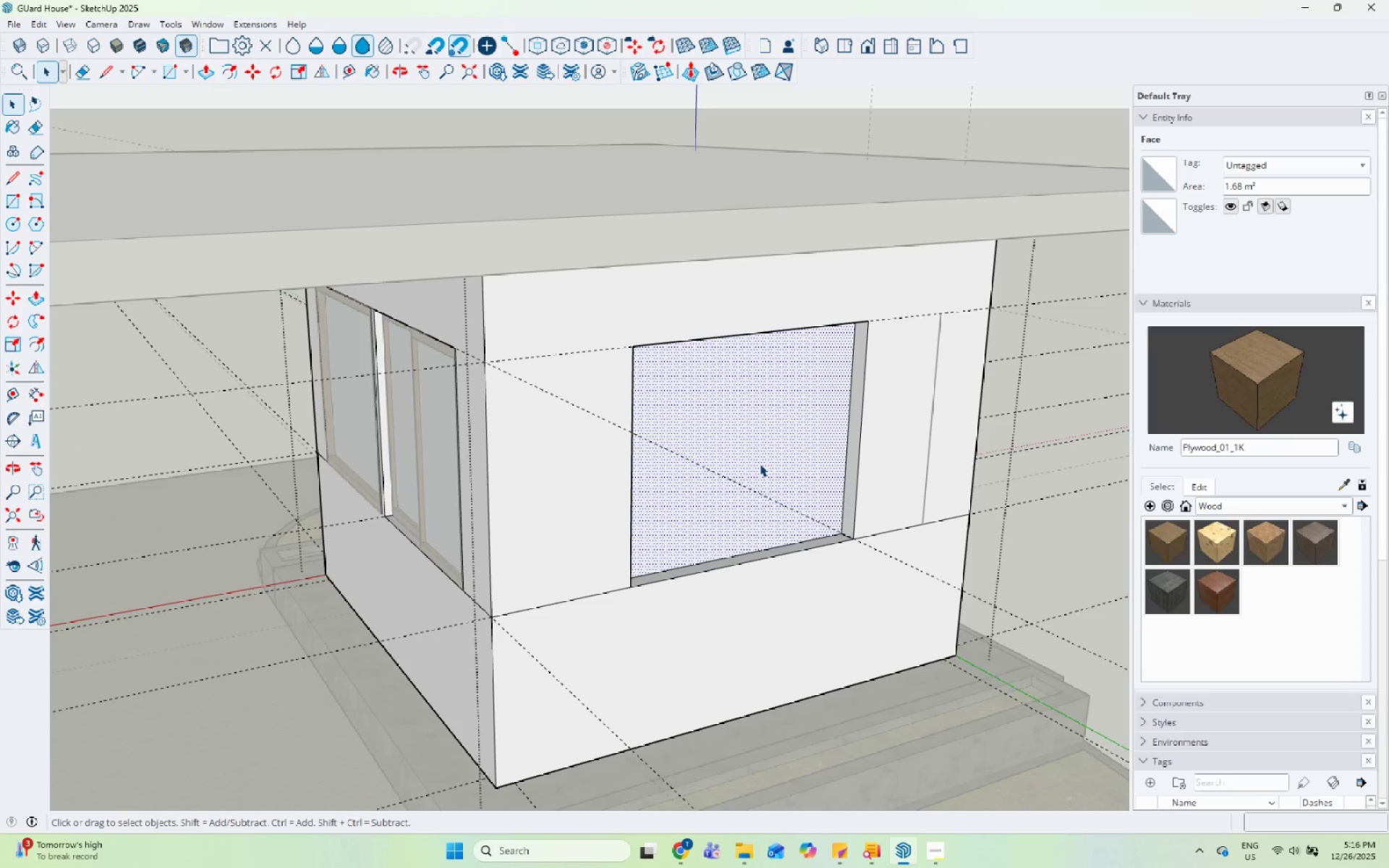 
right_click([760, 464])
 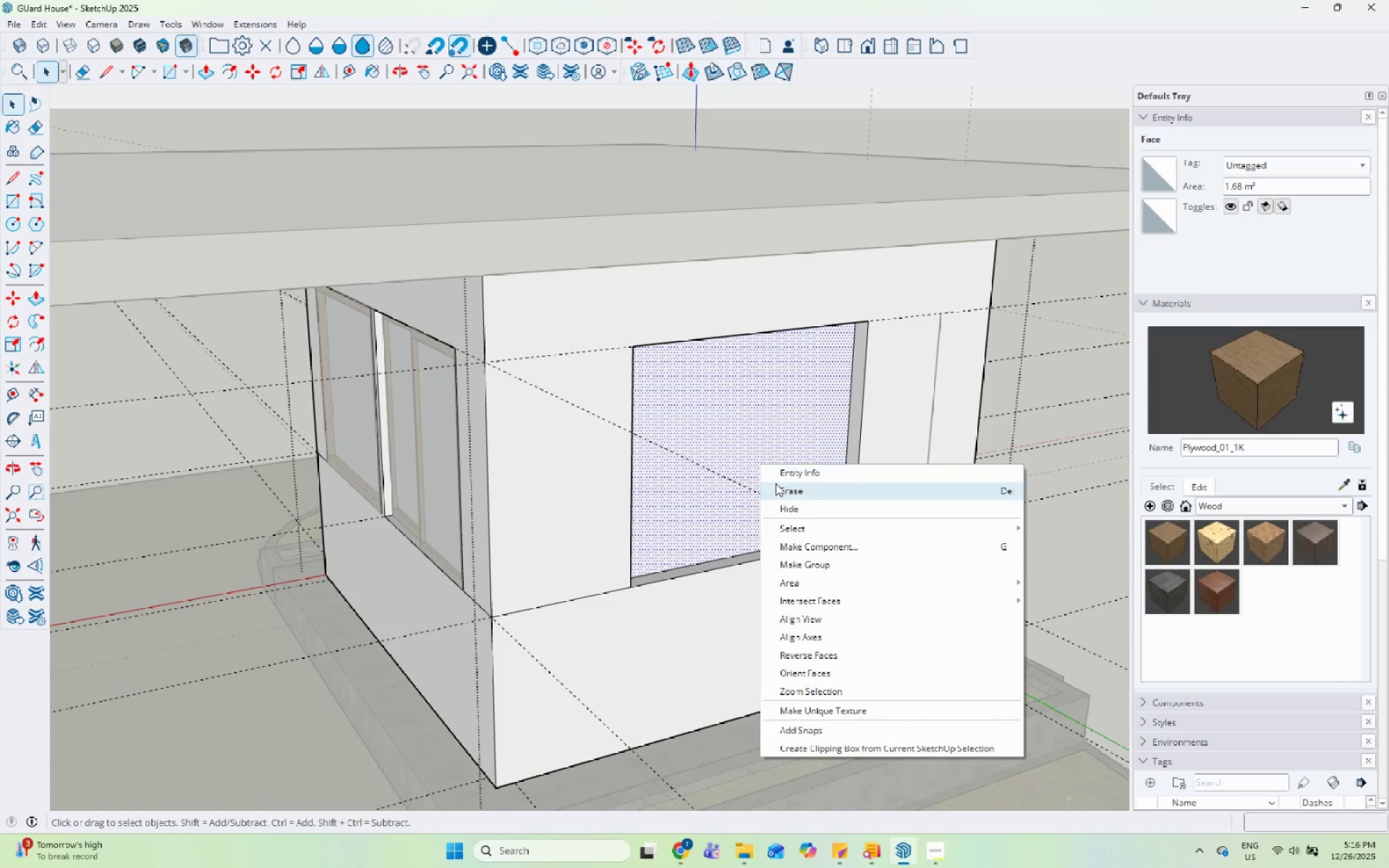 
left_click([776, 483])
 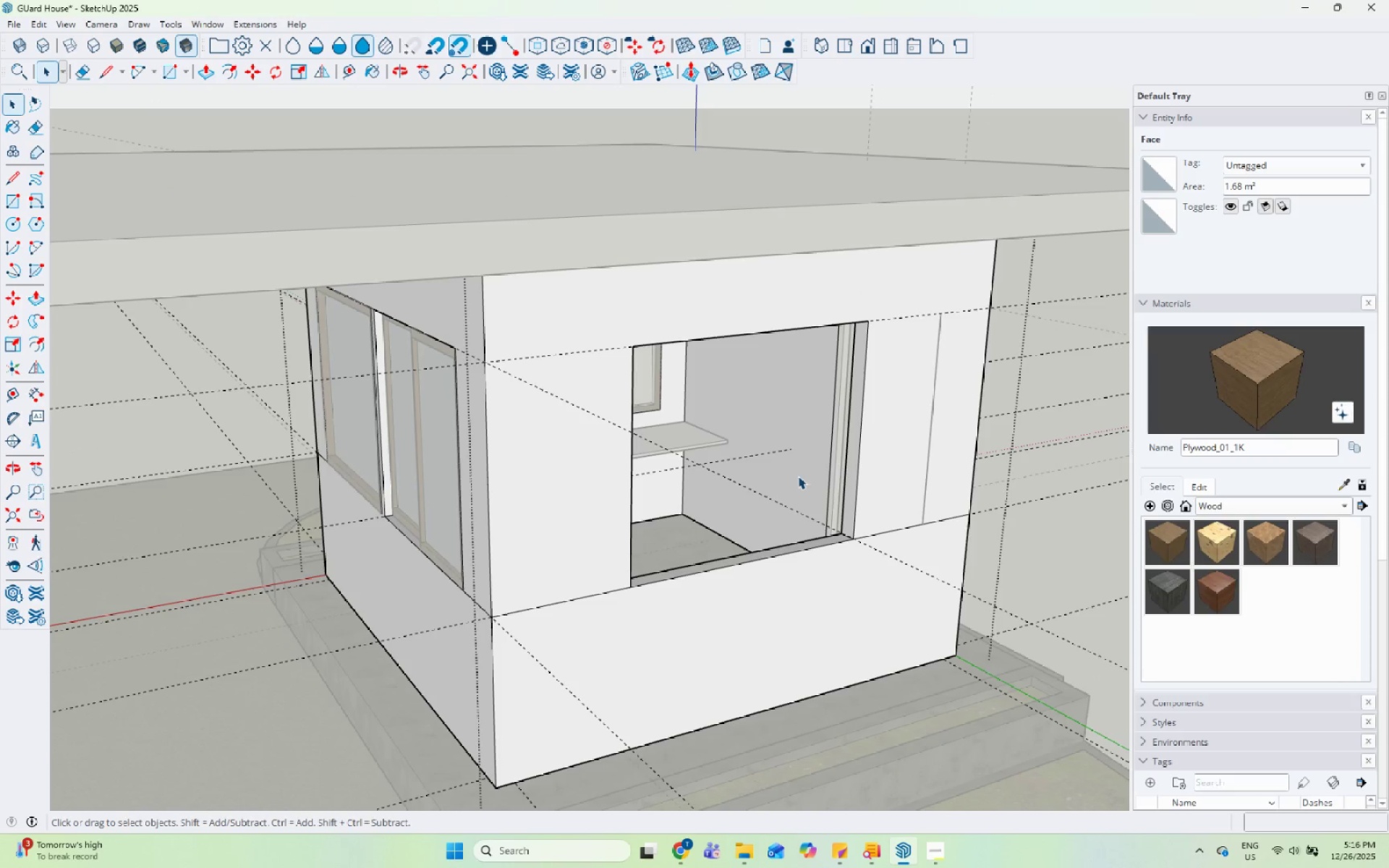 
key(Escape)
 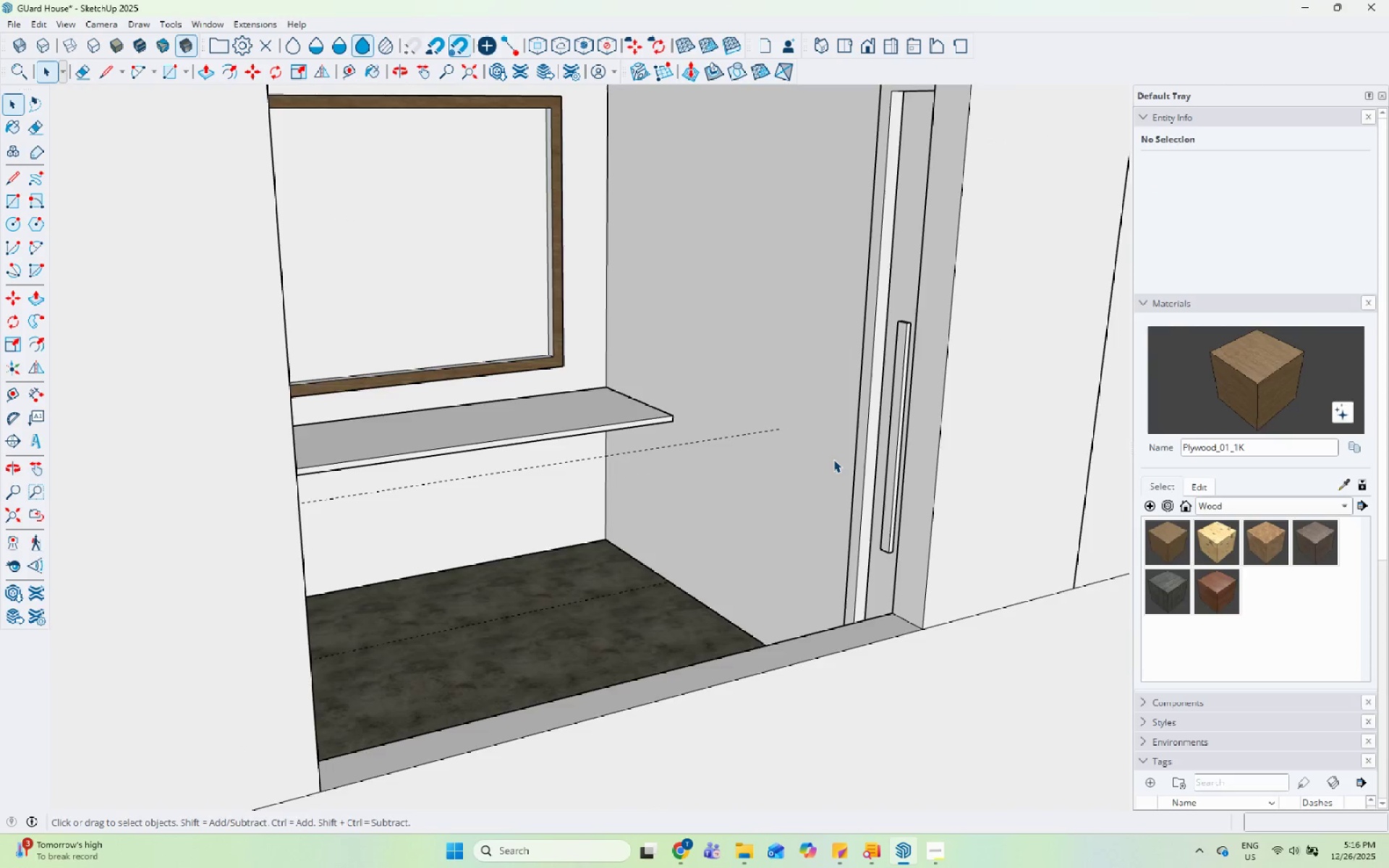 
key(Escape)
 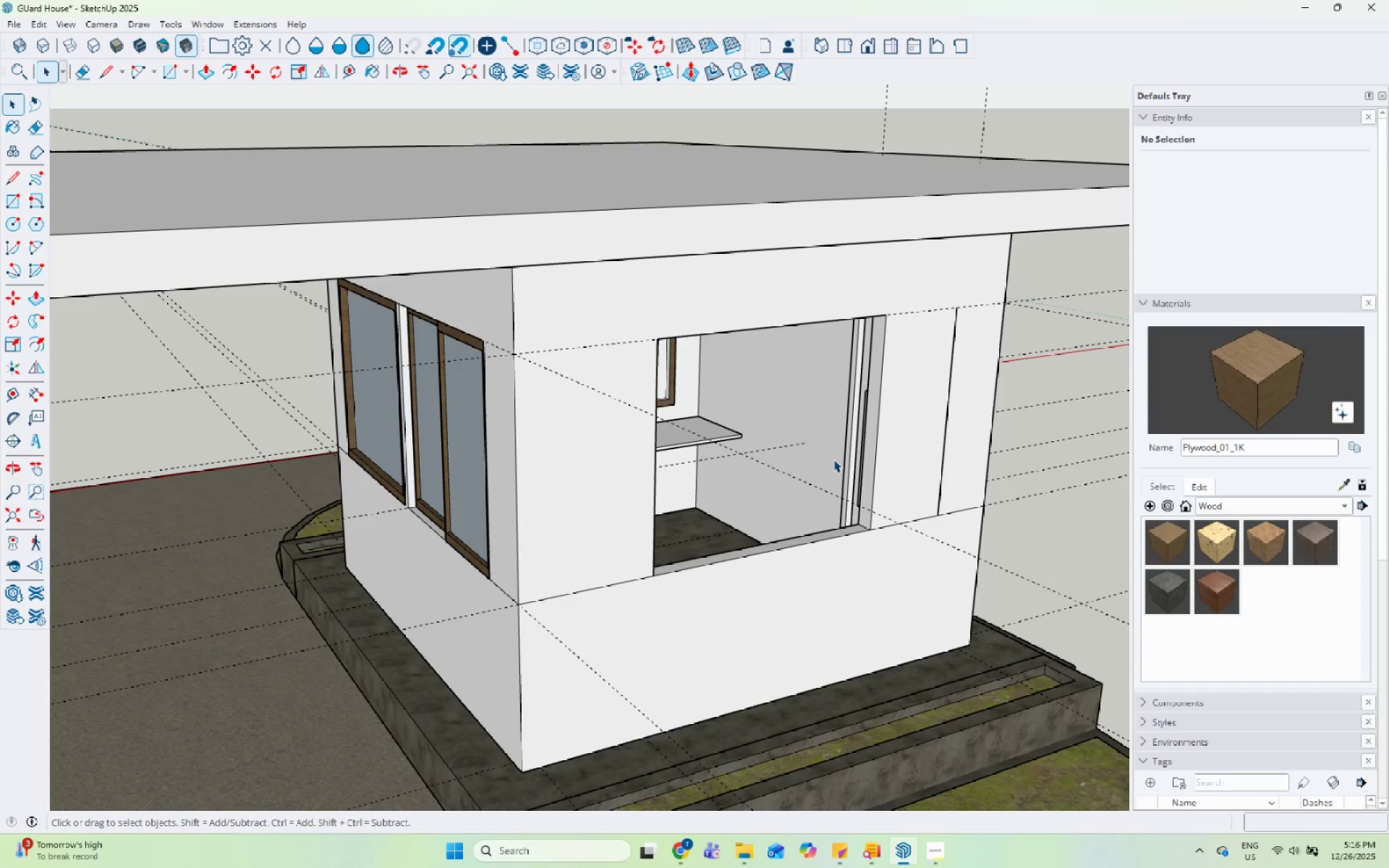 
key(Escape)
 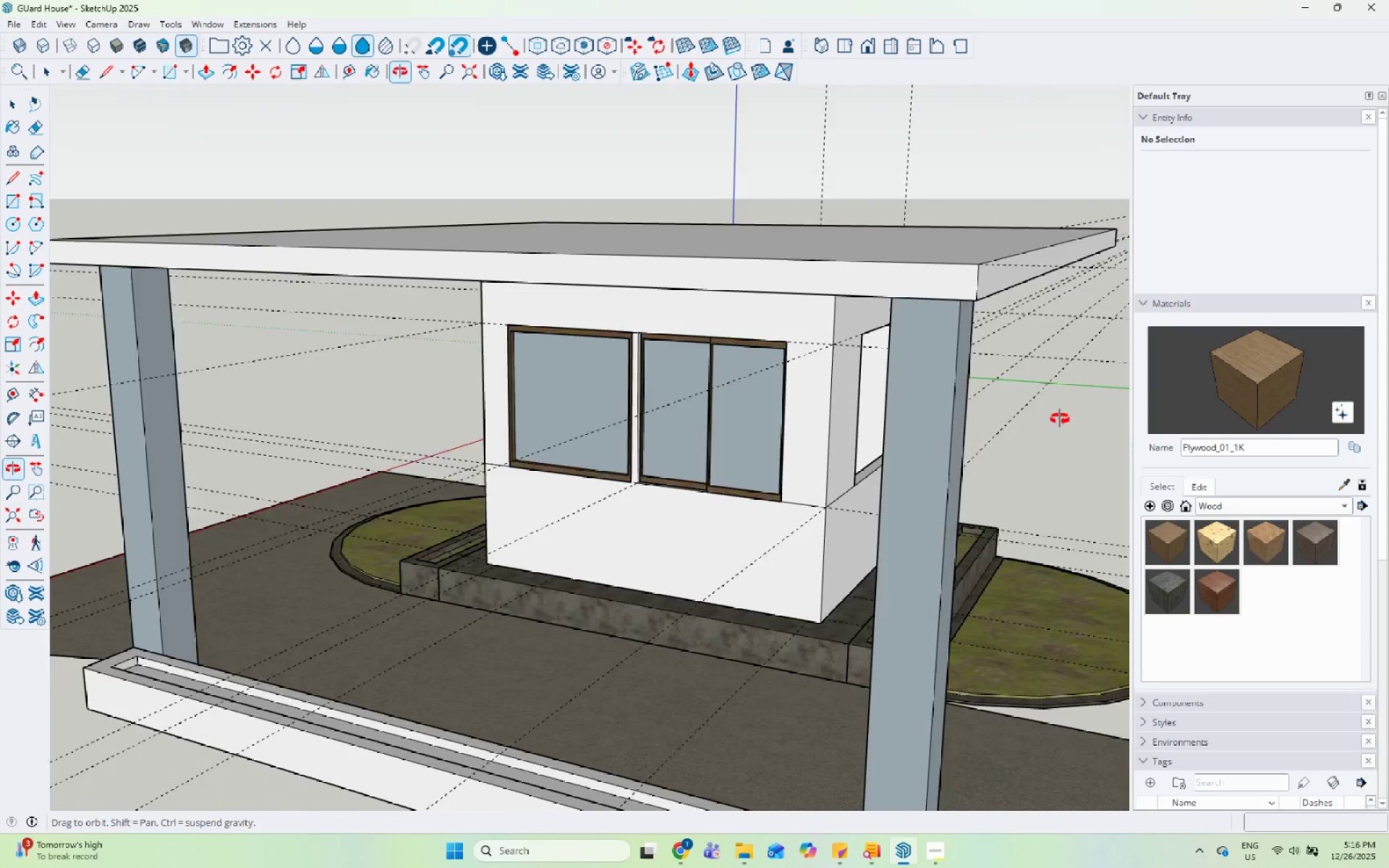 
scroll: coordinate [833, 460], scroll_direction: down, amount: 4.0
 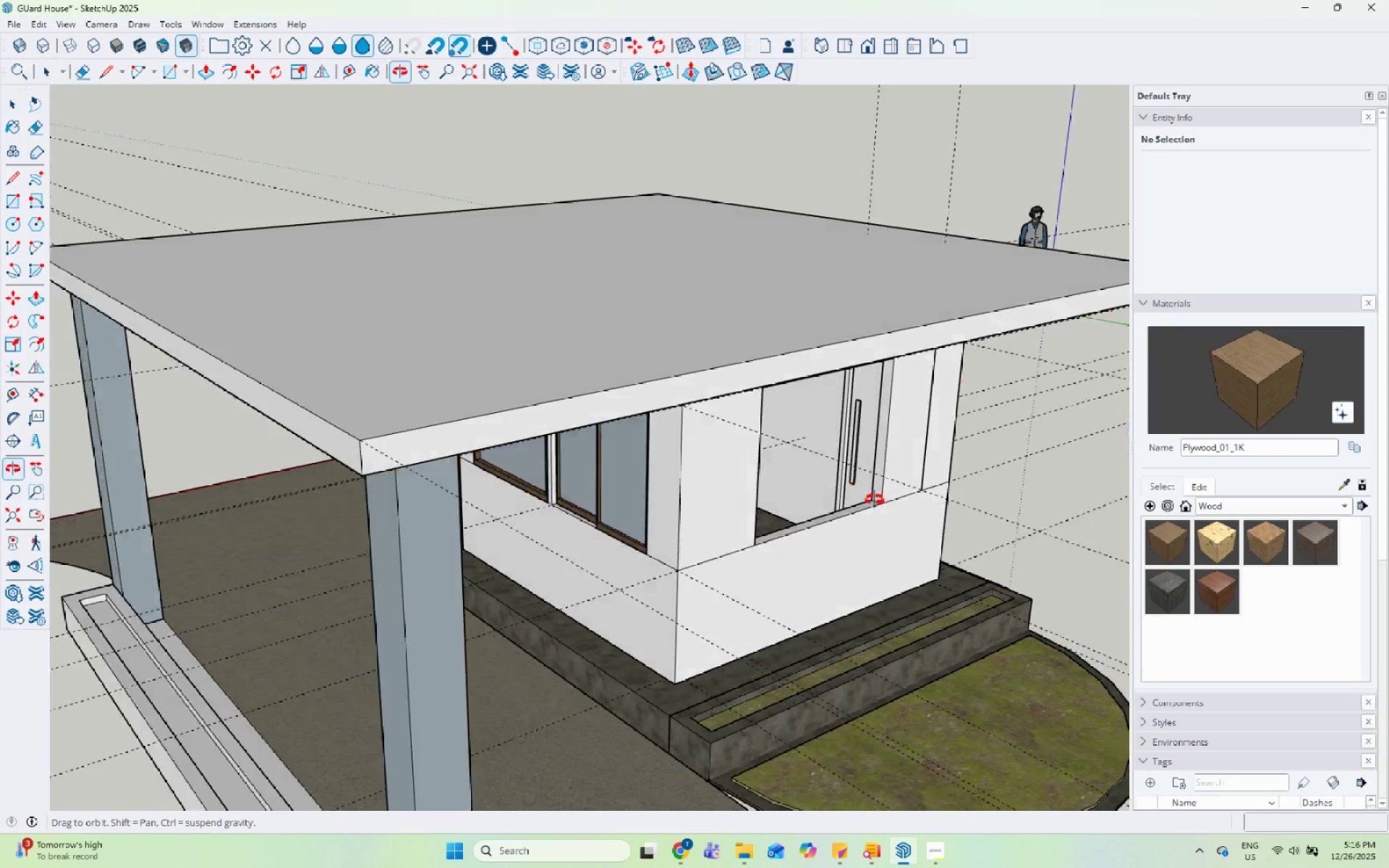 
scroll: coordinate [679, 436], scroll_direction: up, amount: 5.0
 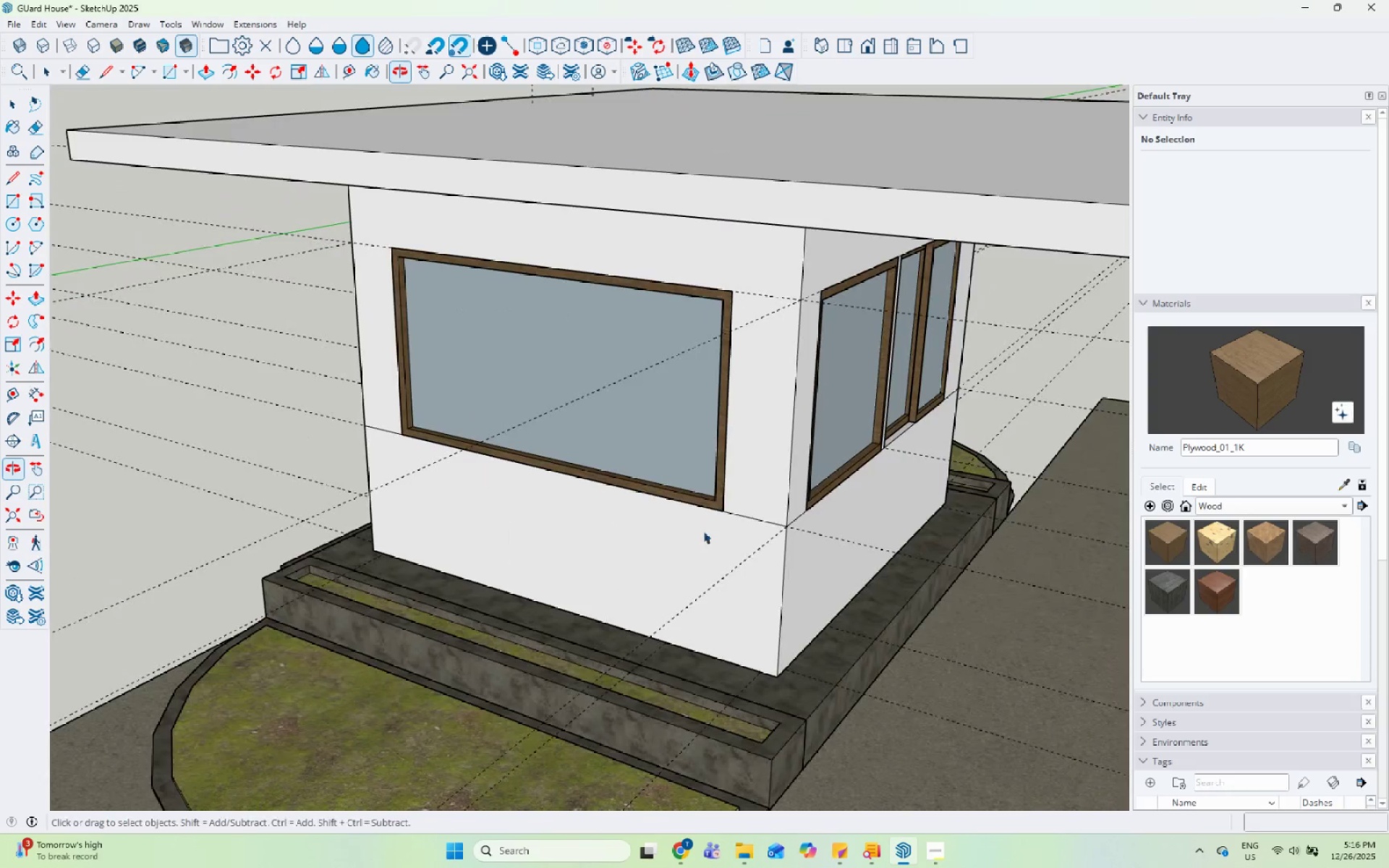 
left_click([700, 467])
 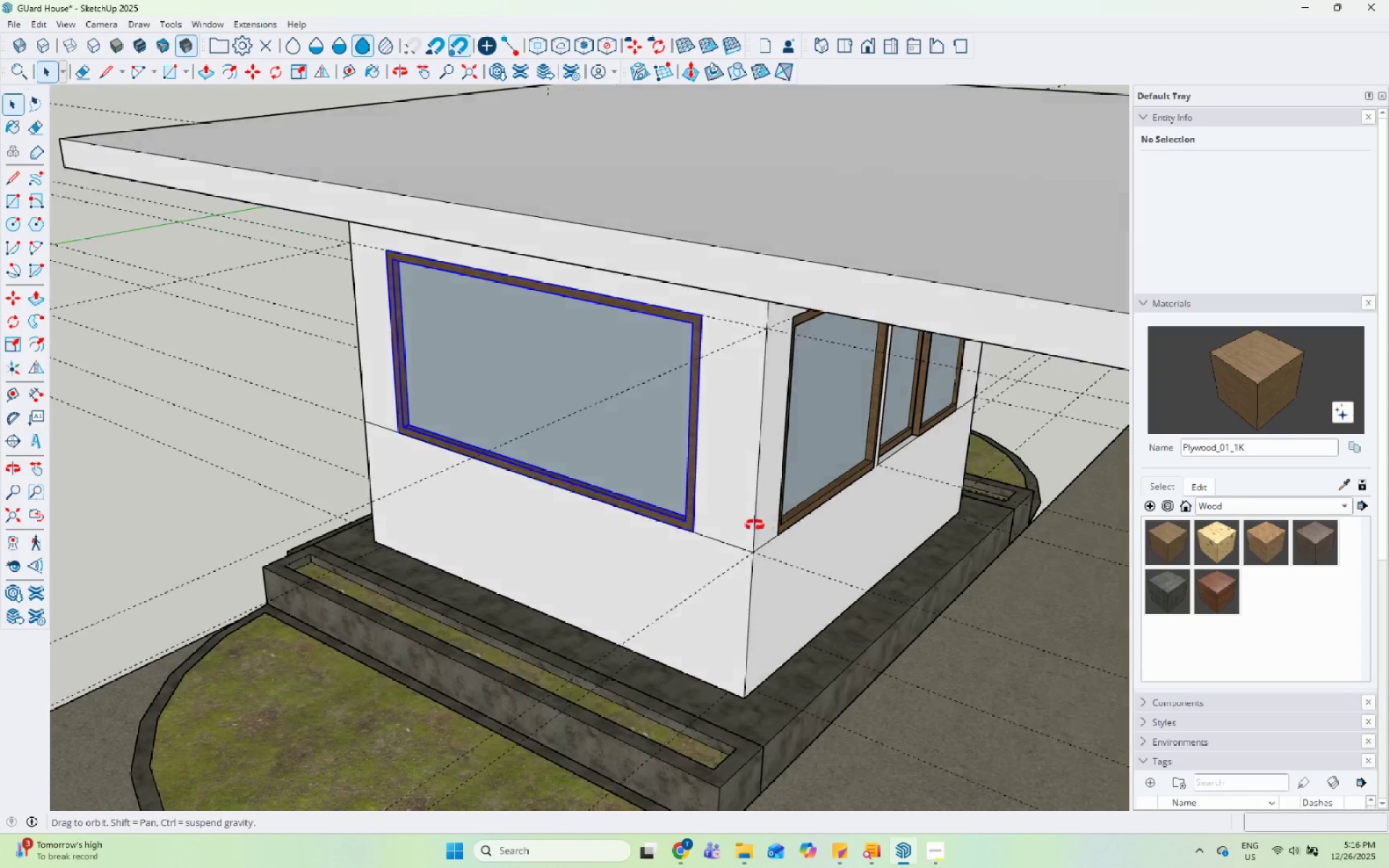 
key(M)
 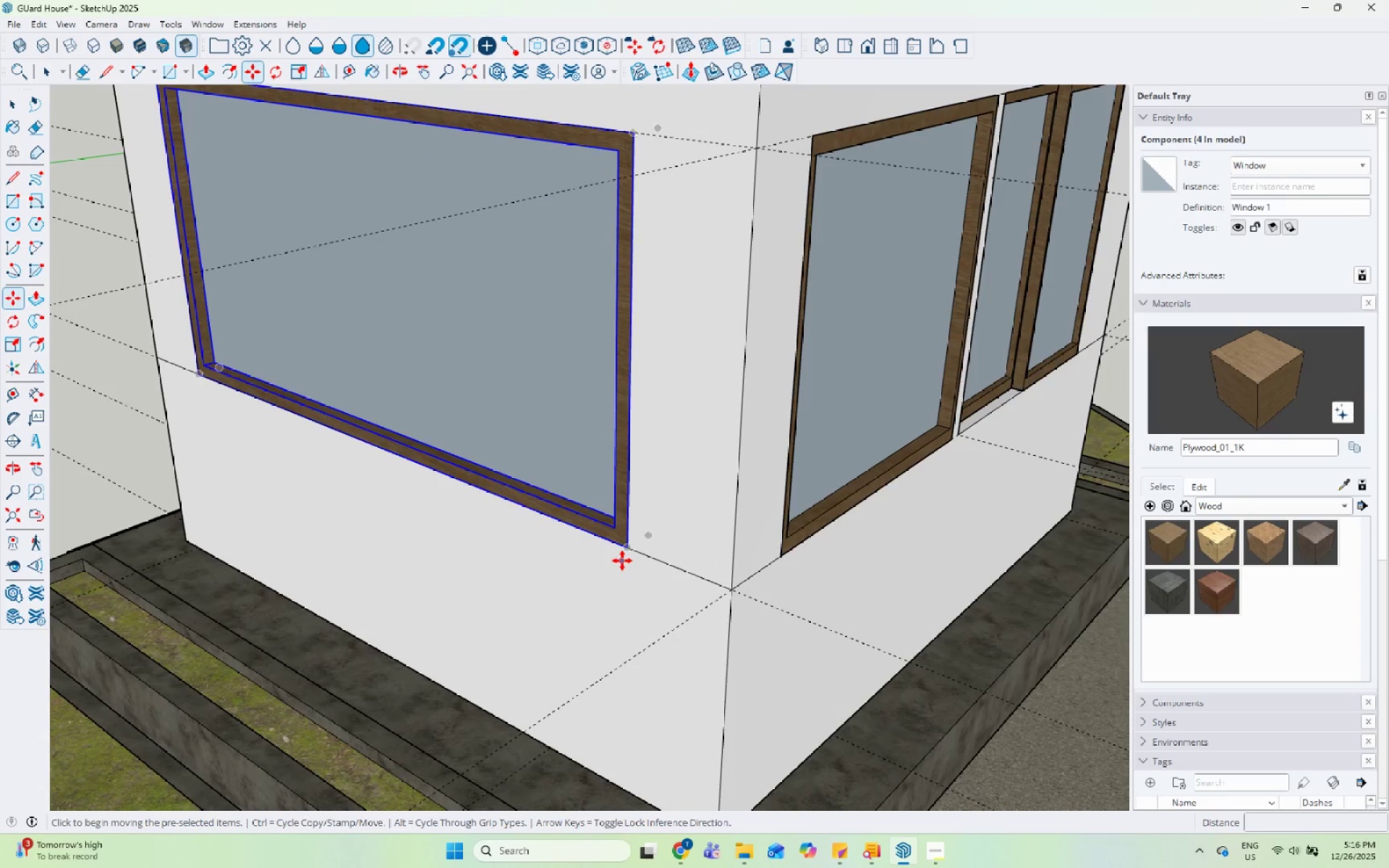 
scroll: coordinate [736, 535], scroll_direction: up, amount: 6.0
 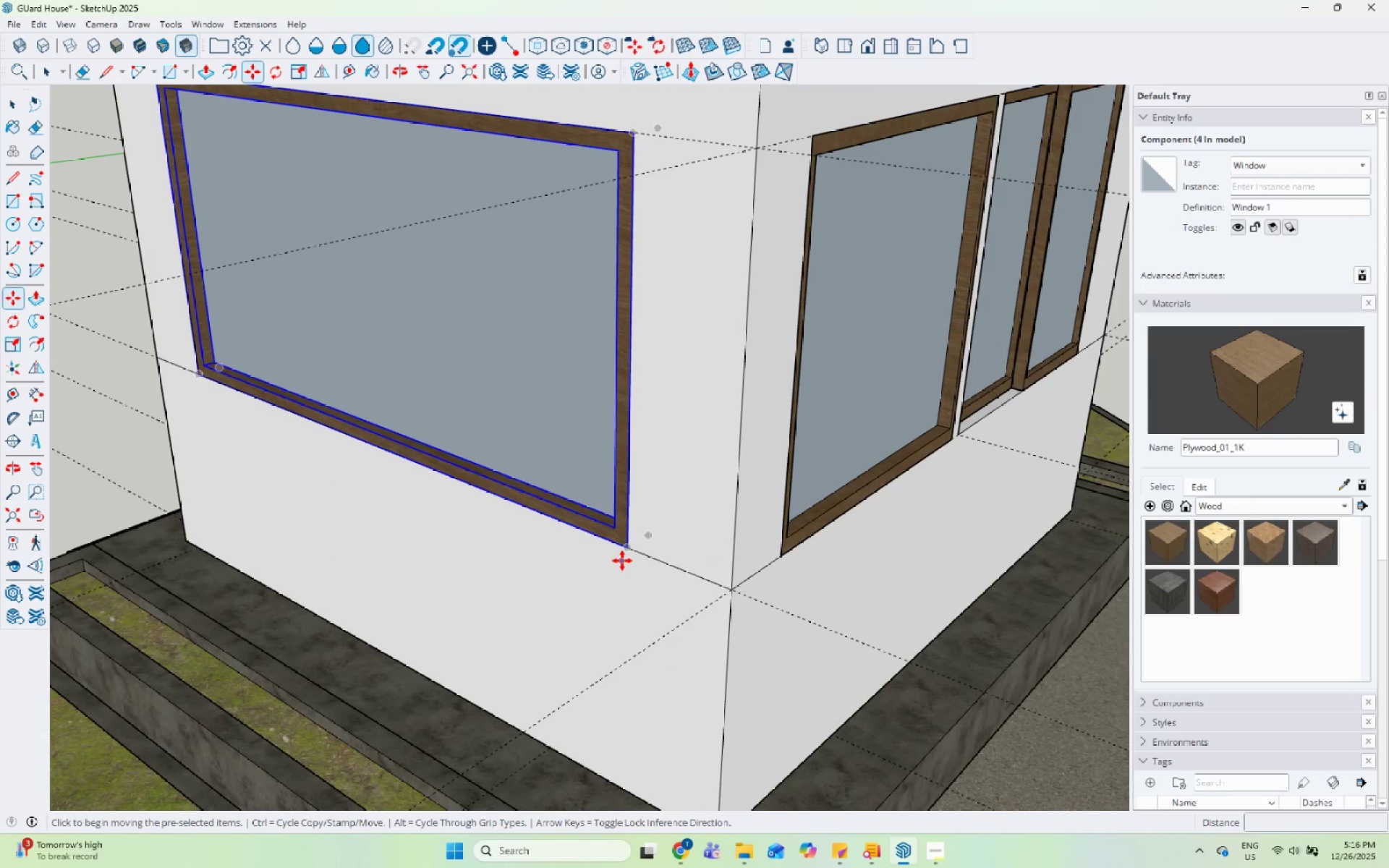 
key(Control+ControlLeft)
 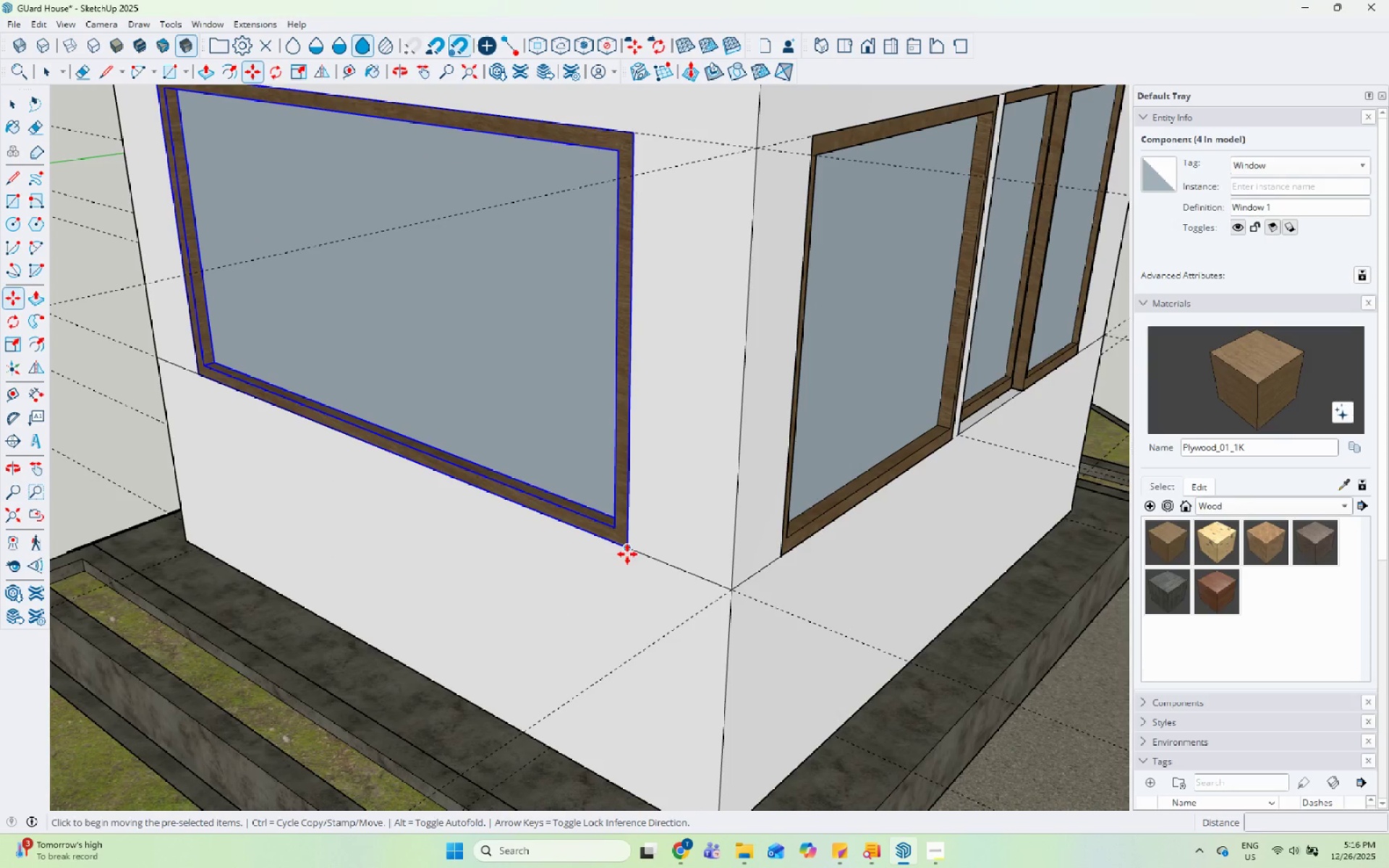 
left_click_drag(start_coordinate=[627, 554], to_coordinate=[666, 539])
 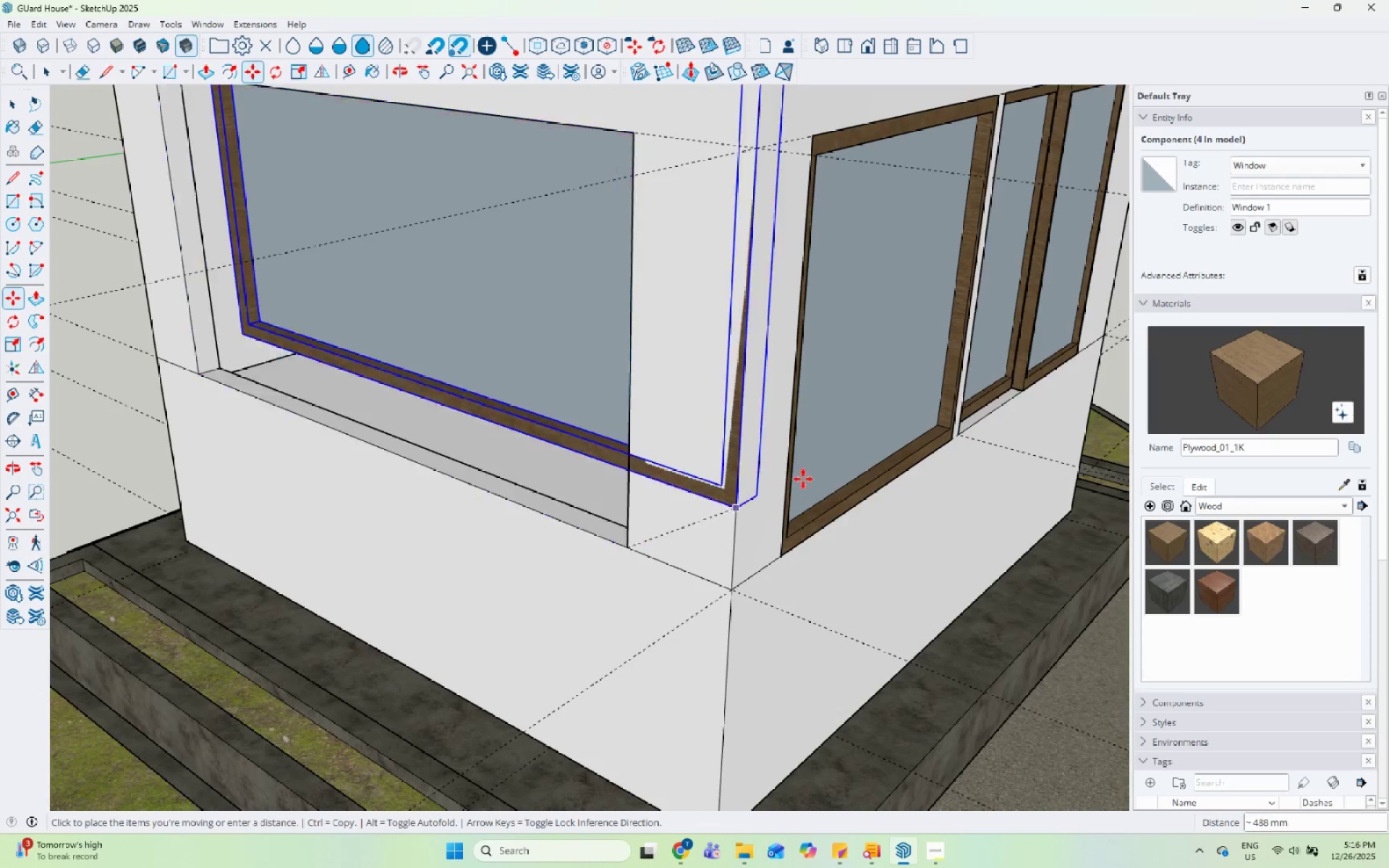 
scroll: coordinate [608, 438], scroll_direction: down, amount: 18.0
 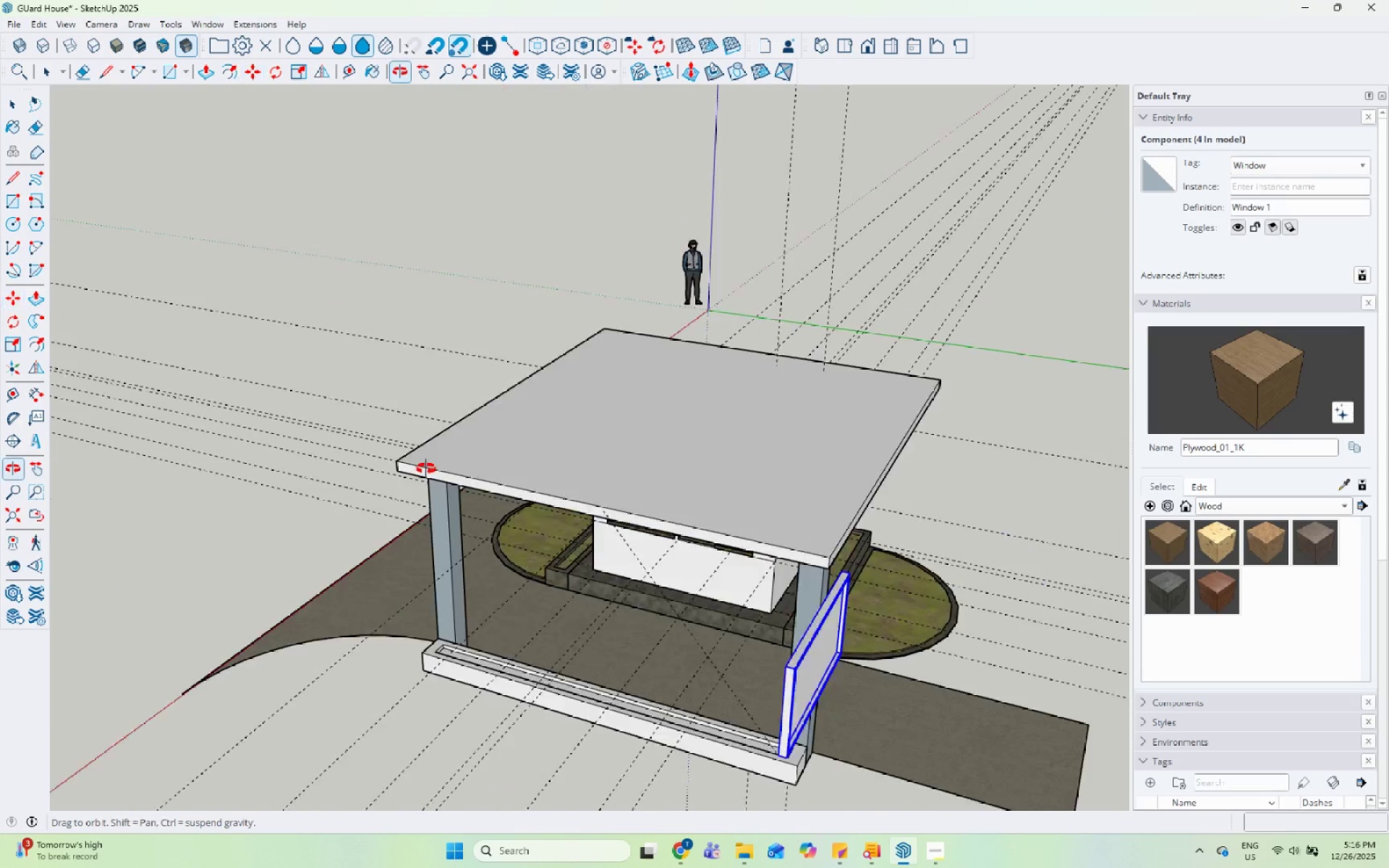 
scroll: coordinate [561, 386], scroll_direction: up, amount: 17.0
 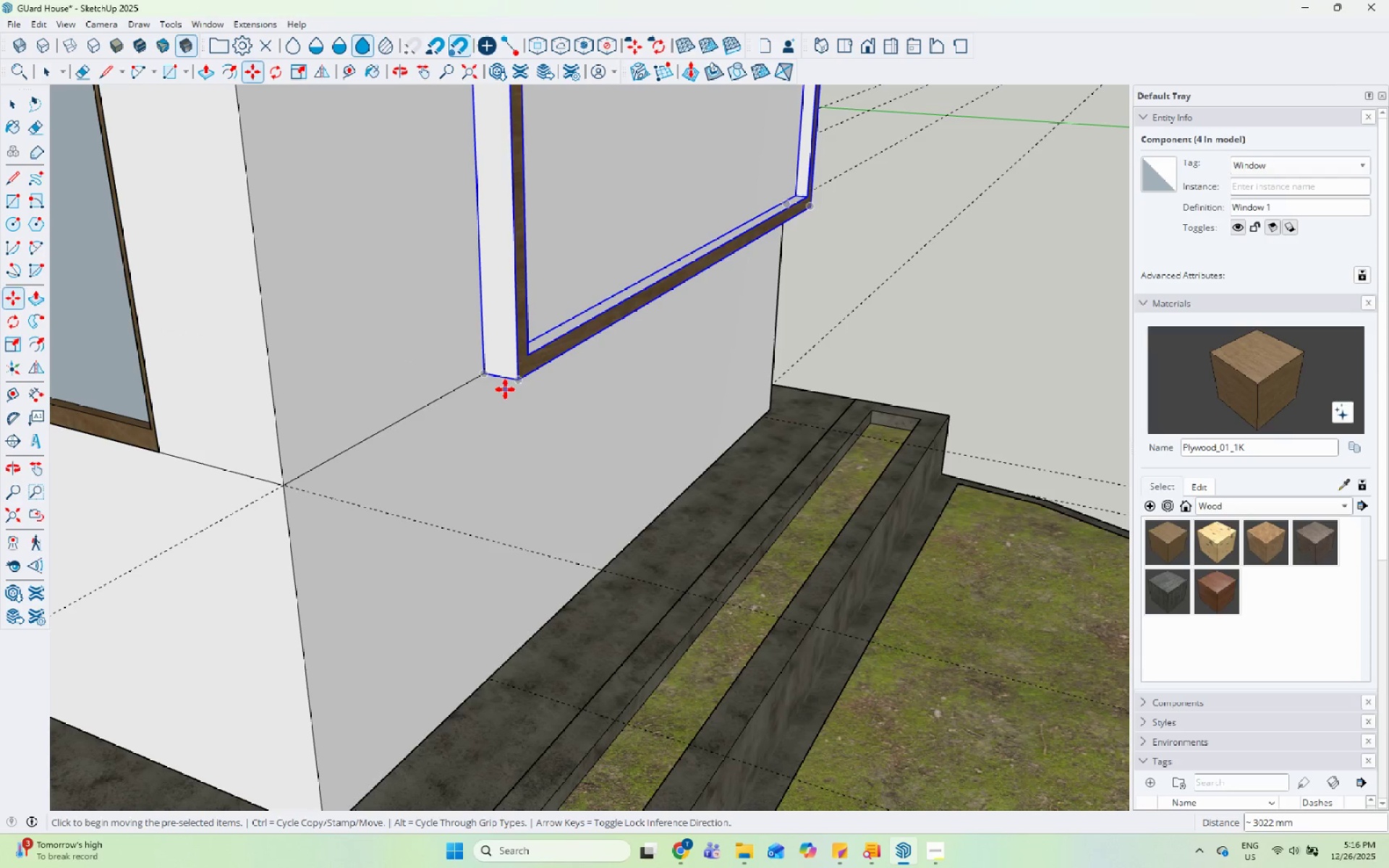 
left_click([515, 382])
 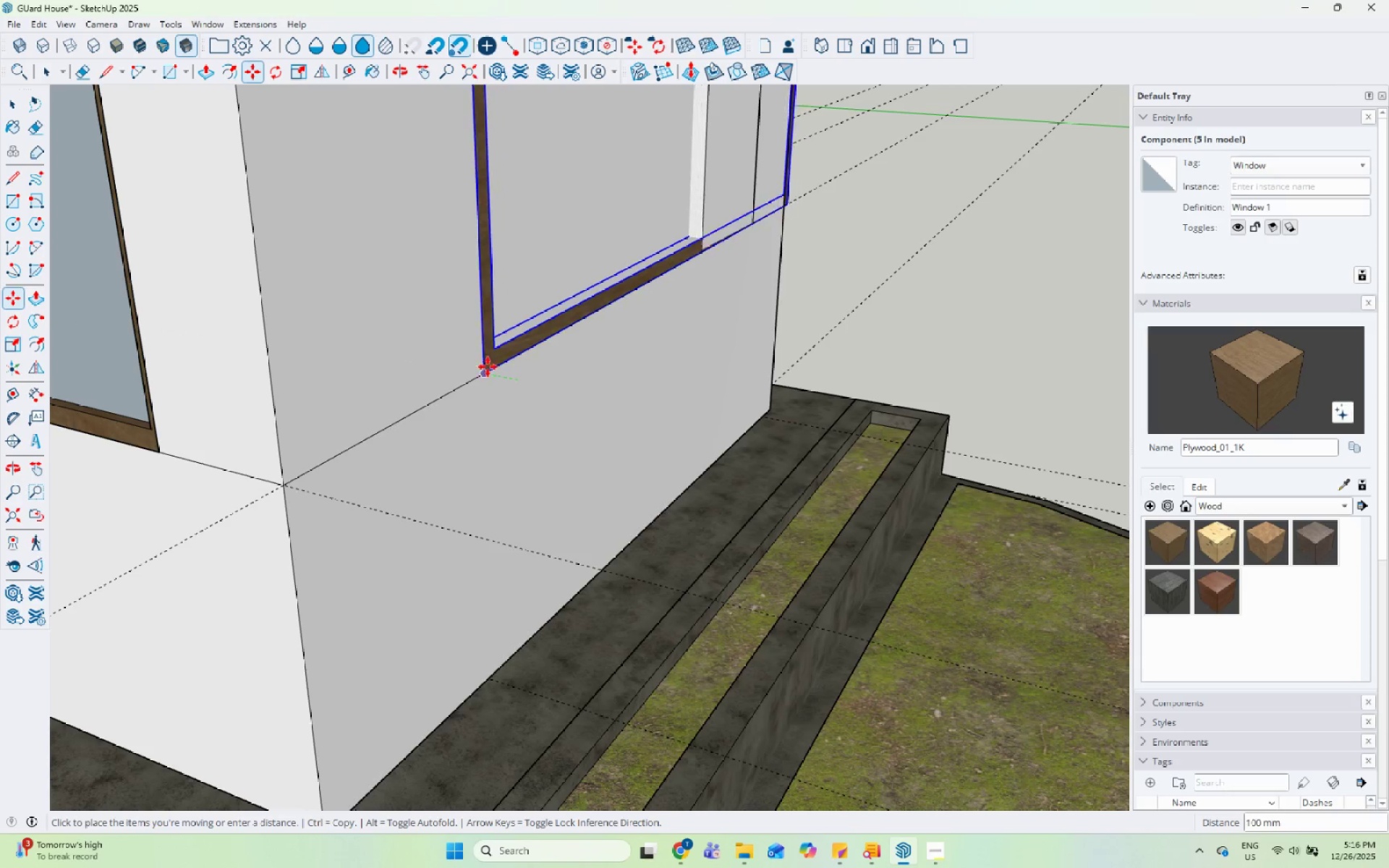 
left_click([483, 367])
 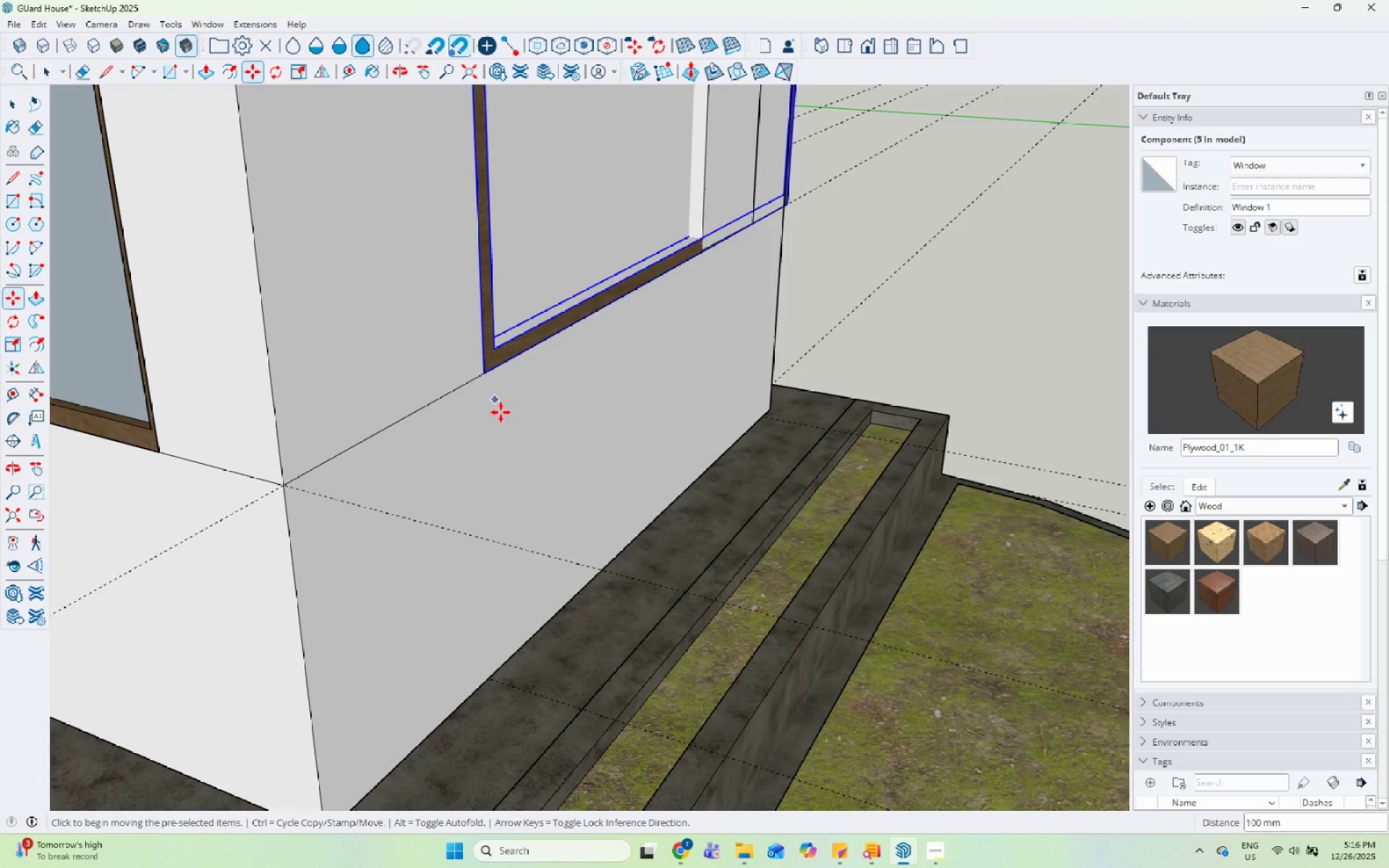 
scroll: coordinate [496, 428], scroll_direction: down, amount: 7.0
 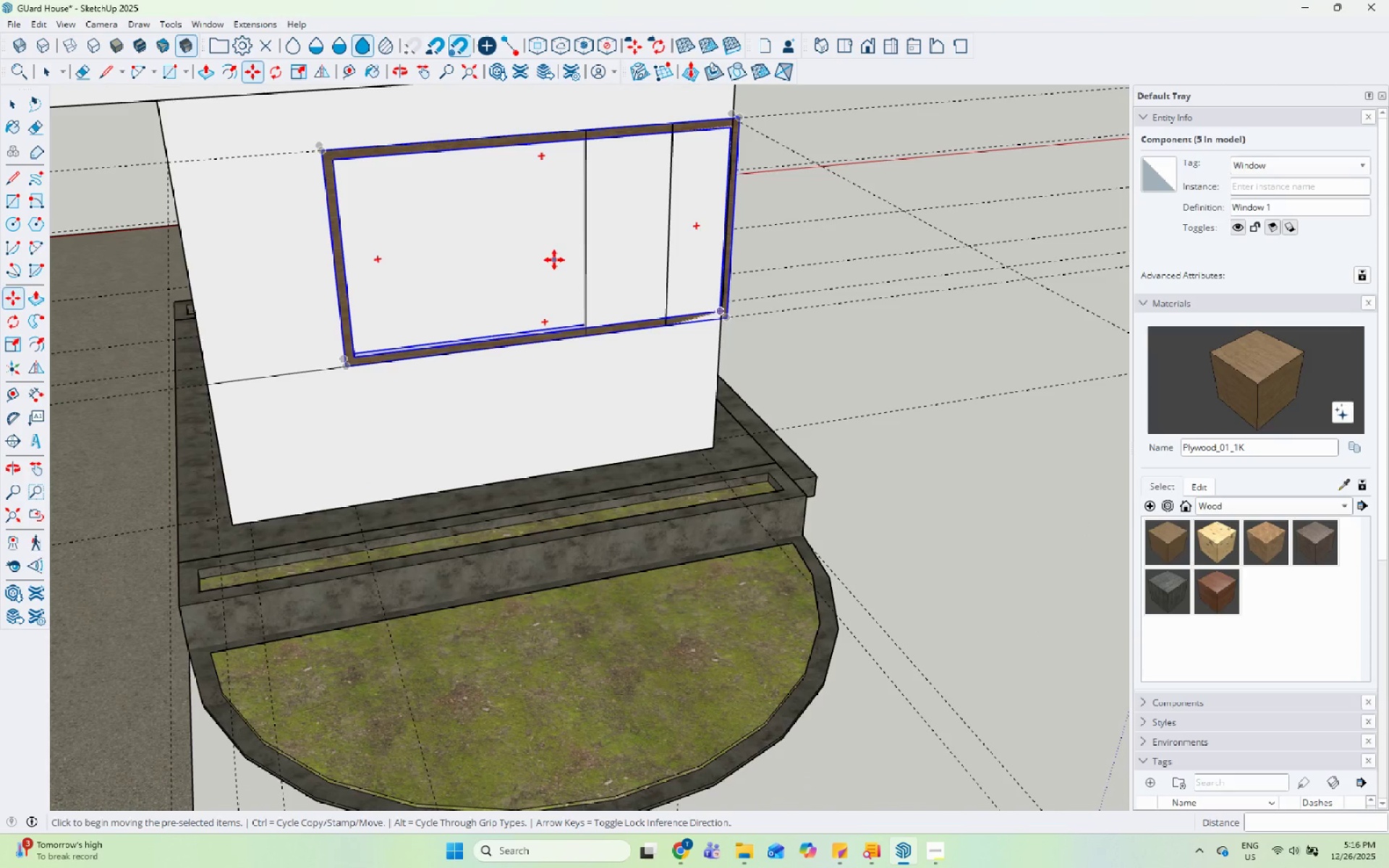 
key(S)
 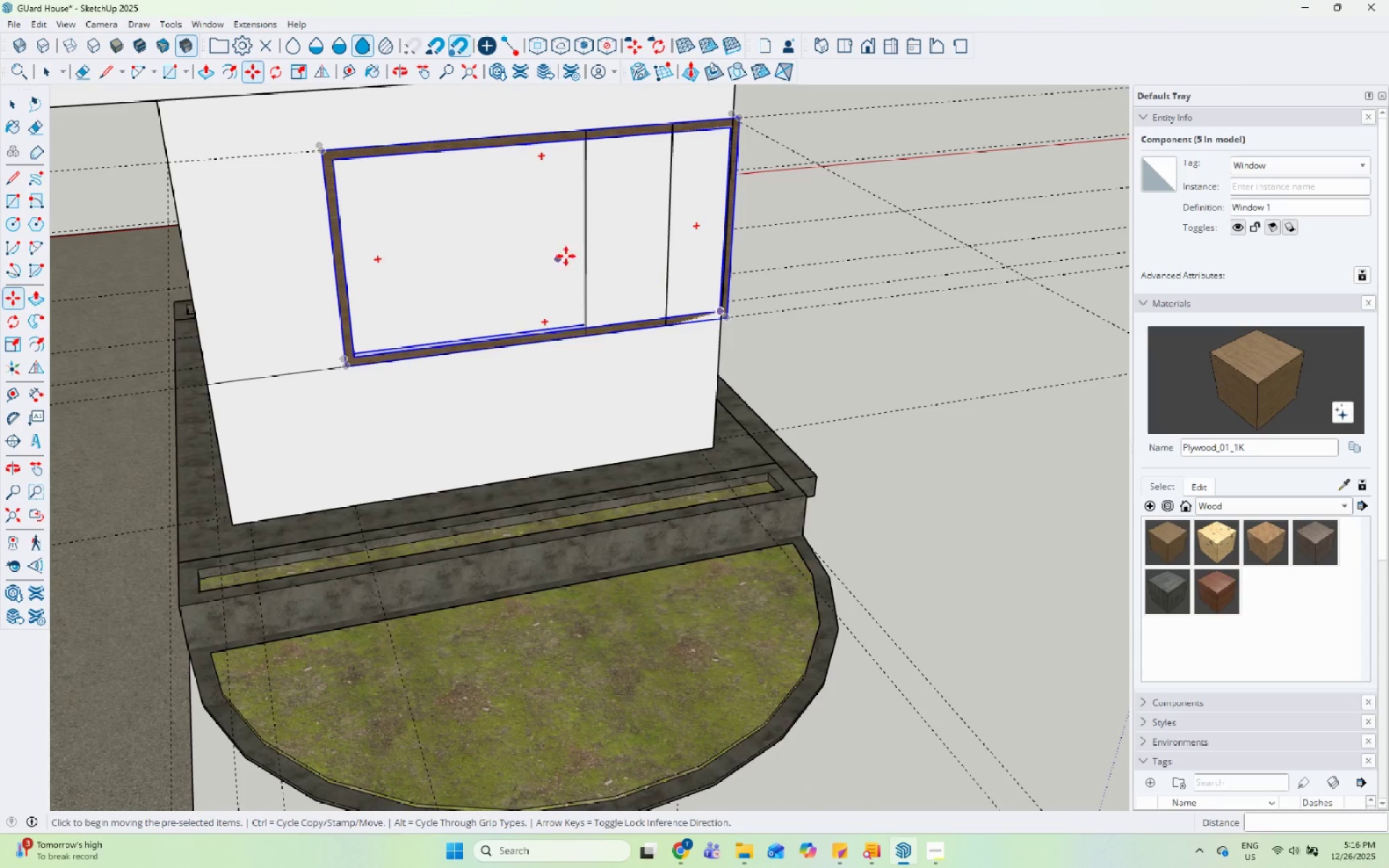 
scroll: coordinate [614, 241], scroll_direction: up, amount: 5.0
 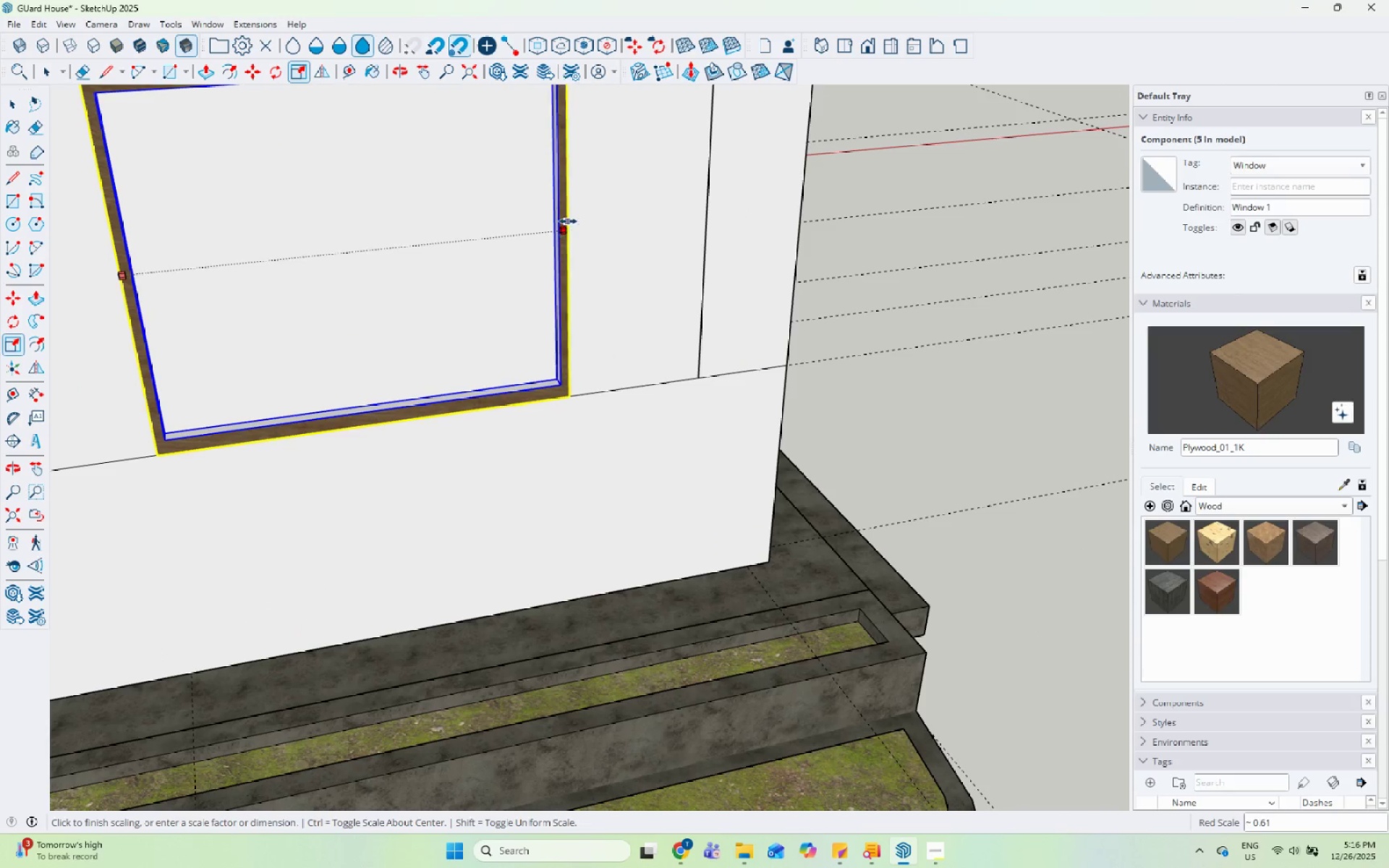 
key(Space)
 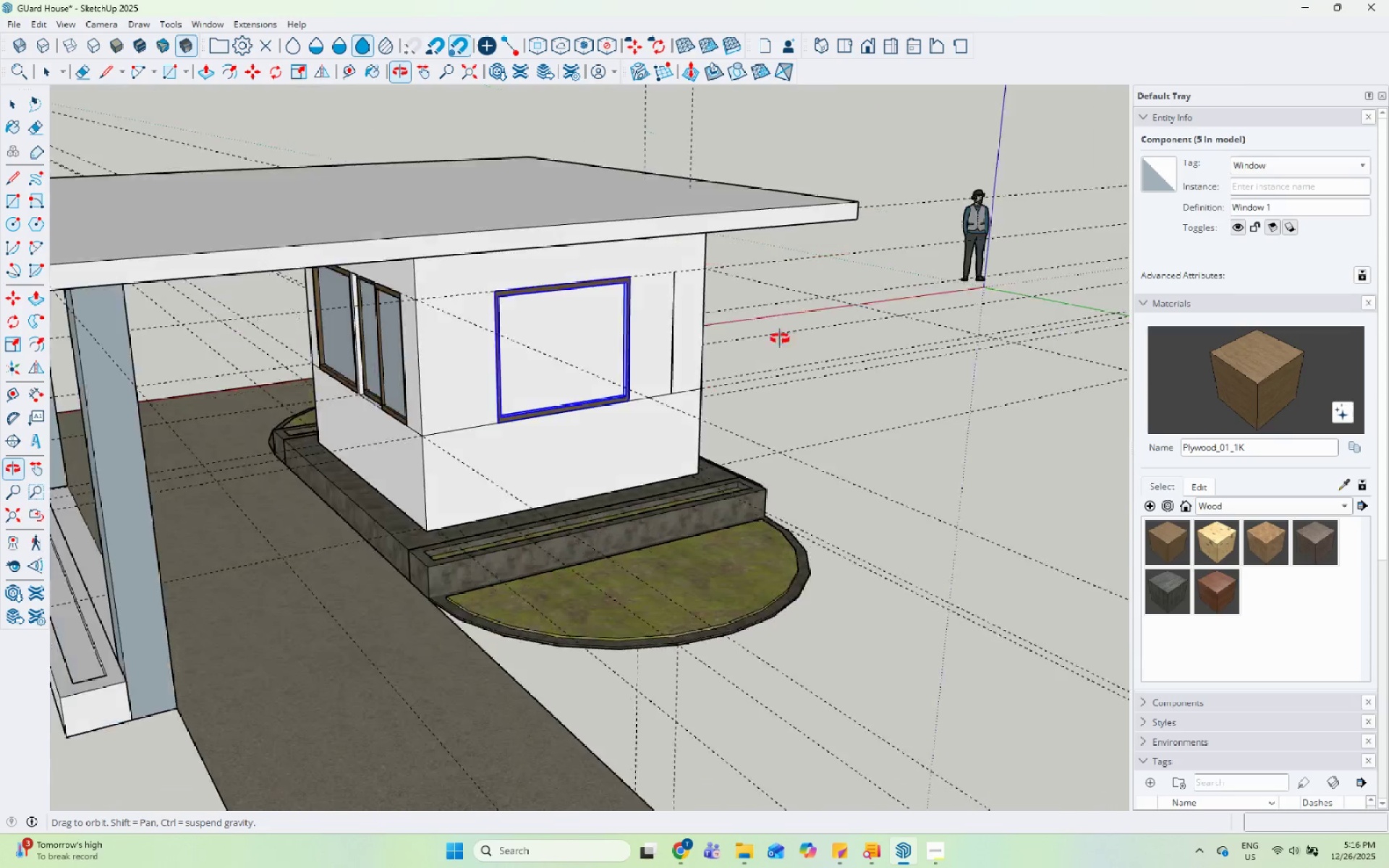 
scroll: coordinate [609, 464], scroll_direction: down, amount: 10.0
 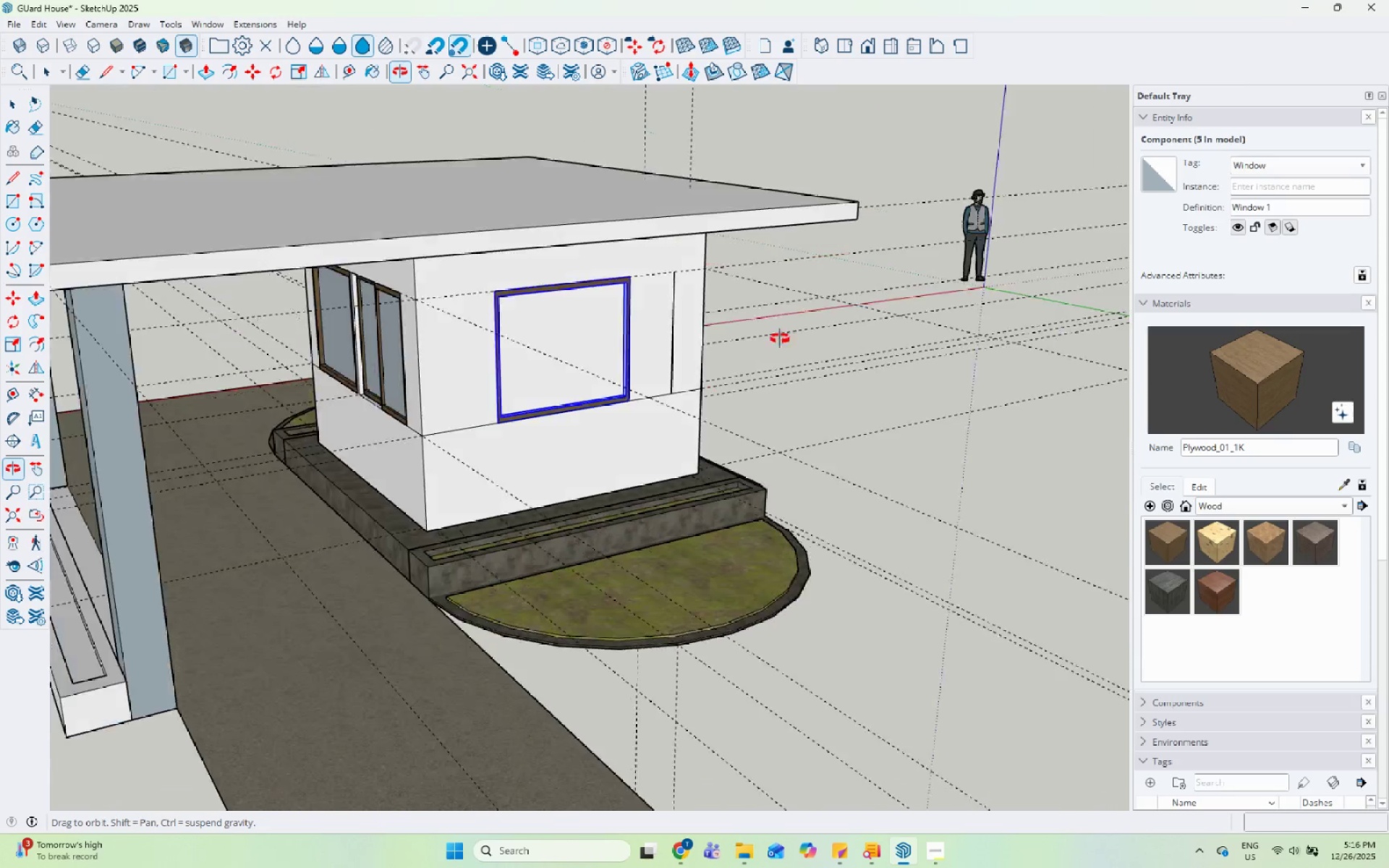 
scroll: coordinate [597, 303], scroll_direction: up, amount: 9.0
 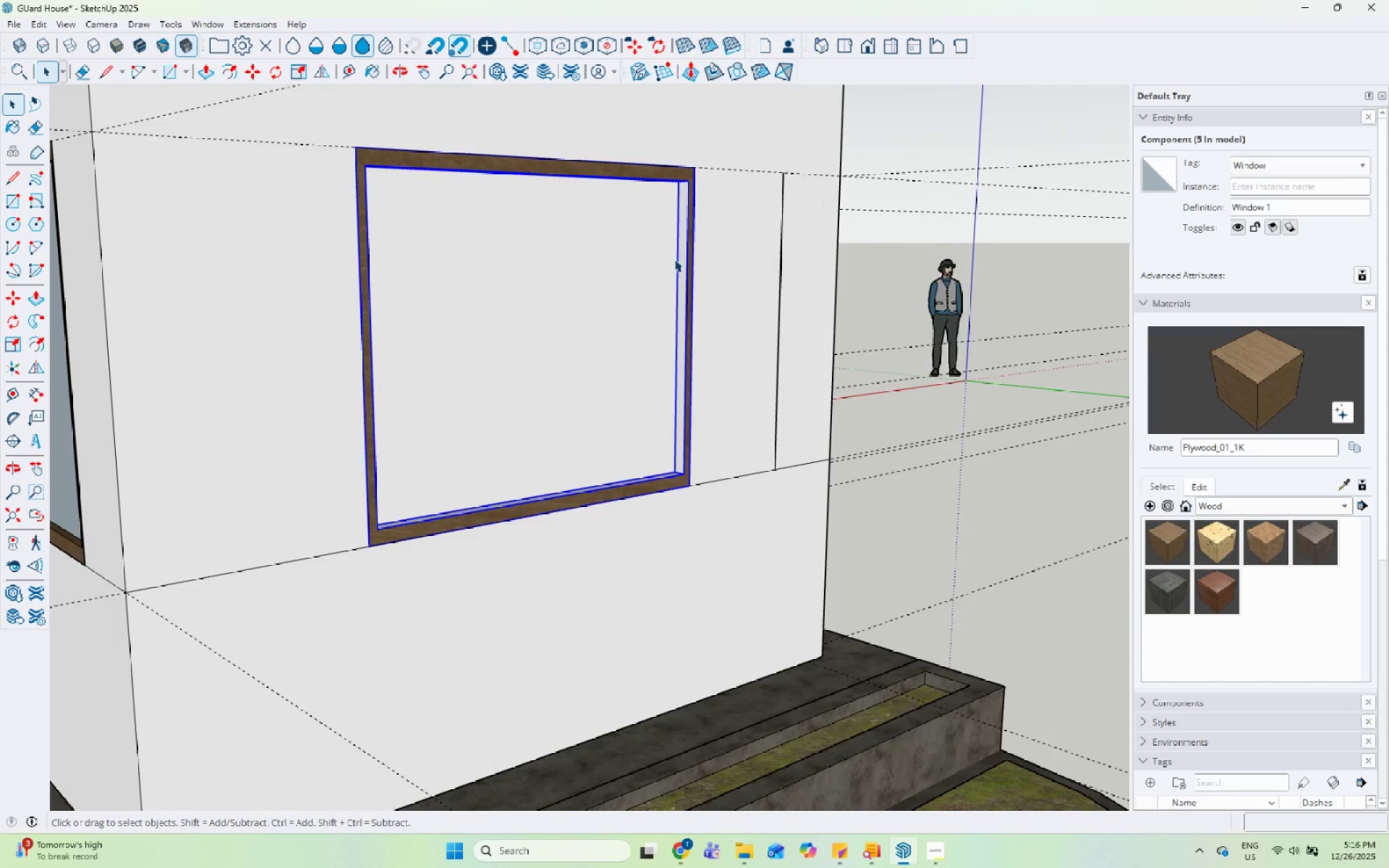 
double_click([682, 223])
 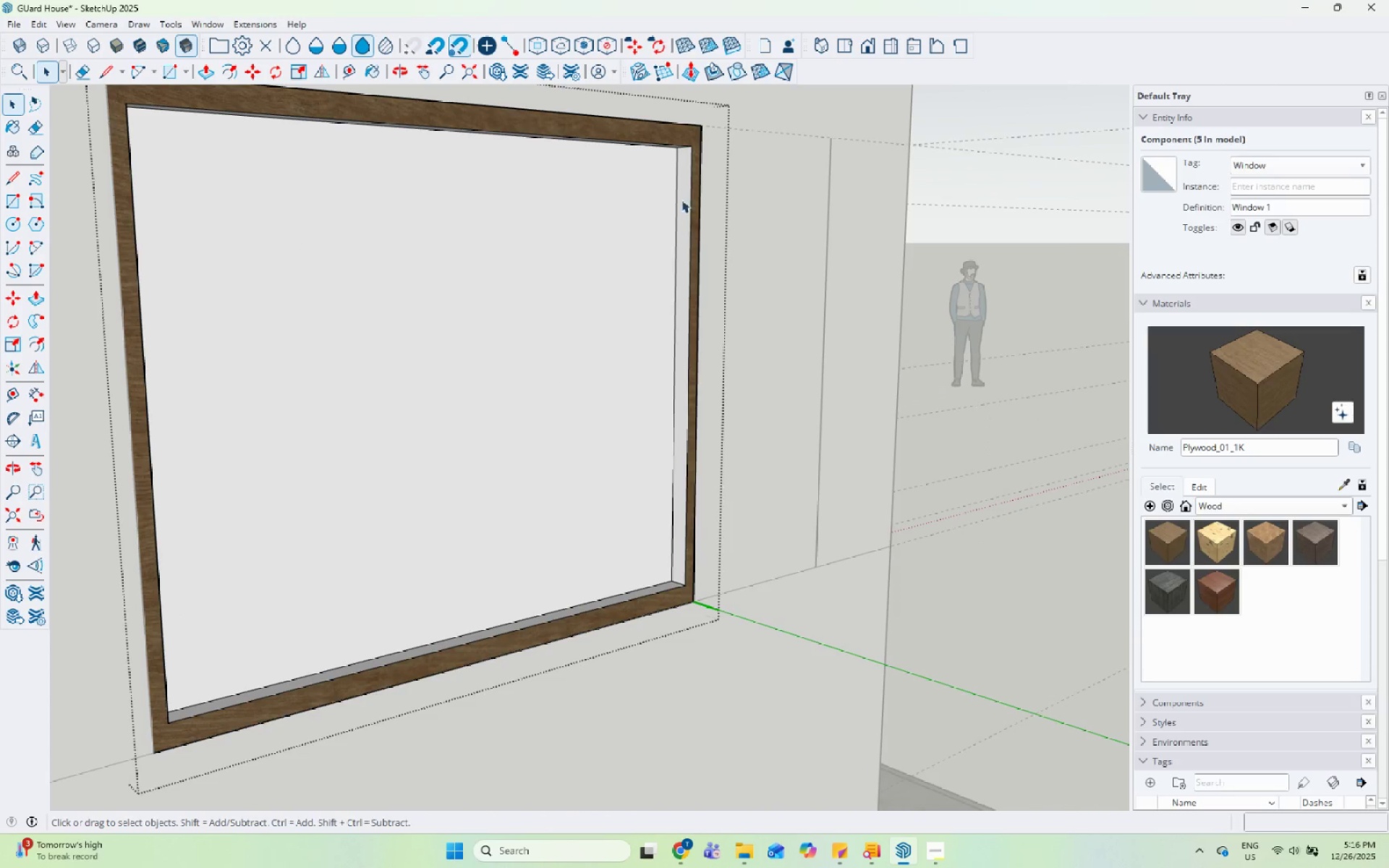 
scroll: coordinate [681, 247], scroll_direction: up, amount: 4.0
 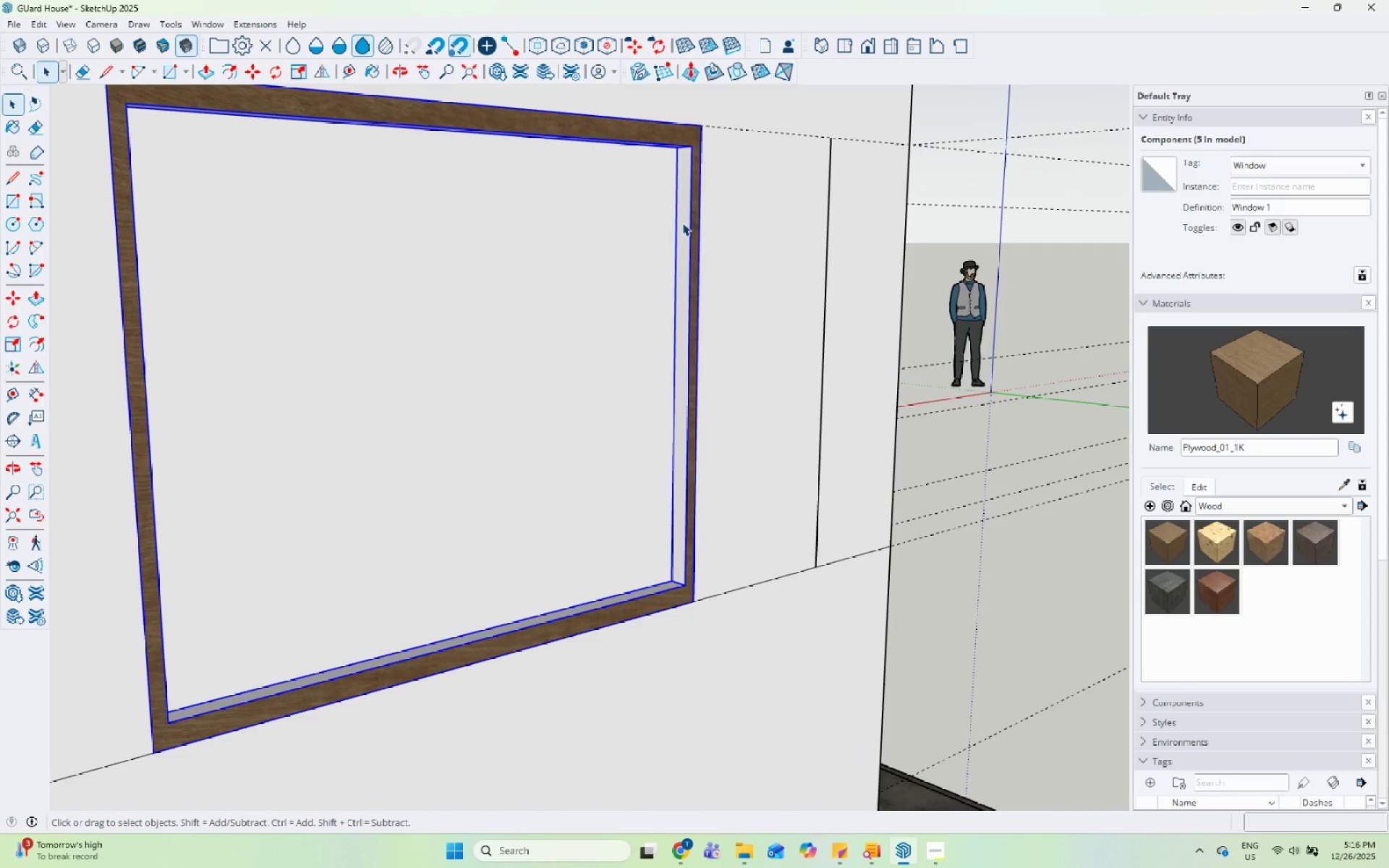 
triple_click([681, 200])
 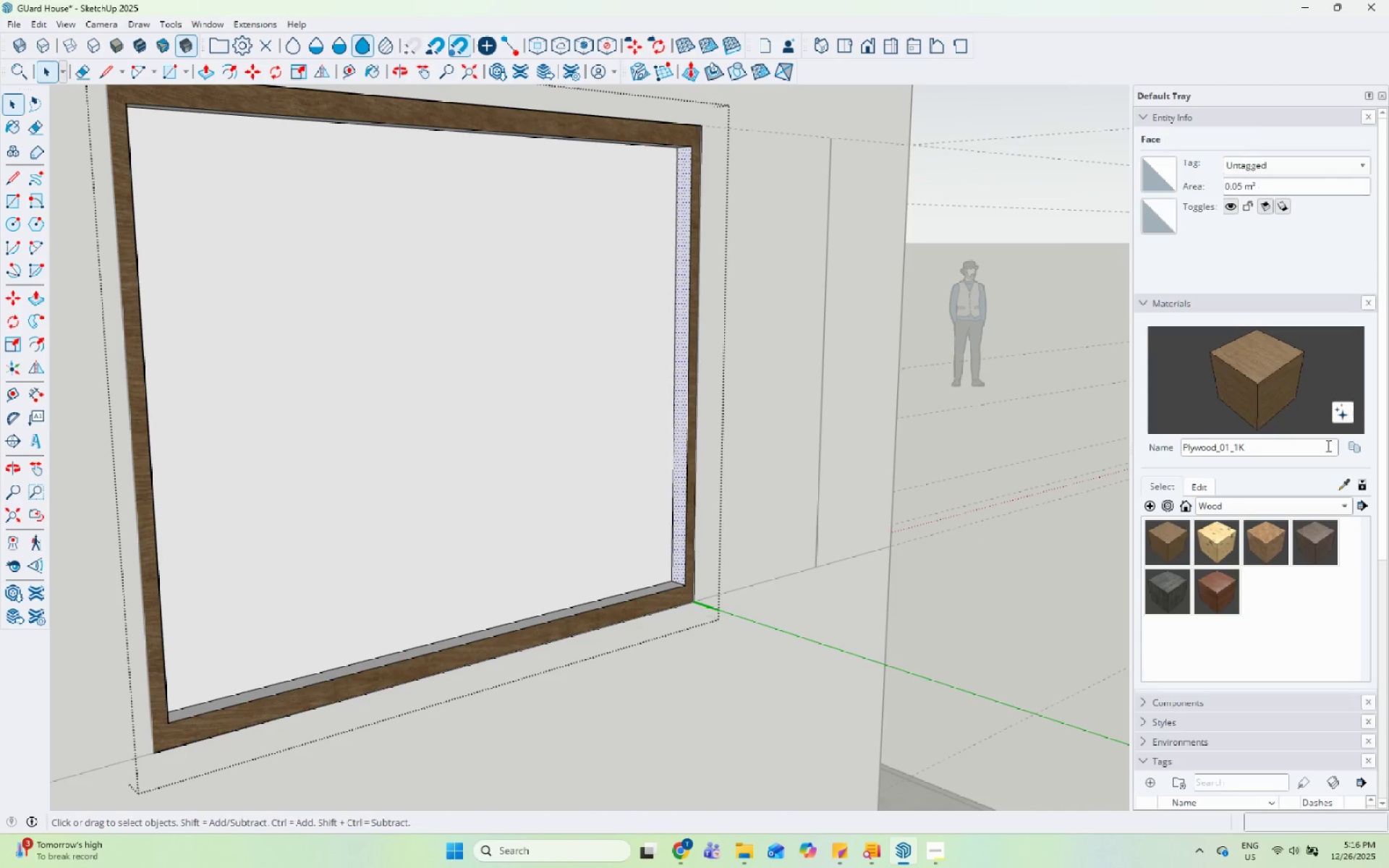 
left_click([1347, 481])
 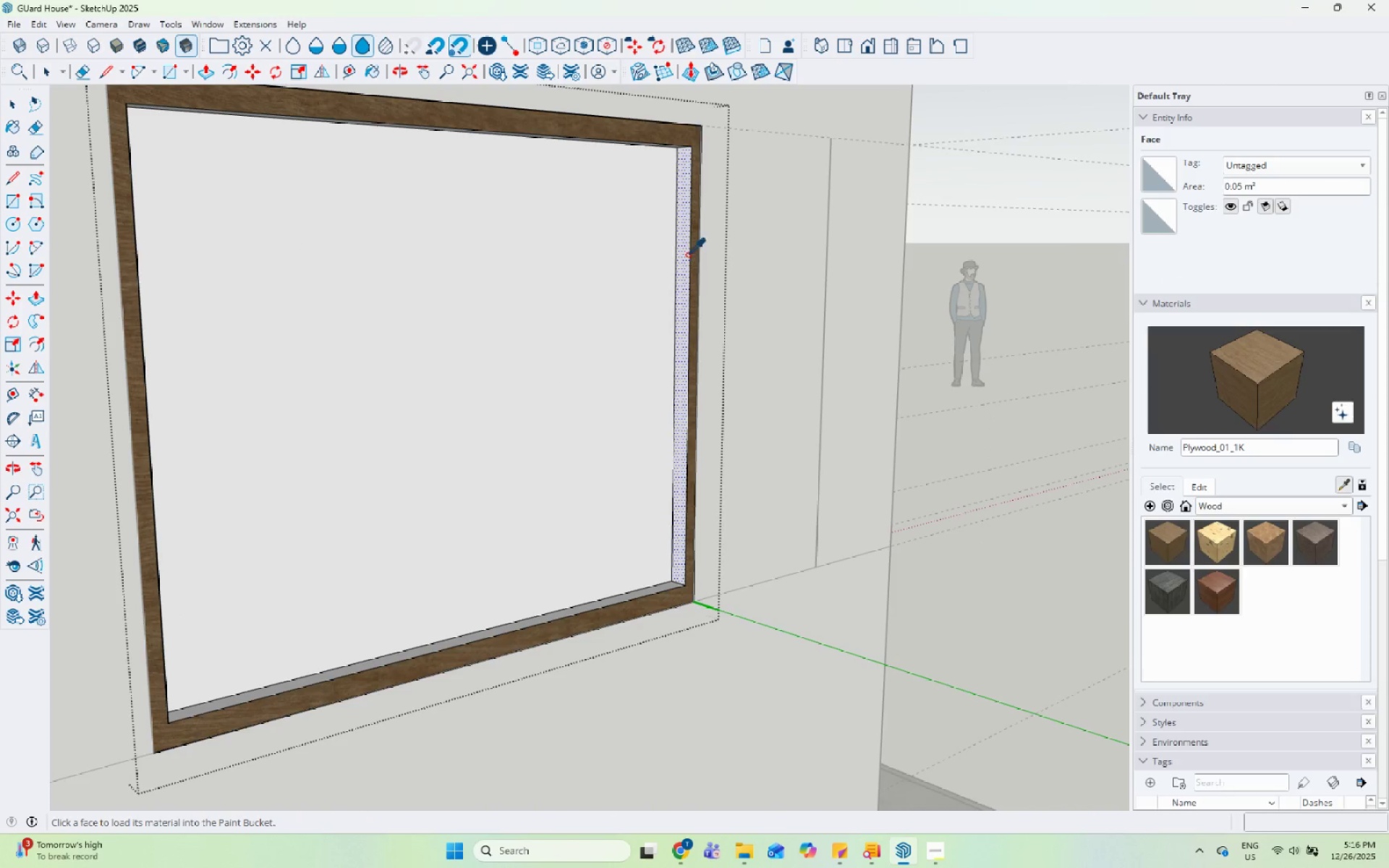 
left_click([693, 242])
 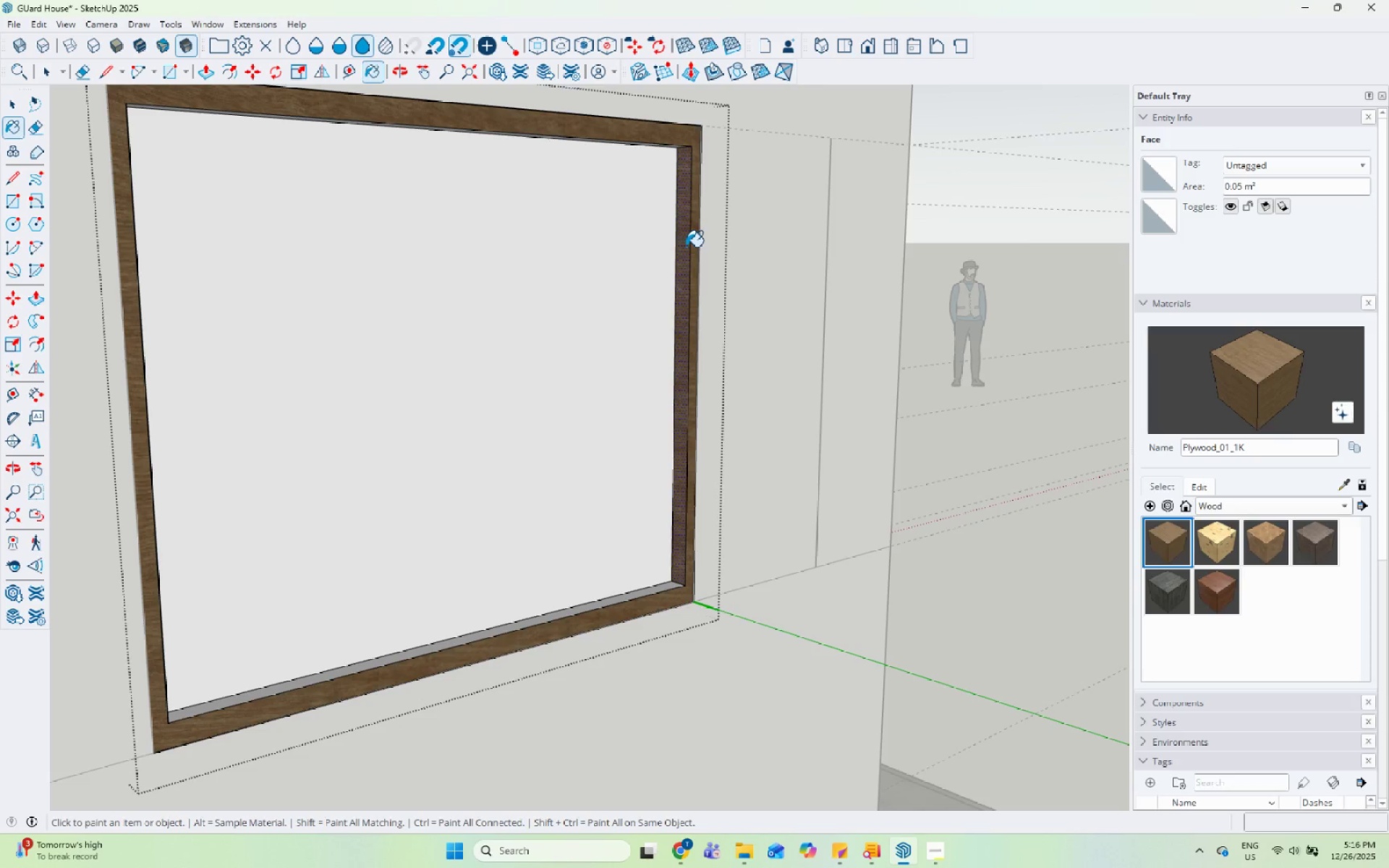 
scroll: coordinate [740, 406], scroll_direction: down, amount: 5.0
 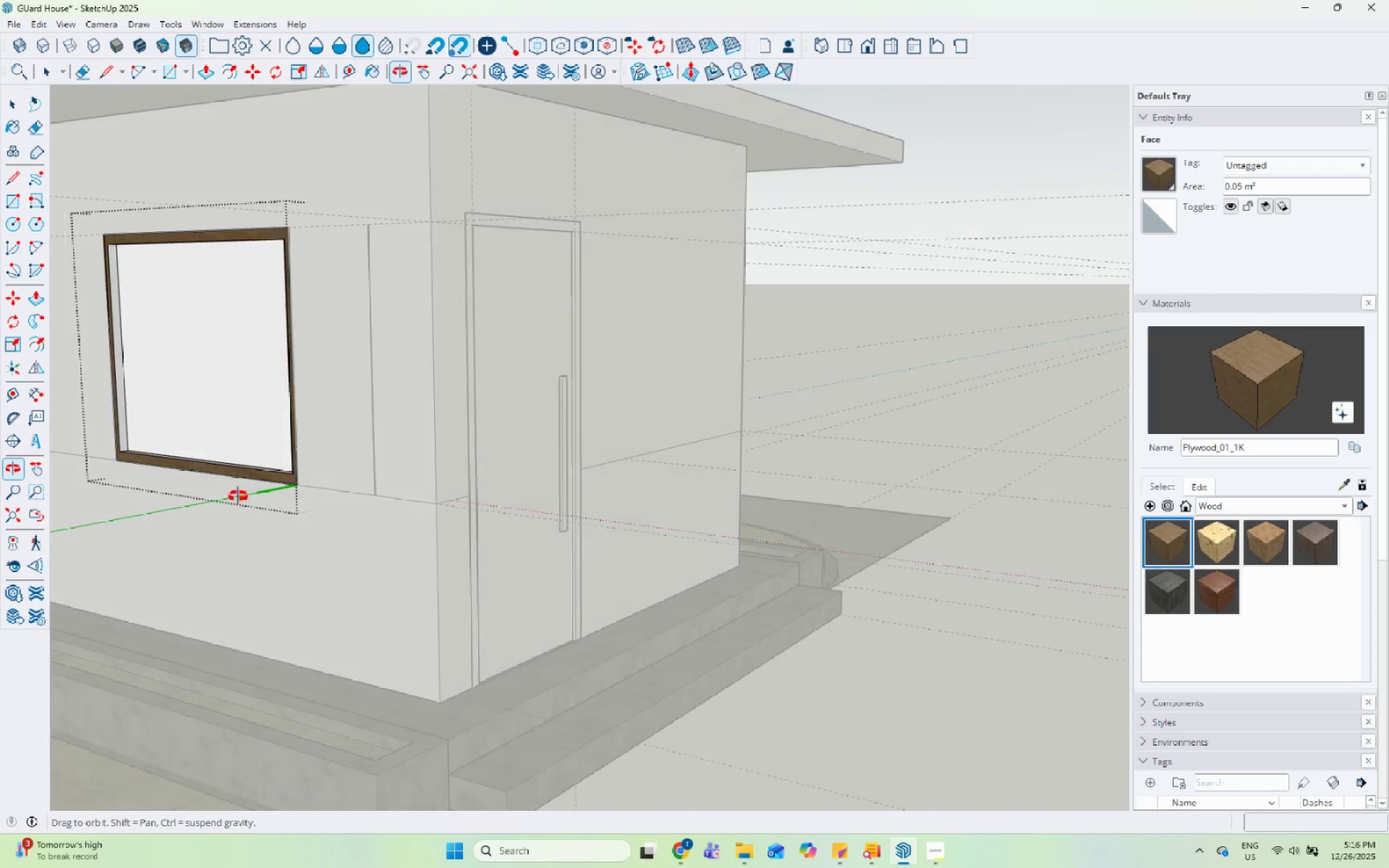 
scroll: coordinate [182, 237], scroll_direction: up, amount: 8.0
 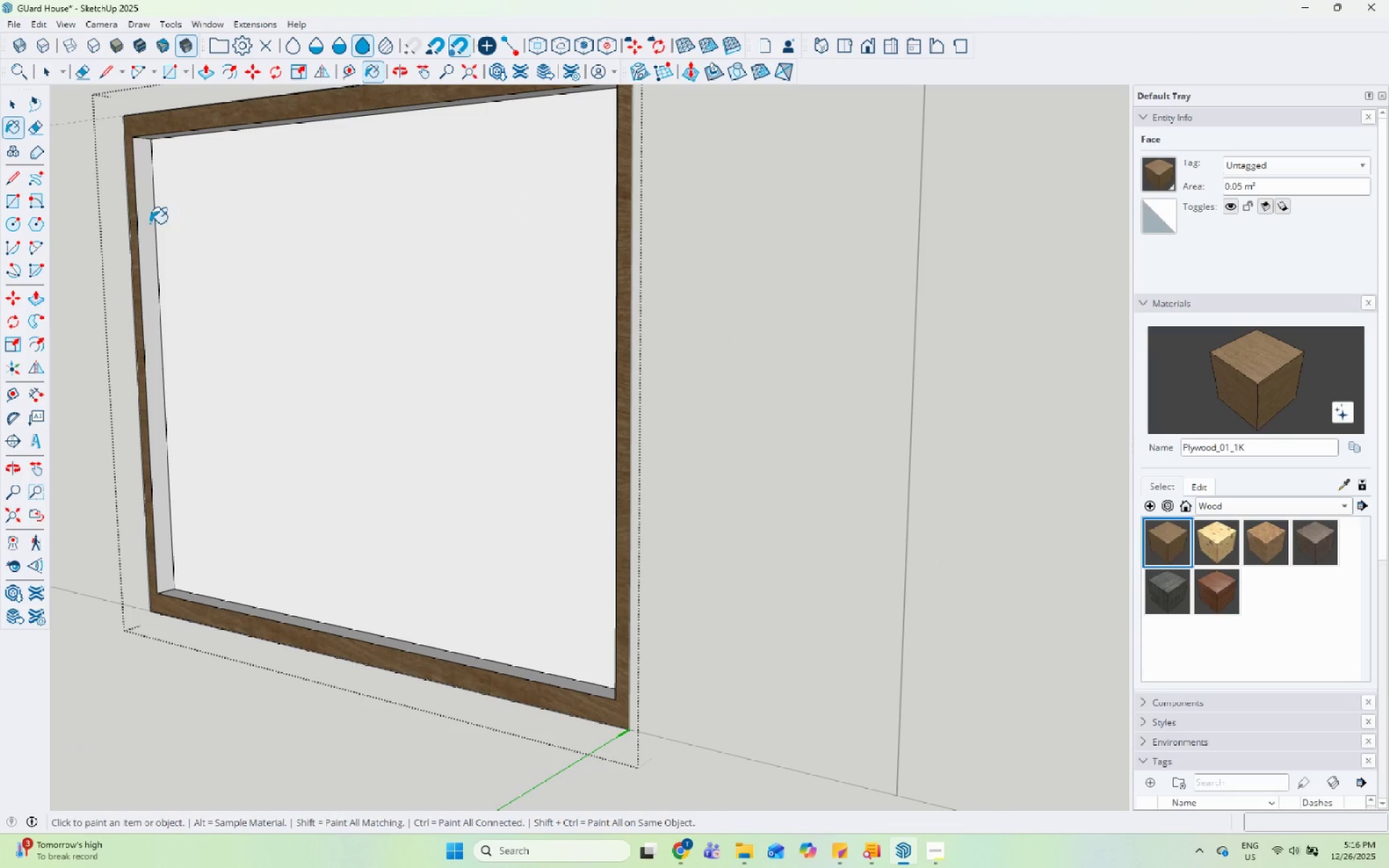 
left_click([148, 223])
 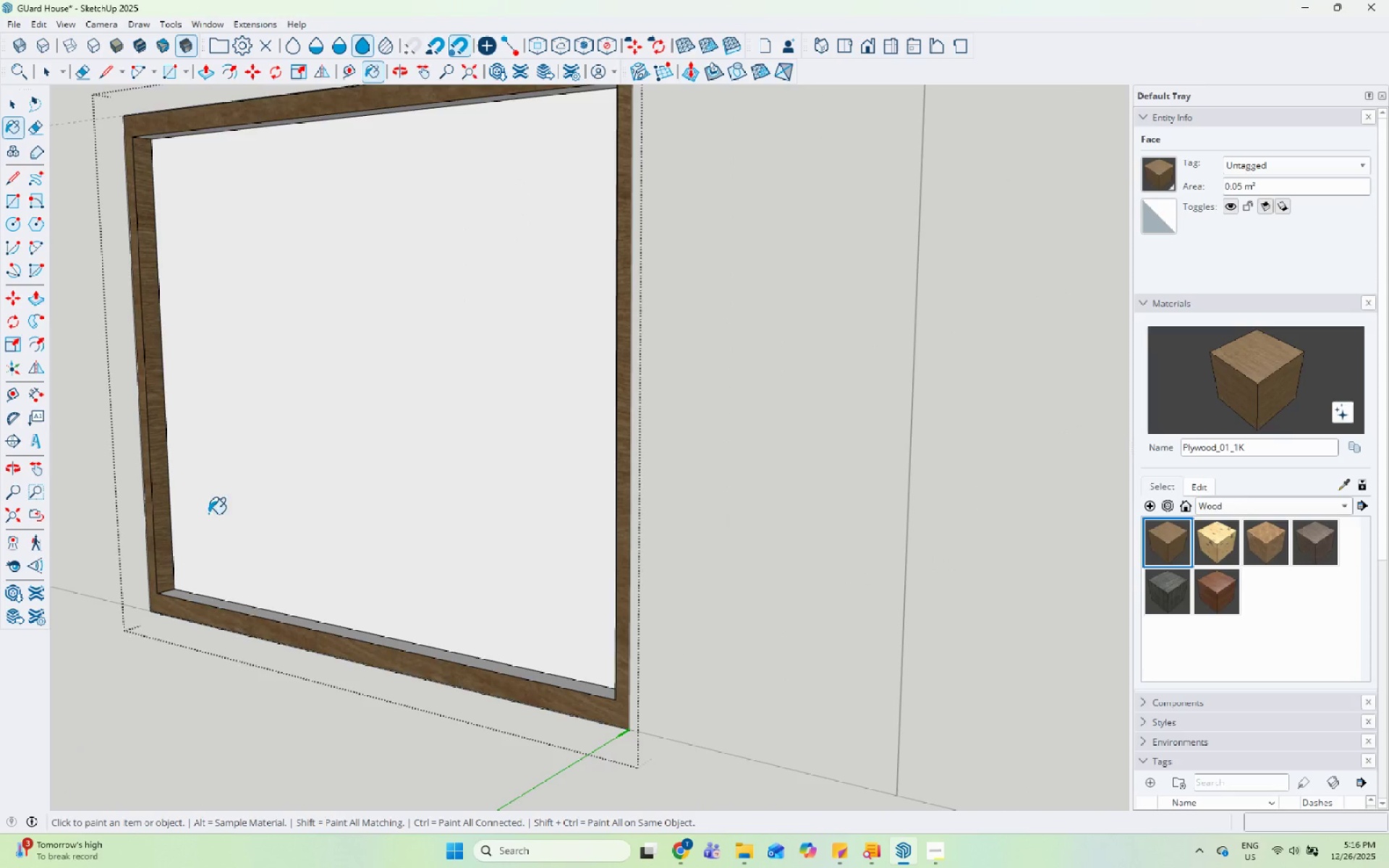 
scroll: coordinate [218, 555], scroll_direction: up, amount: 5.0
 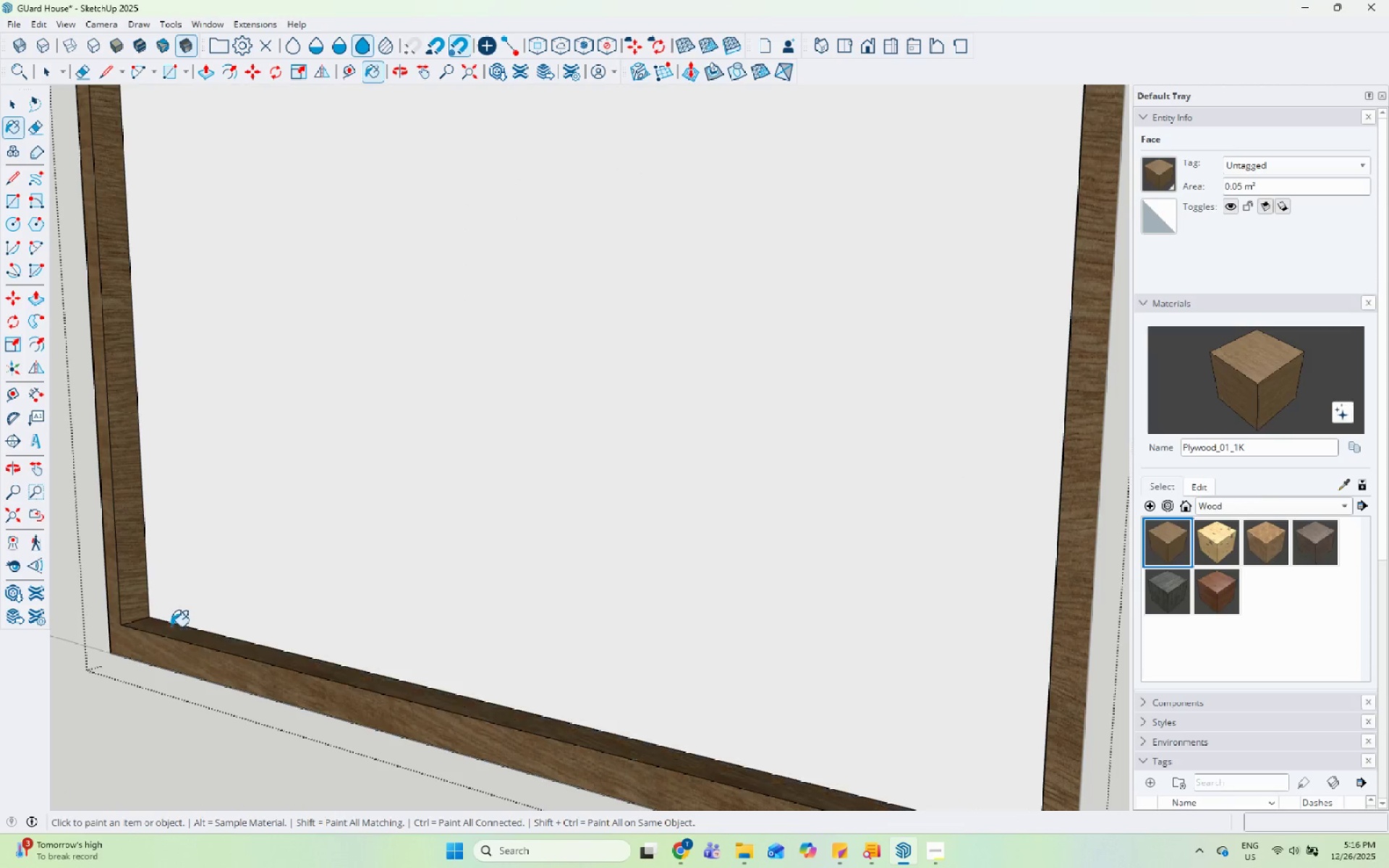 
hold_key(key=Space, duration=9.48)
 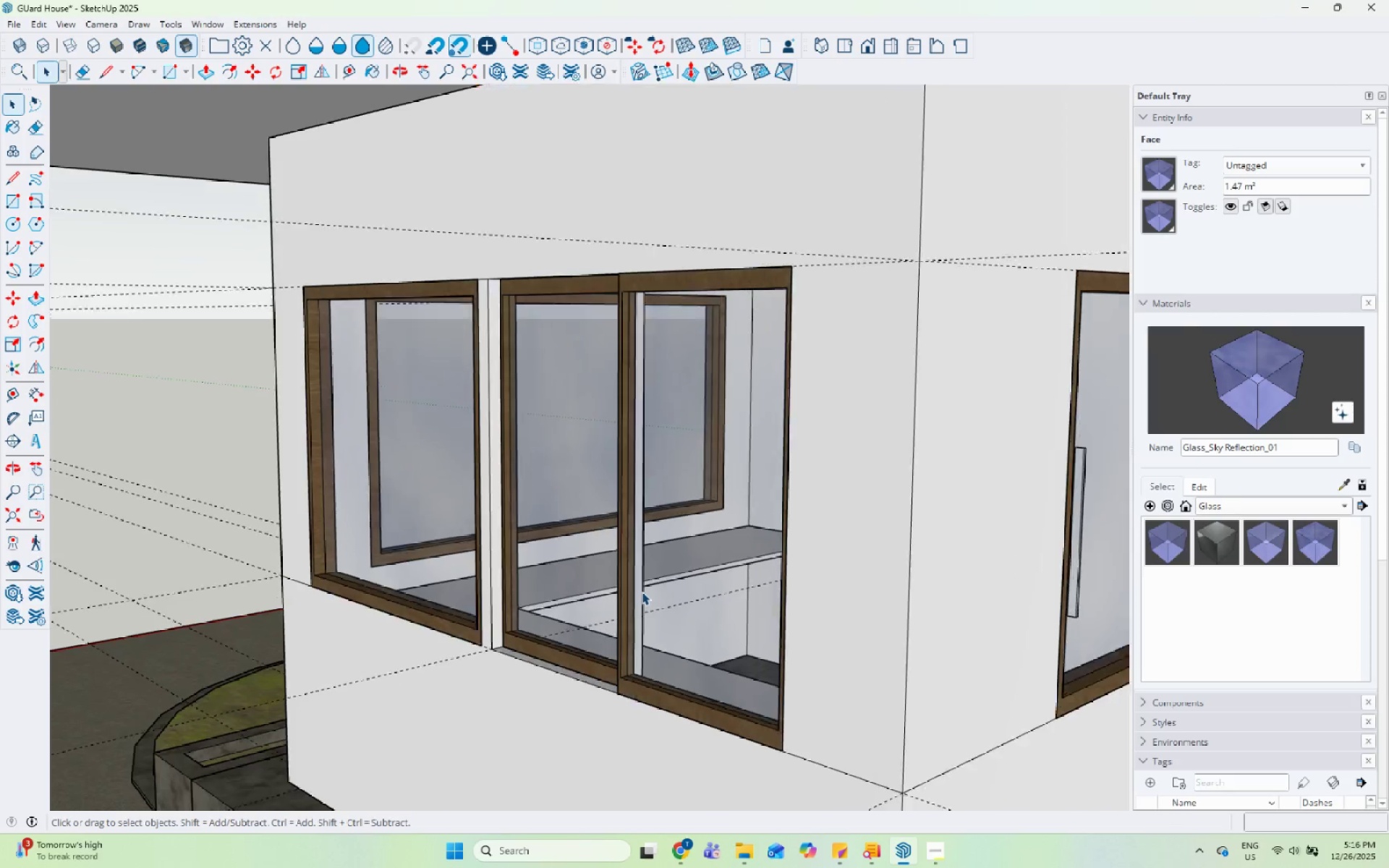 
scroll: coordinate [301, 640], scroll_direction: down, amount: 15.0
 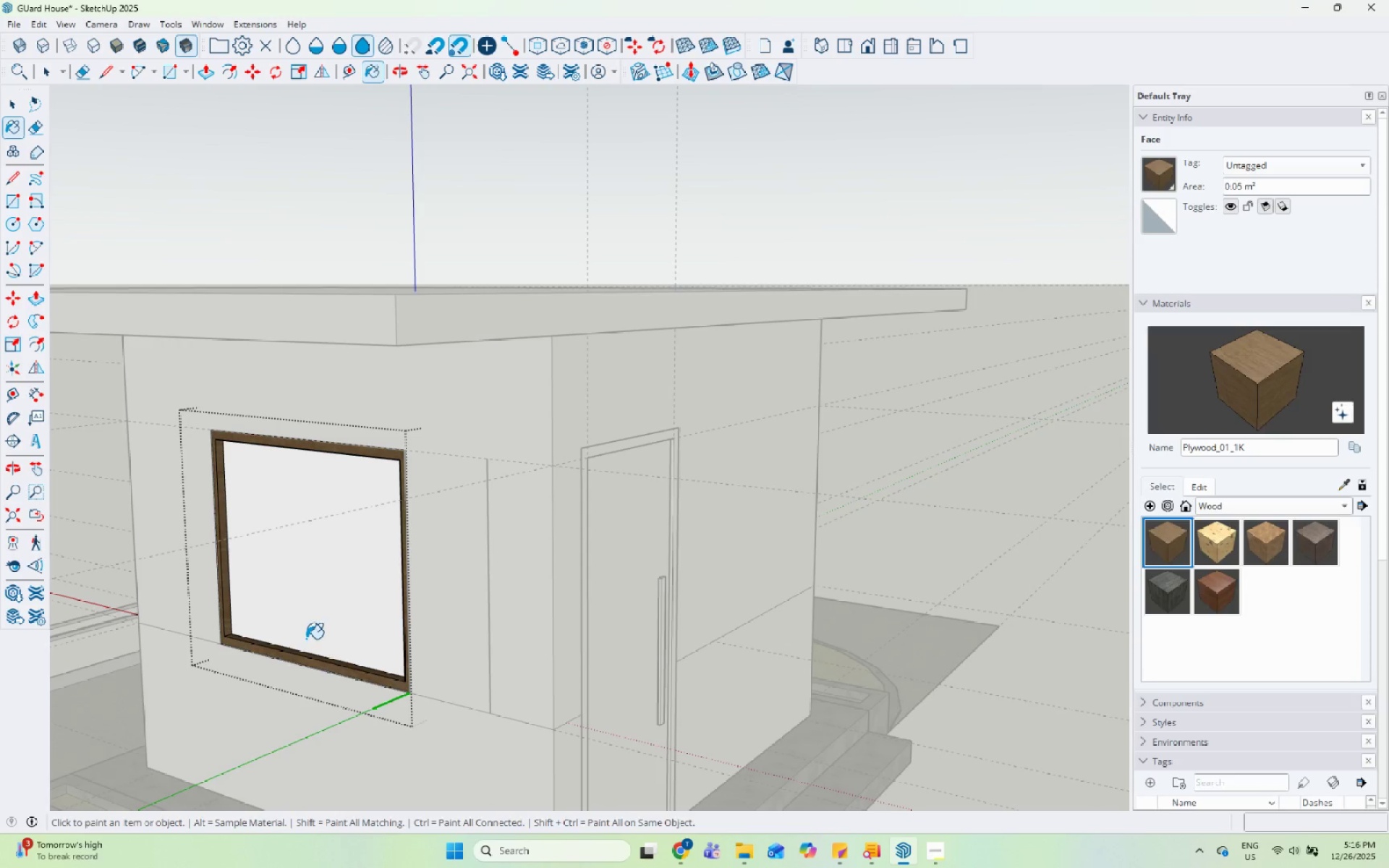 
key(Escape)
 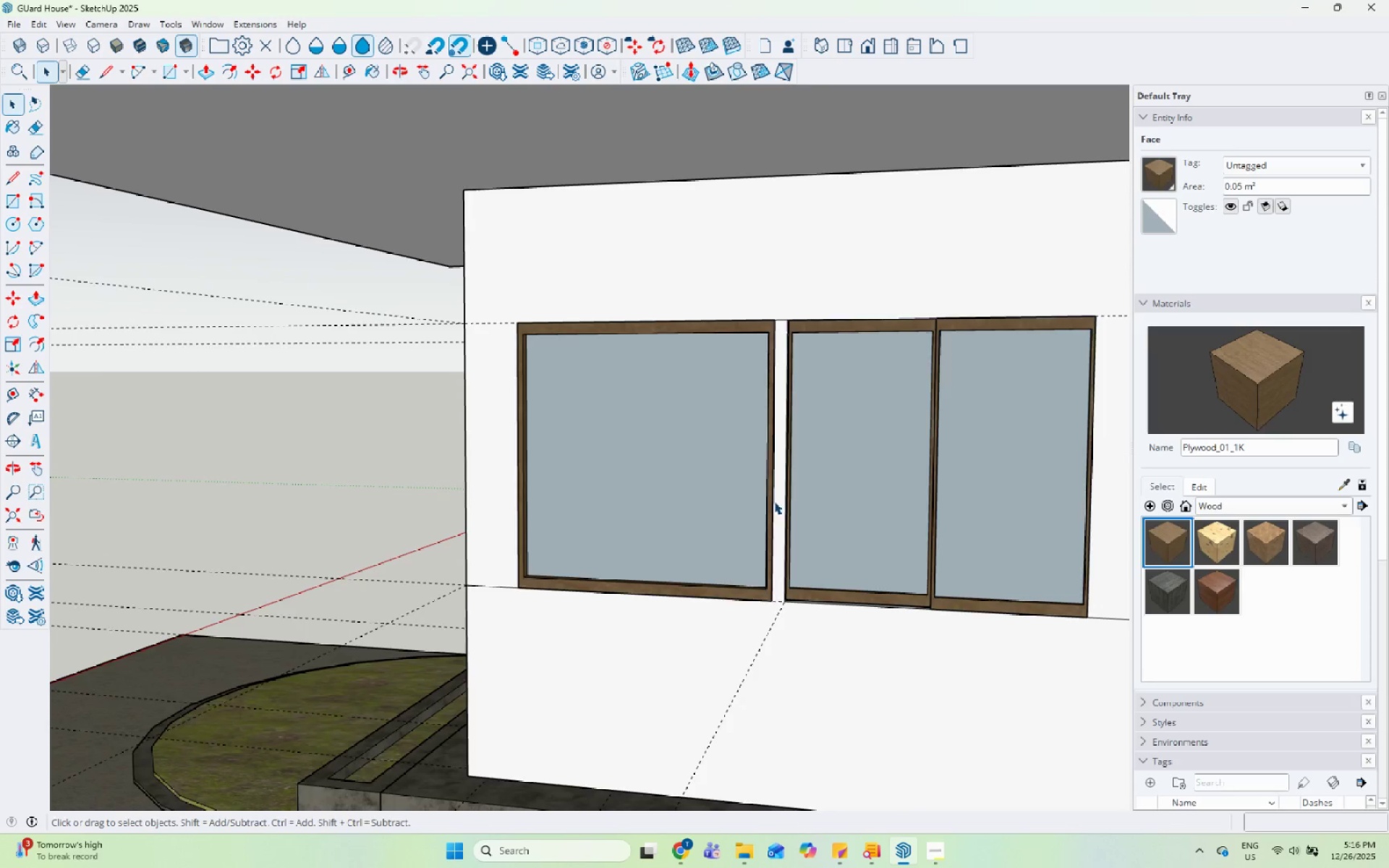 
key(Escape)
 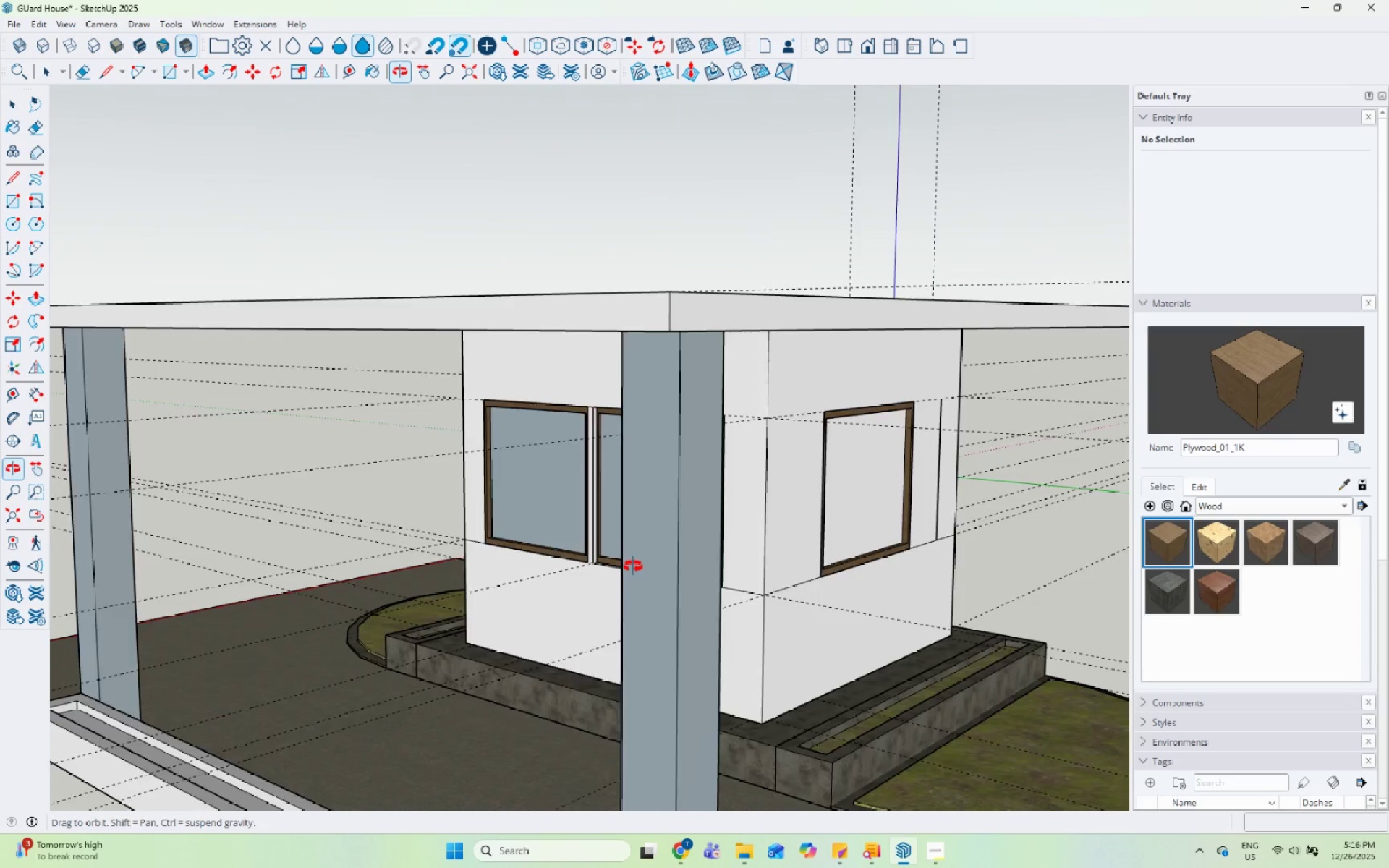 
scroll: coordinate [525, 495], scroll_direction: down, amount: 2.0
 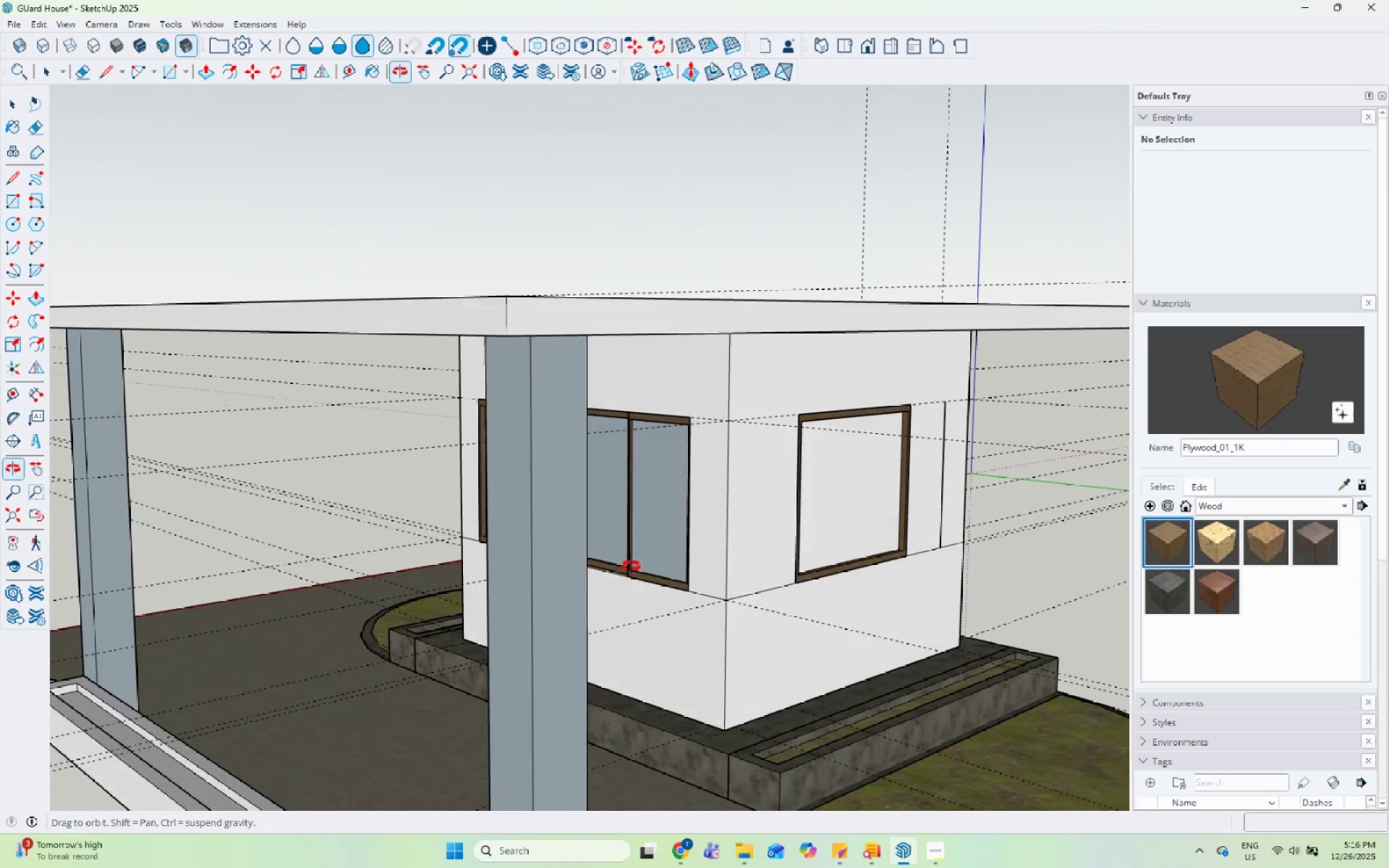 
left_click([940, 425])
 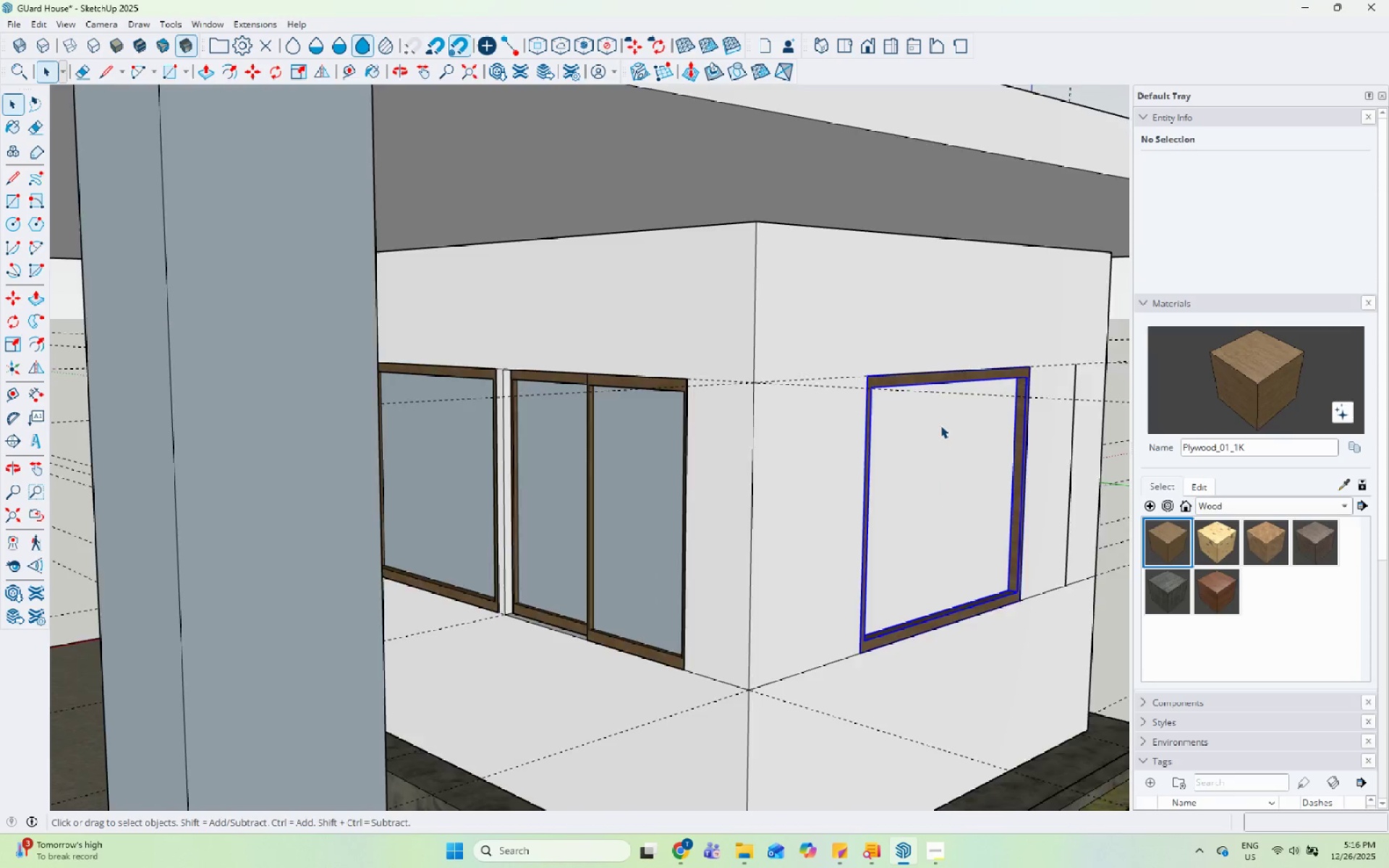 
scroll: coordinate [697, 469], scroll_direction: up, amount: 5.0
 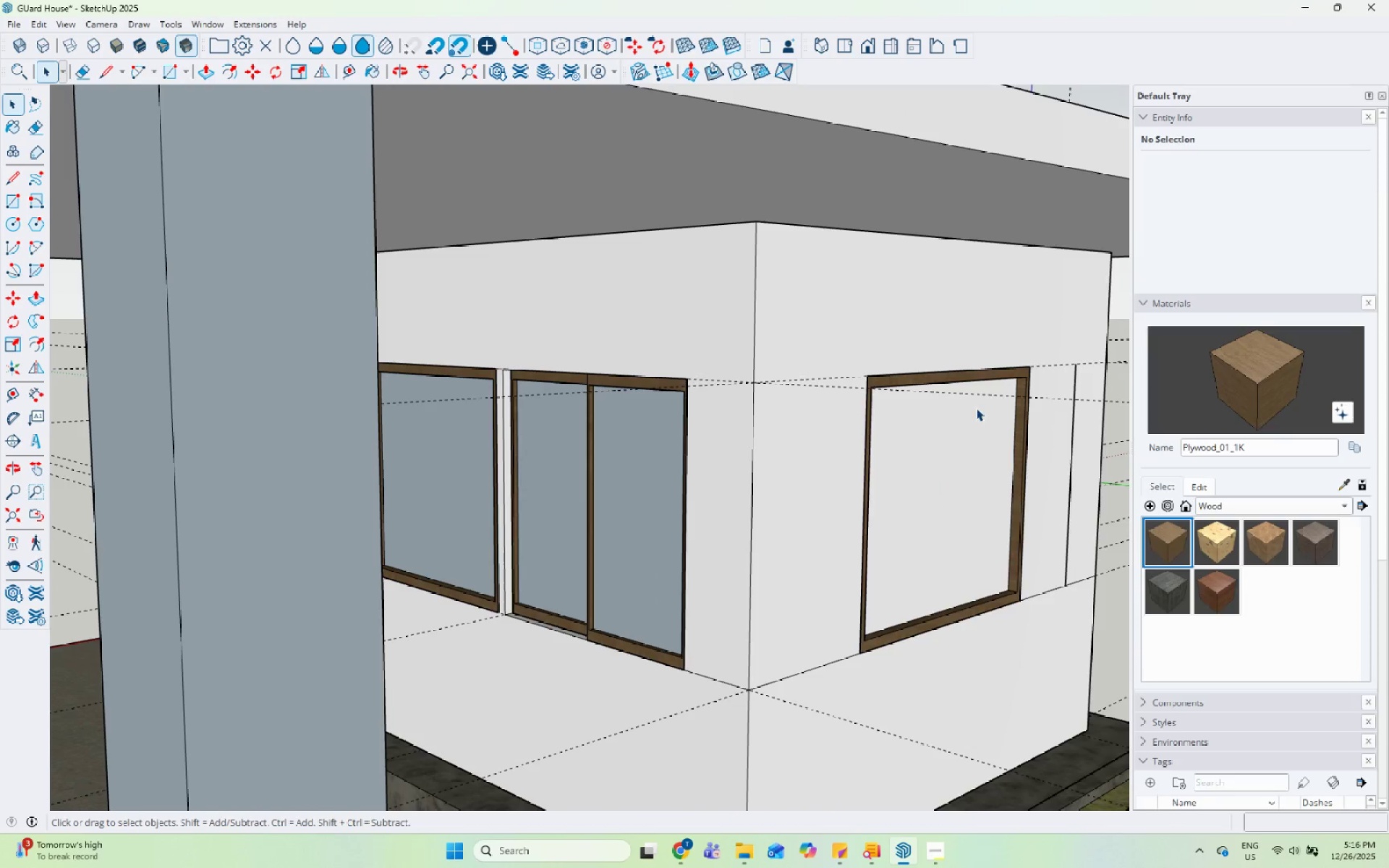 
double_click([940, 425])
 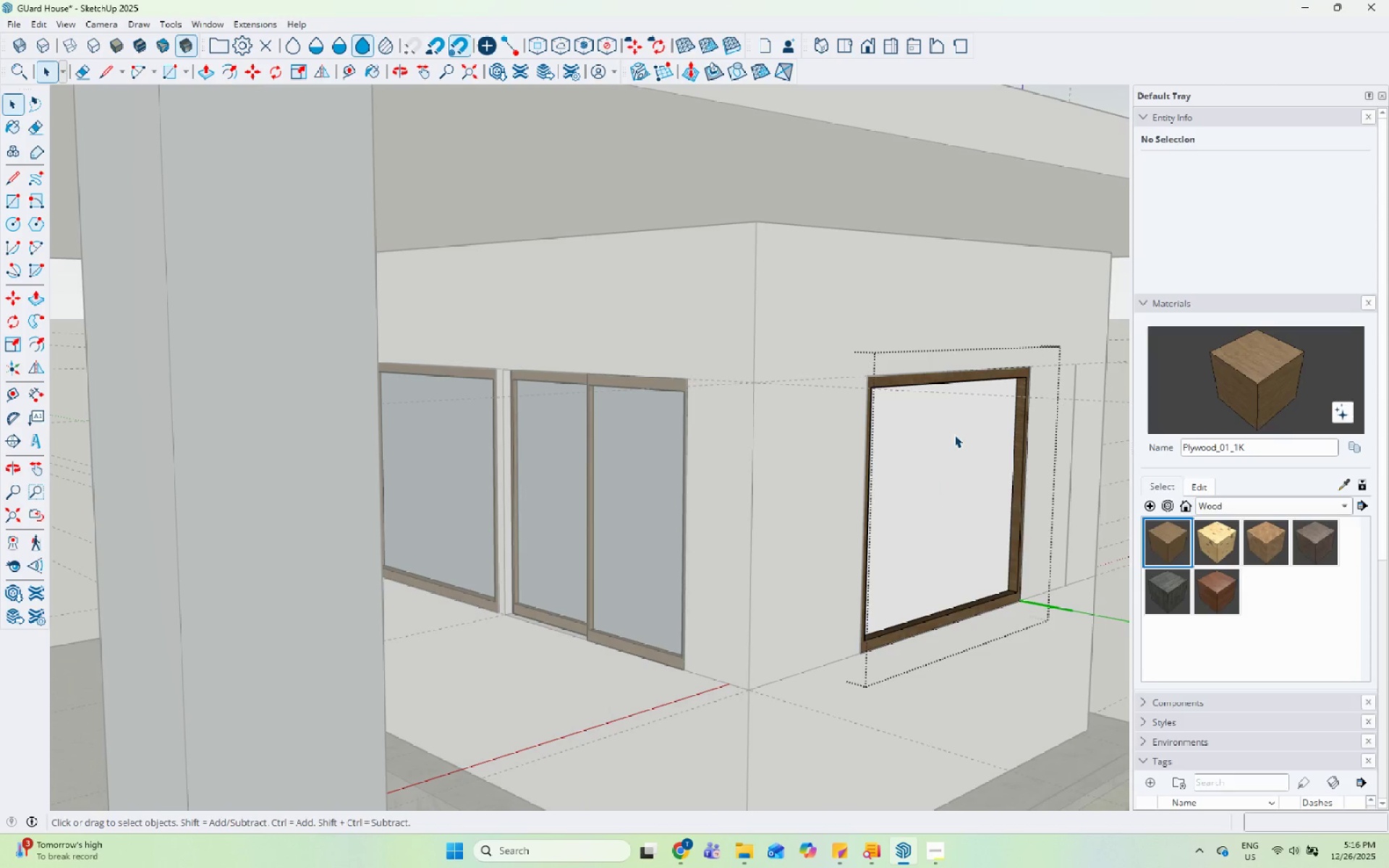 
triple_click([956, 435])
 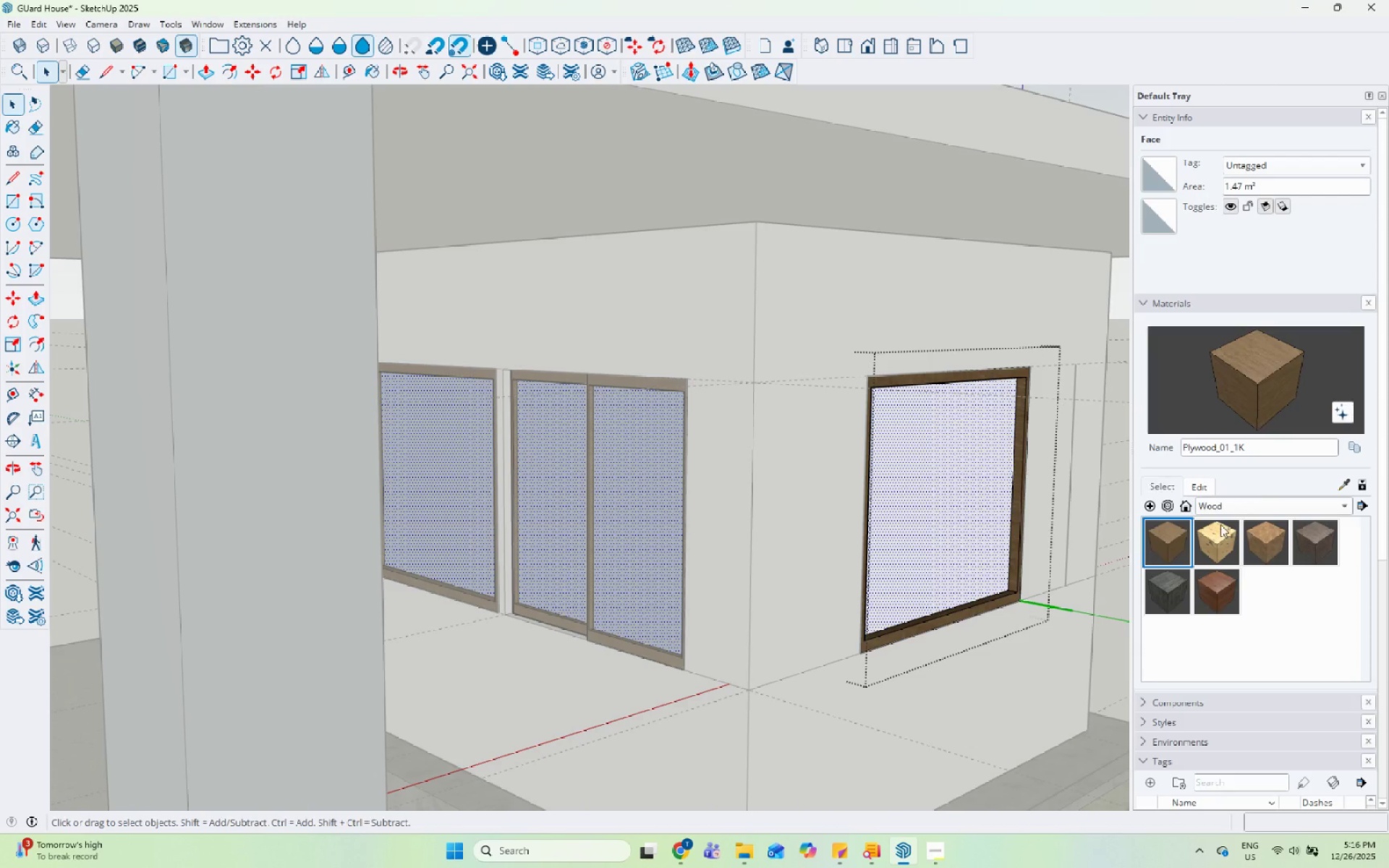 
left_click([1245, 510])
 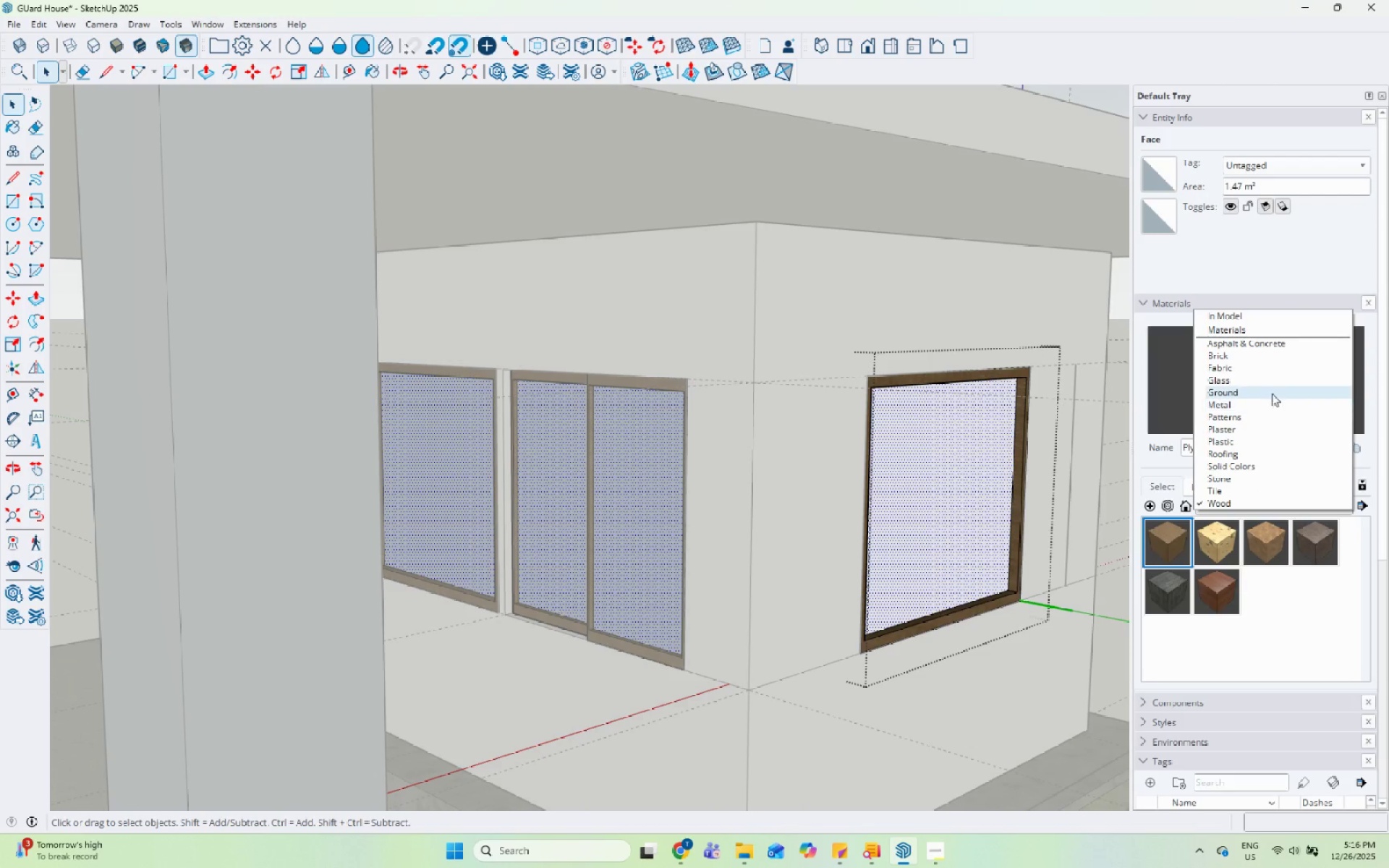 
left_click([1283, 376])
 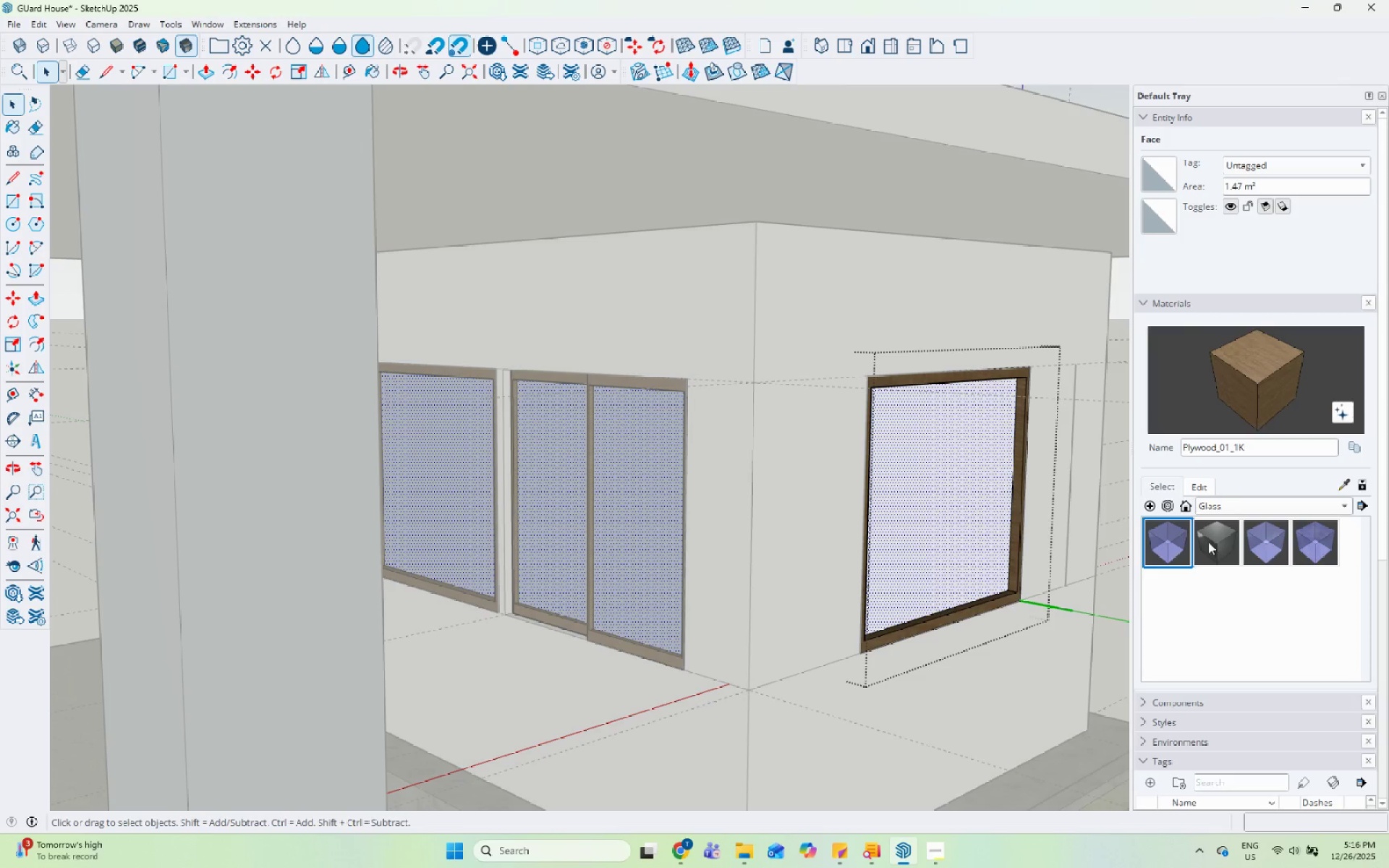 
left_click([1150, 544])
 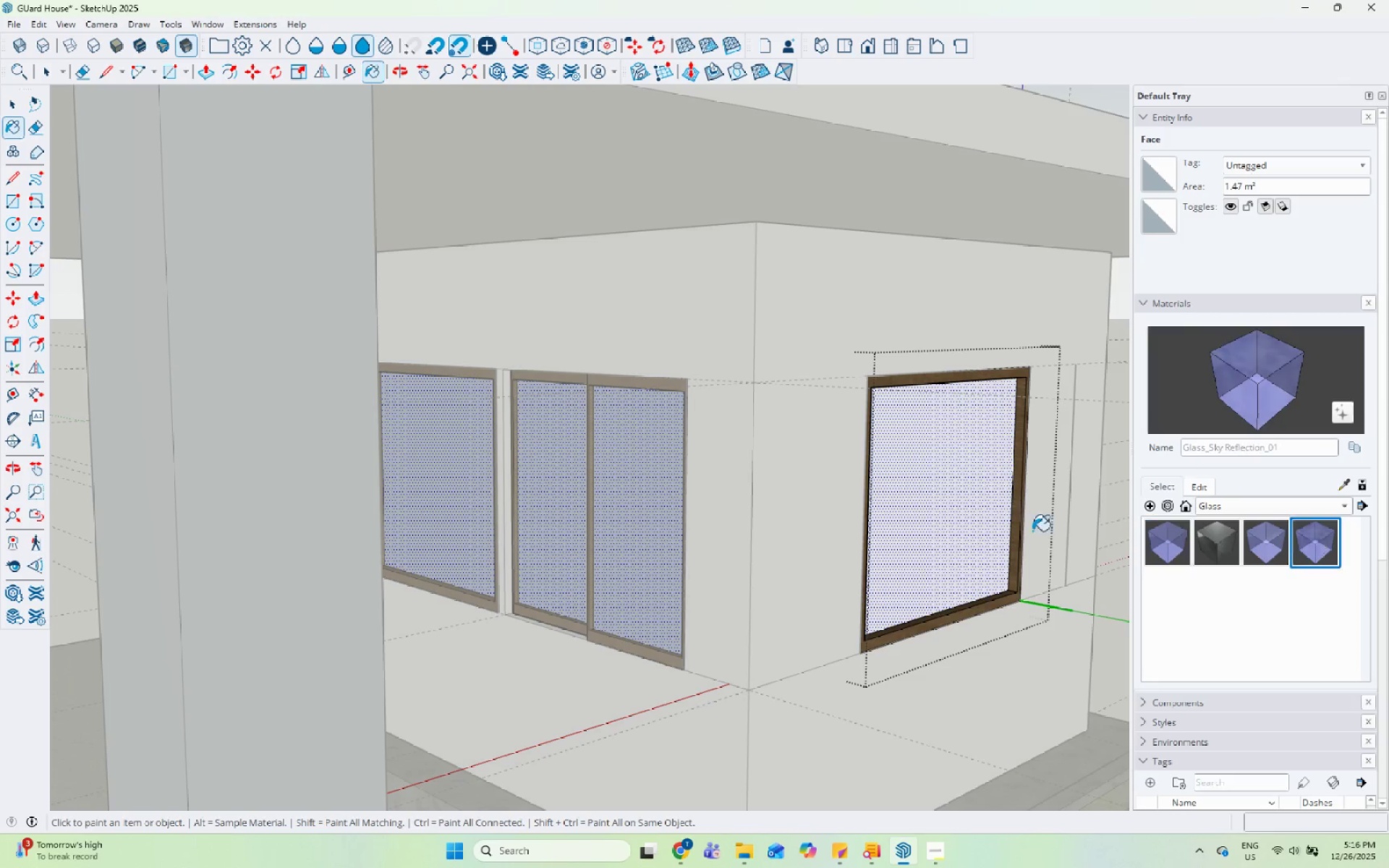 
double_click([923, 519])
 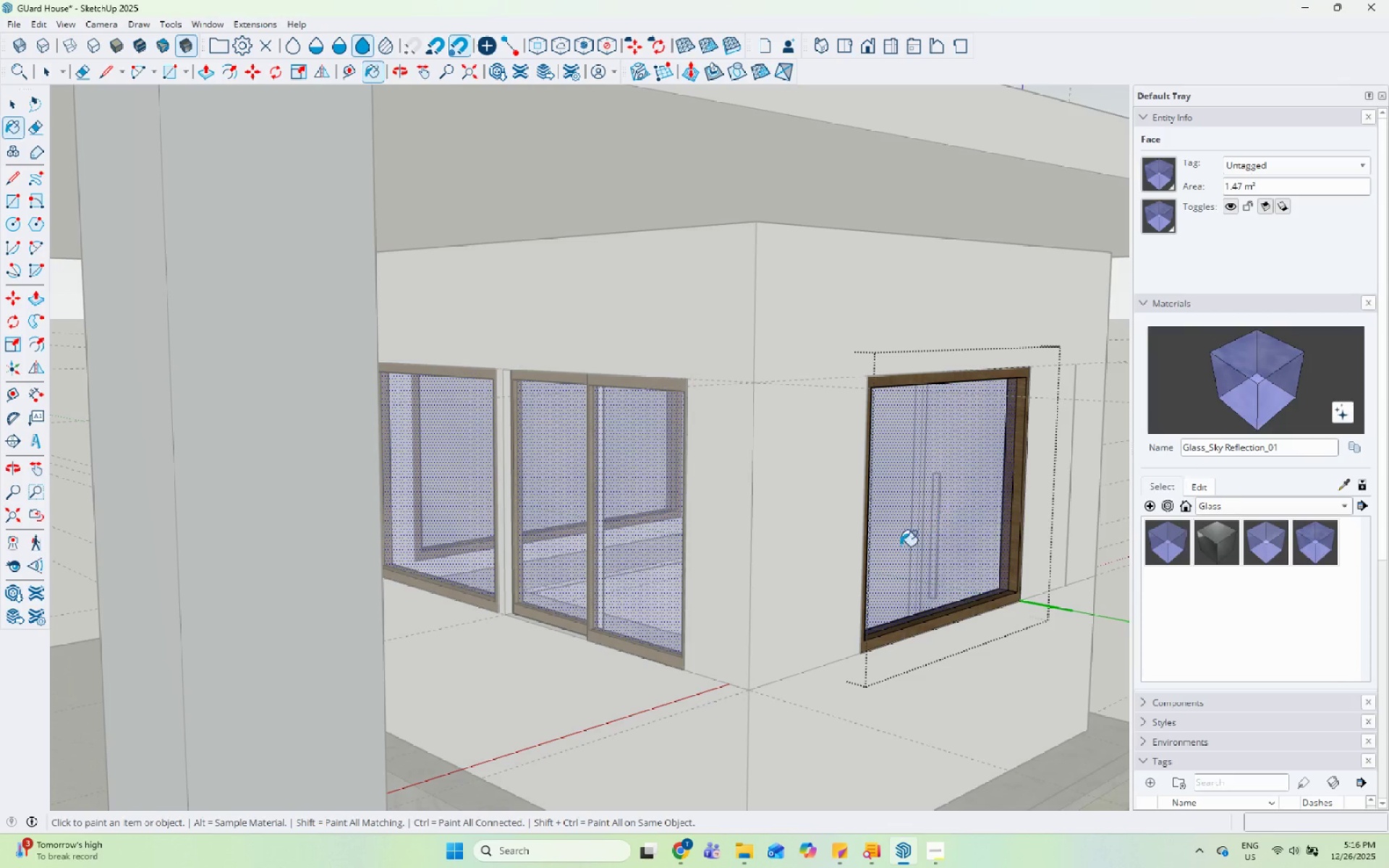 
scroll: coordinate [506, 534], scroll_direction: up, amount: 3.0
 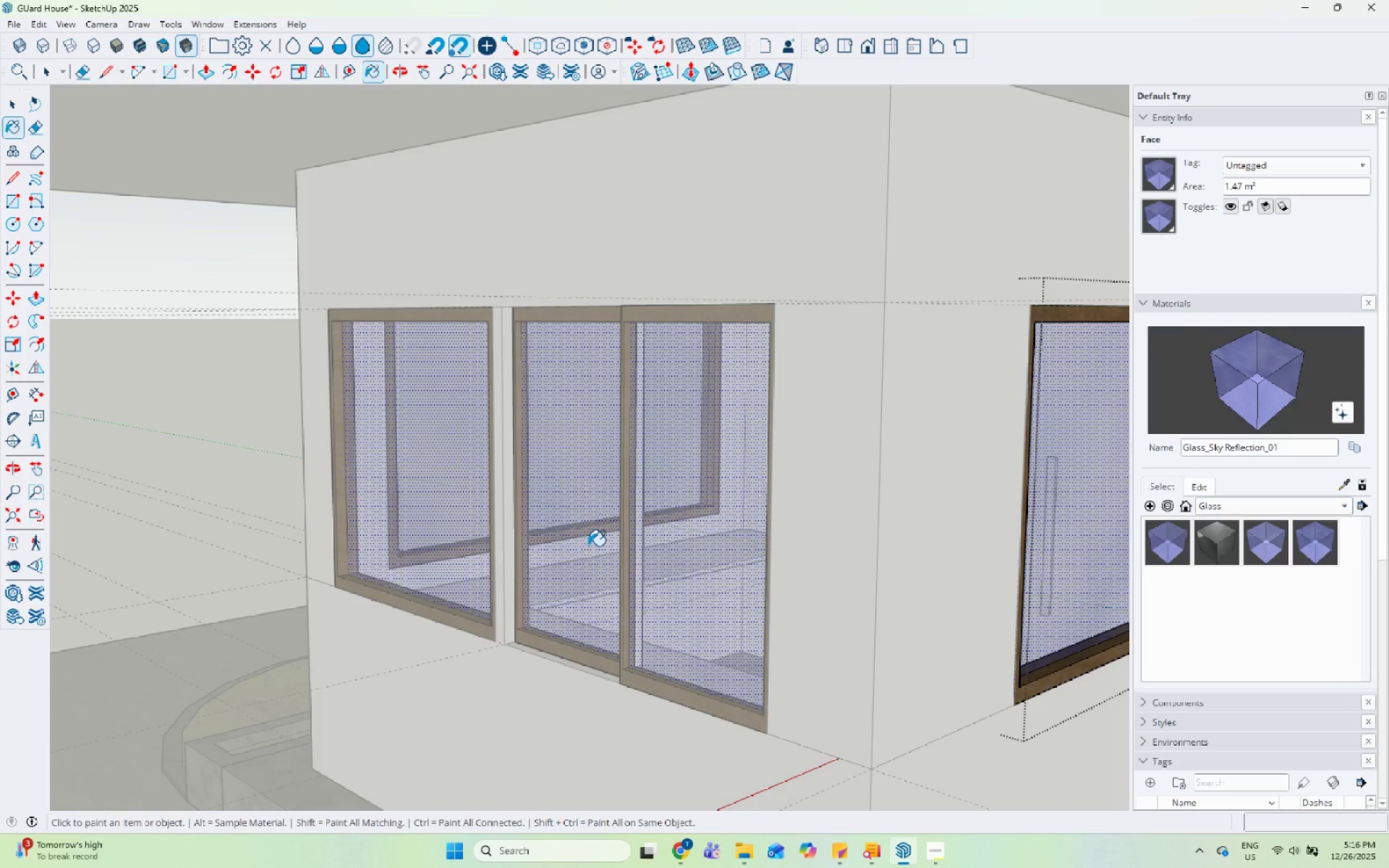 
key(Escape)
 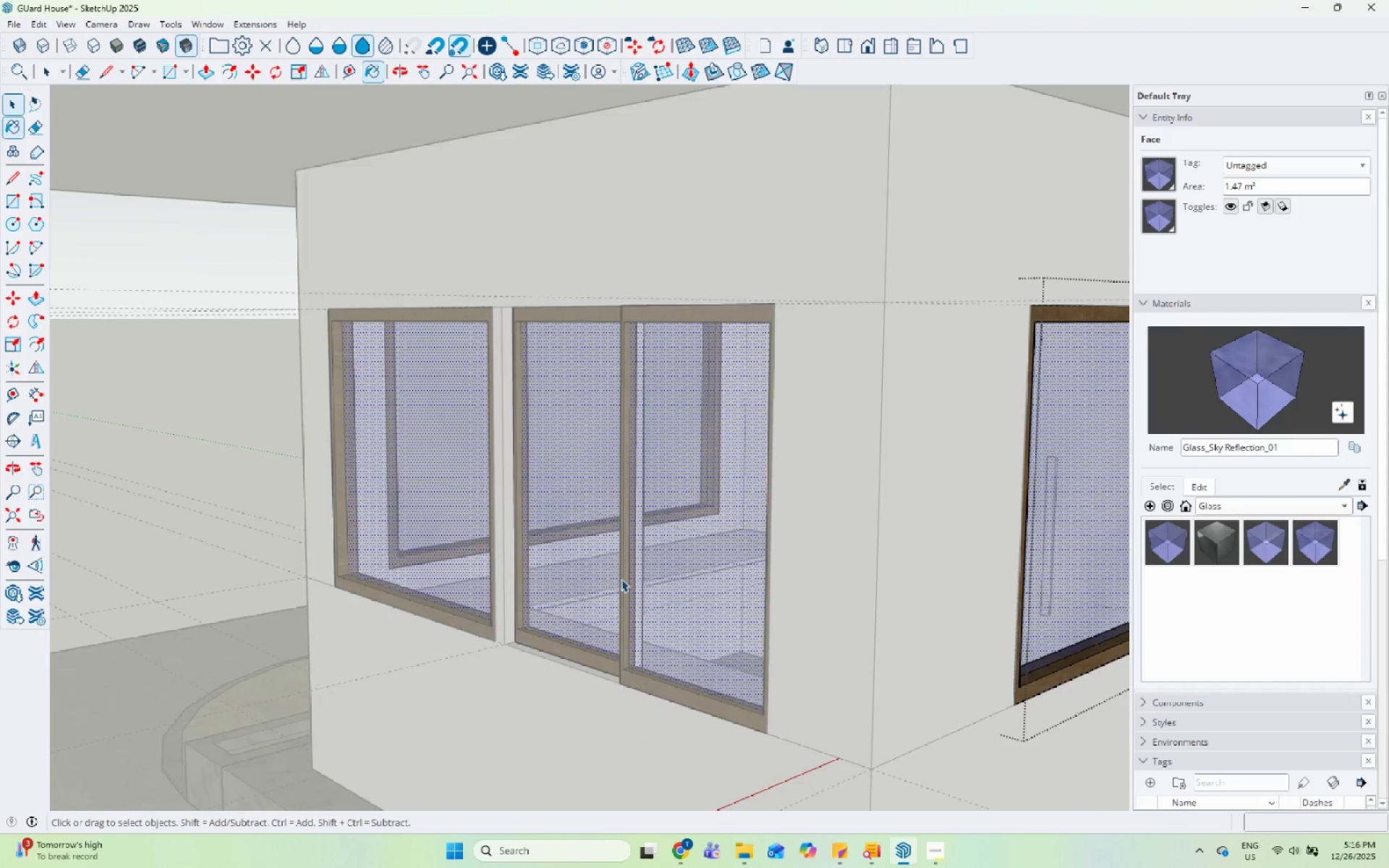 
key(Escape)
 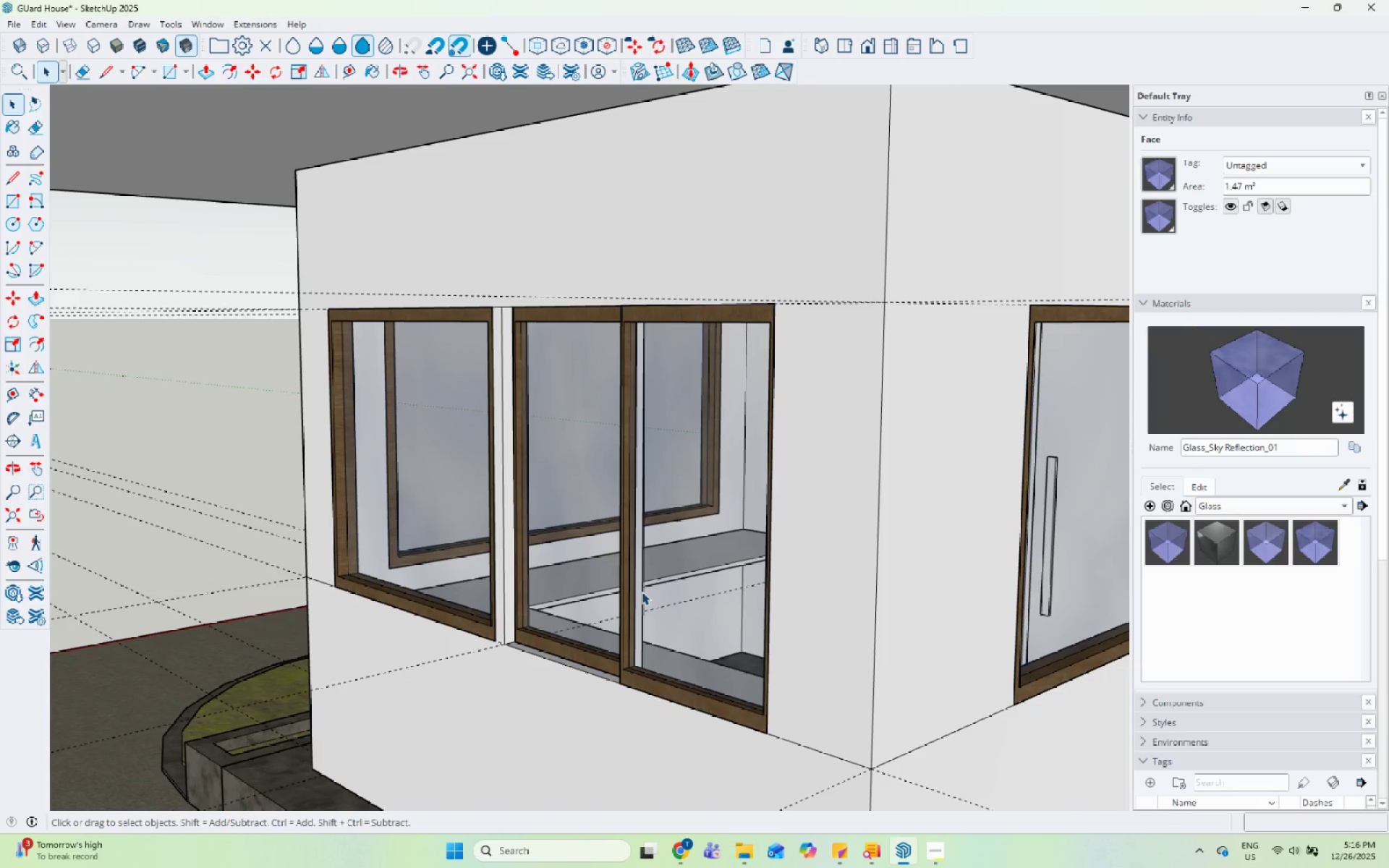 
key(Escape)
 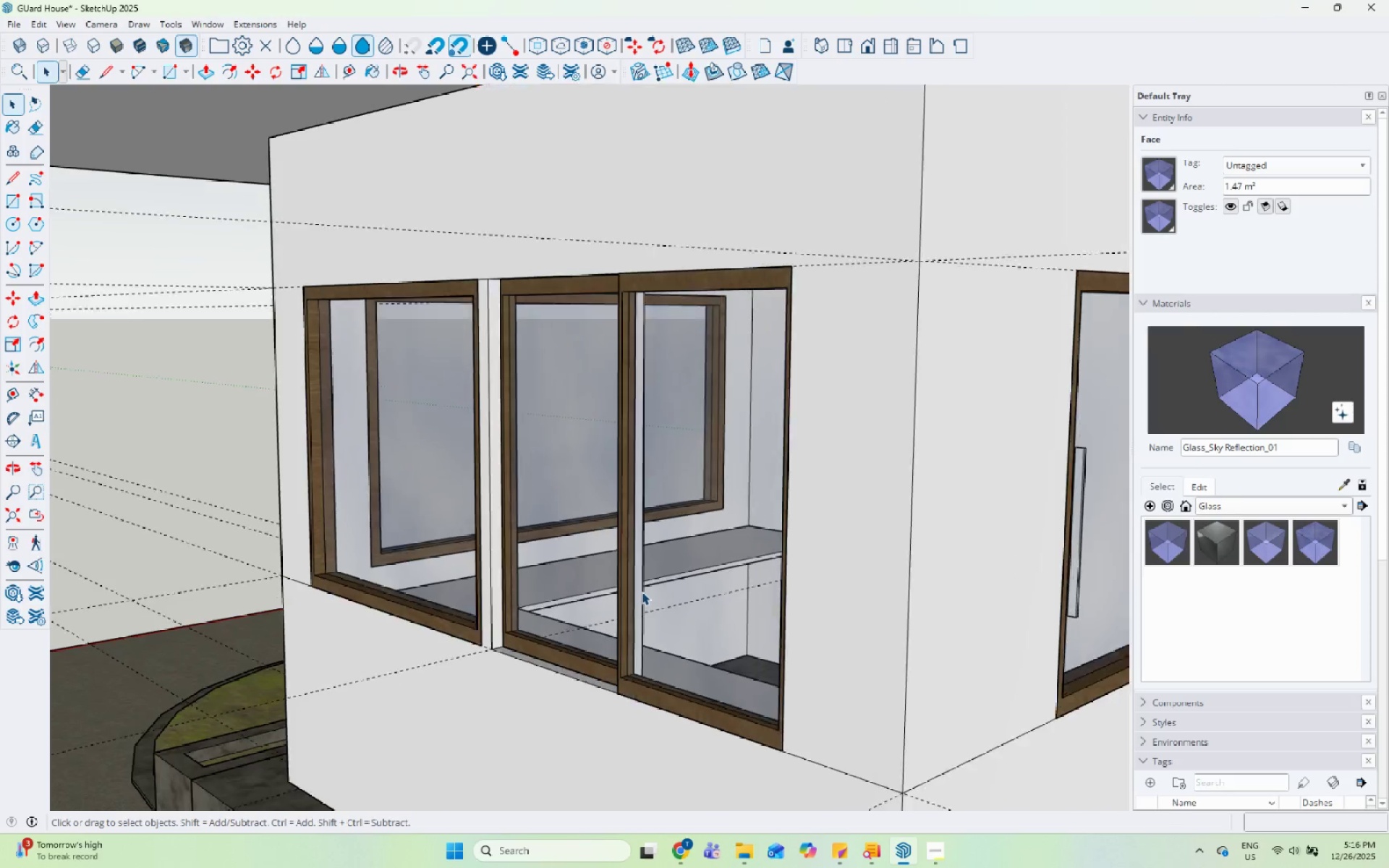 
scroll: coordinate [626, 644], scroll_direction: up, amount: 11.0
 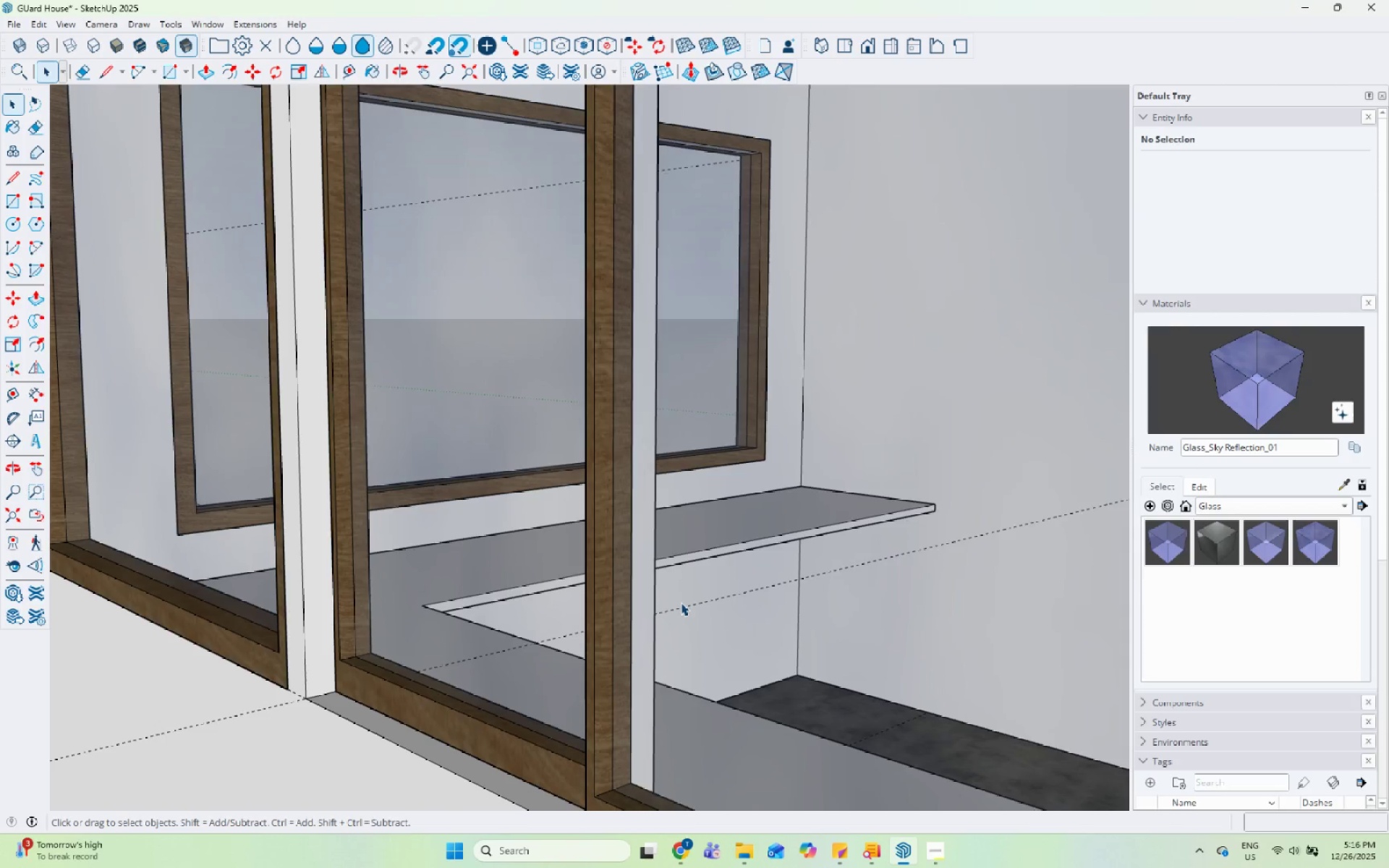 
scroll: coordinate [681, 603], scroll_direction: down, amount: 7.0
 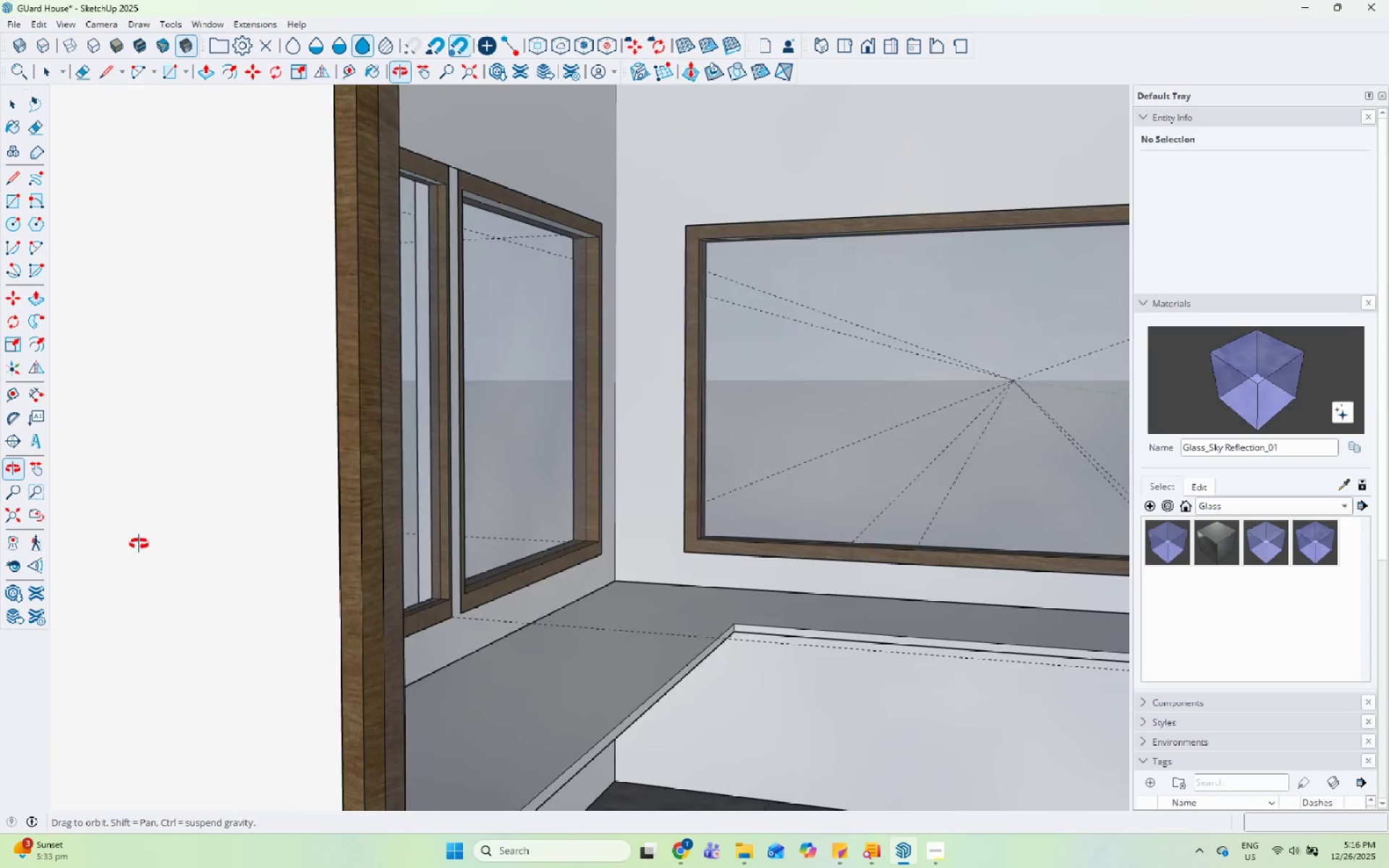 
scroll: coordinate [340, 651], scroll_direction: up, amount: 73.0
 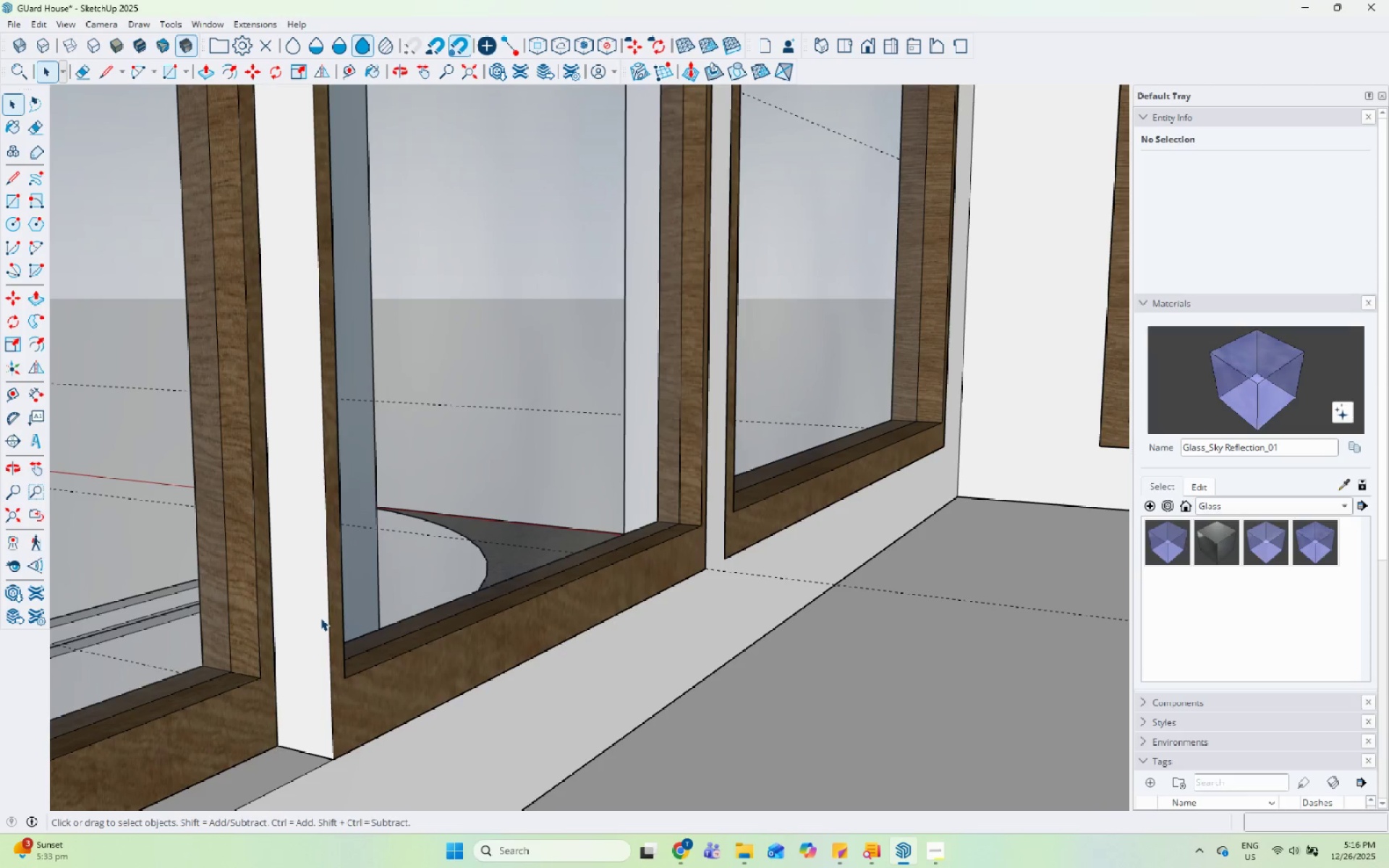 
double_click([320, 618])
 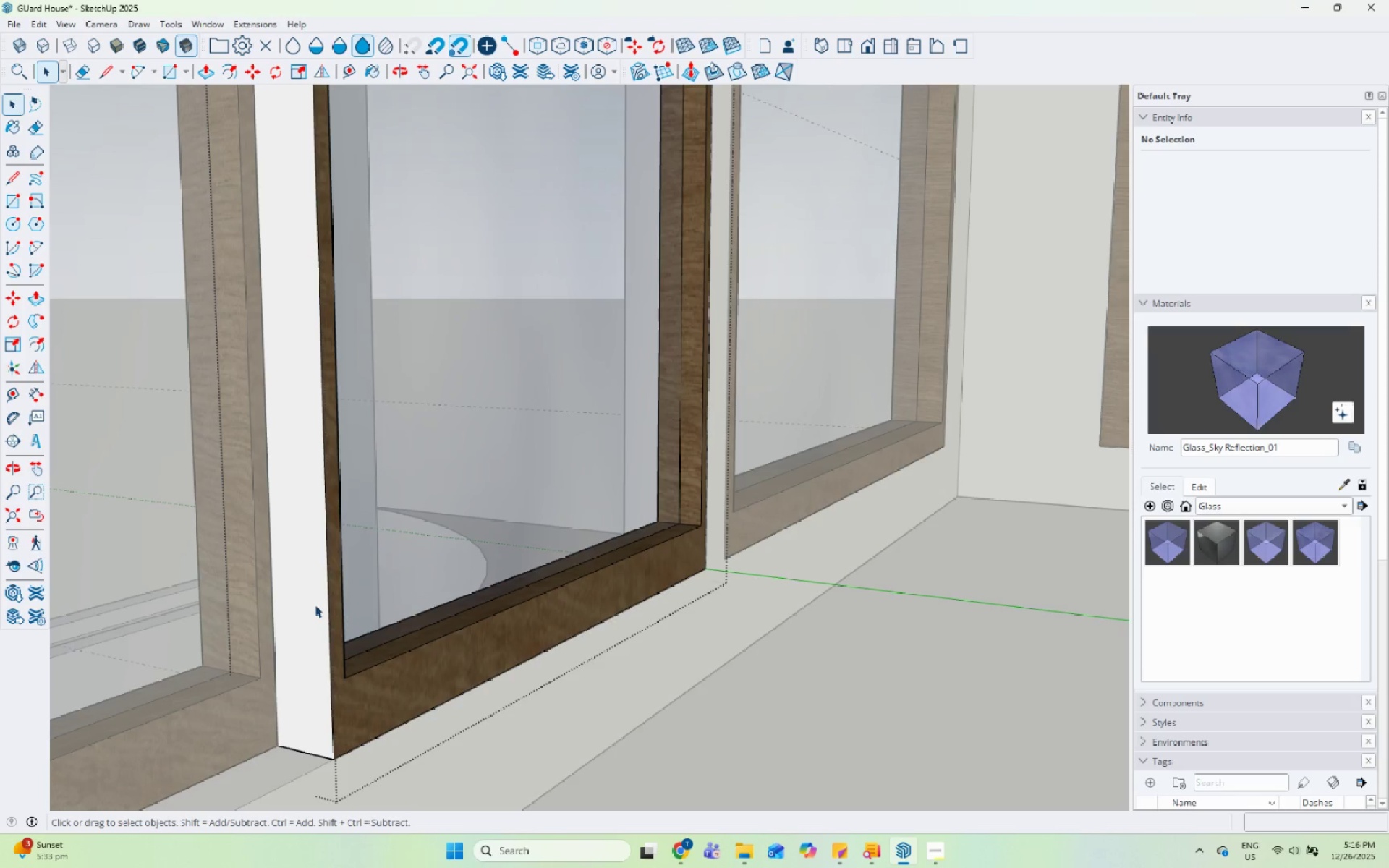 
triple_click([314, 599])
 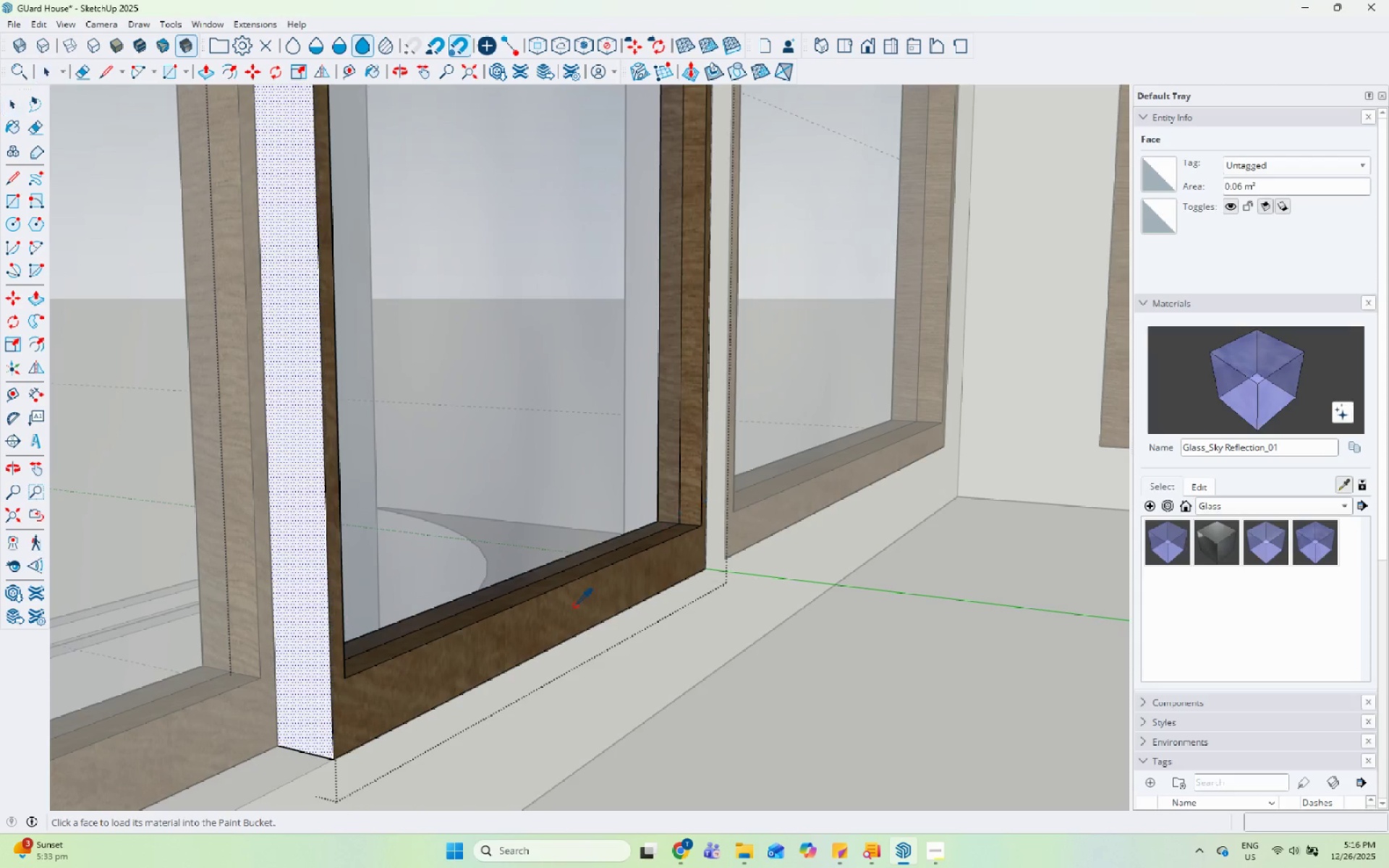 
double_click([308, 629])
 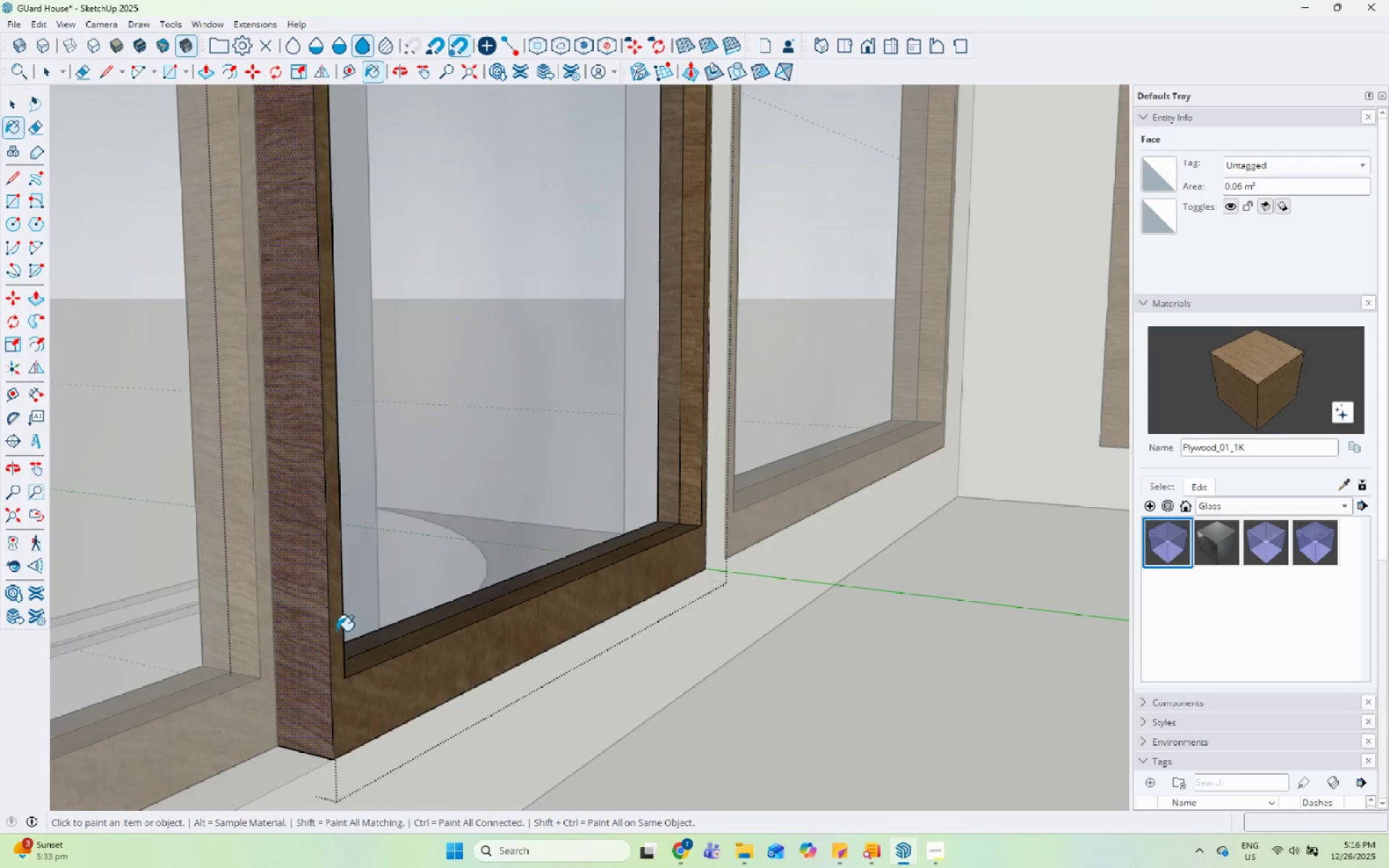 
key(Space)
 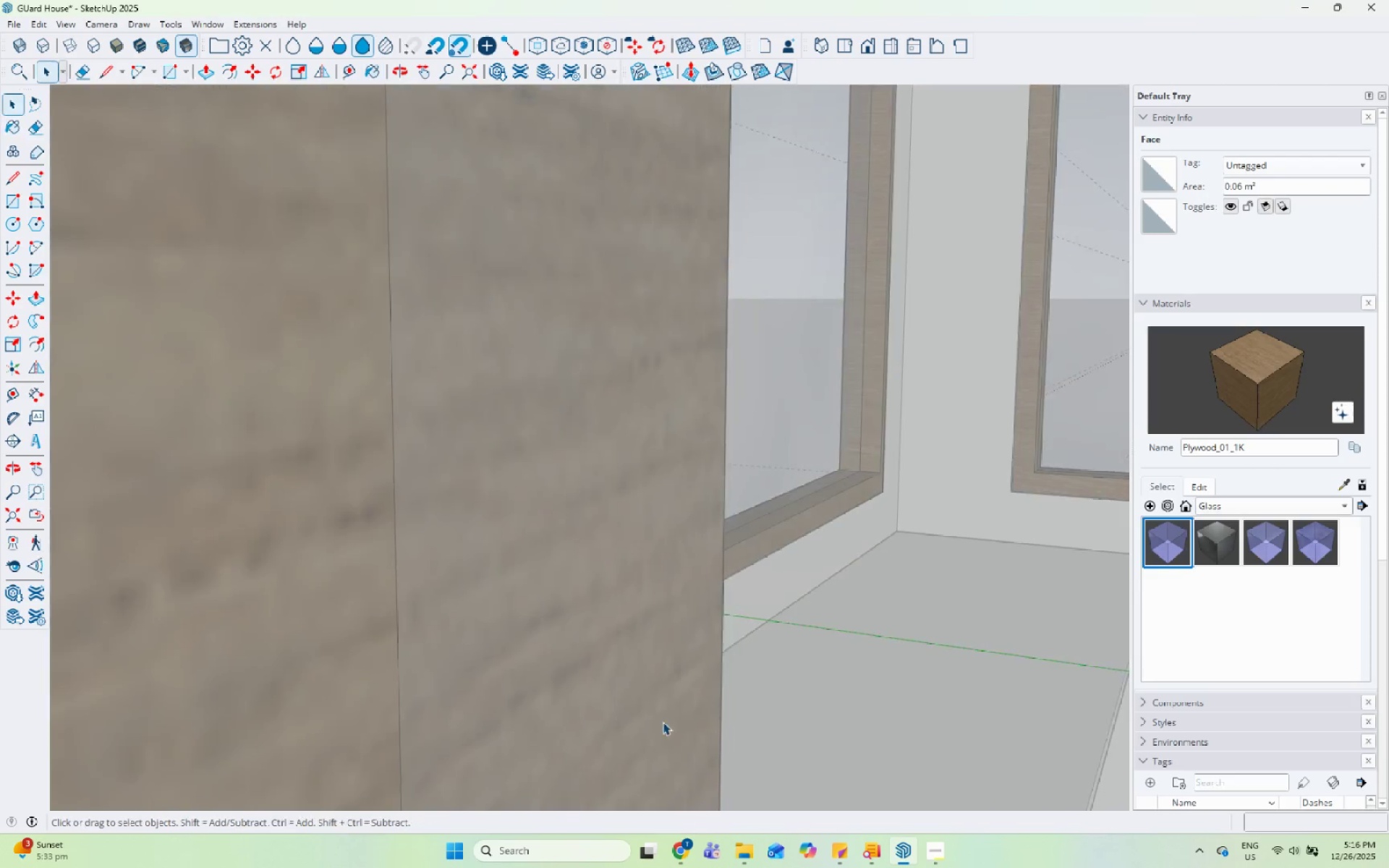 
key(Escape)
 